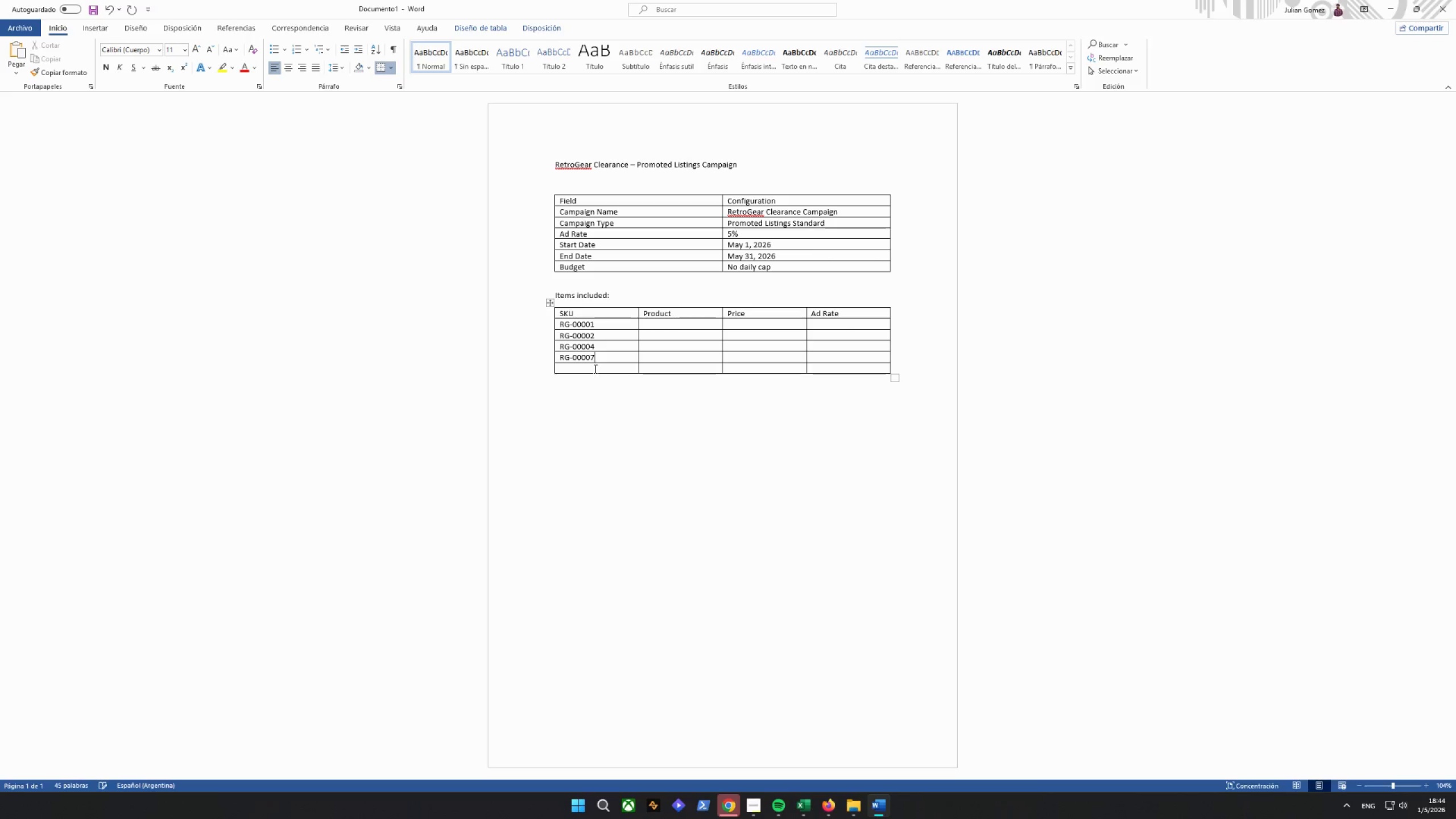 
left_click([594, 369])
 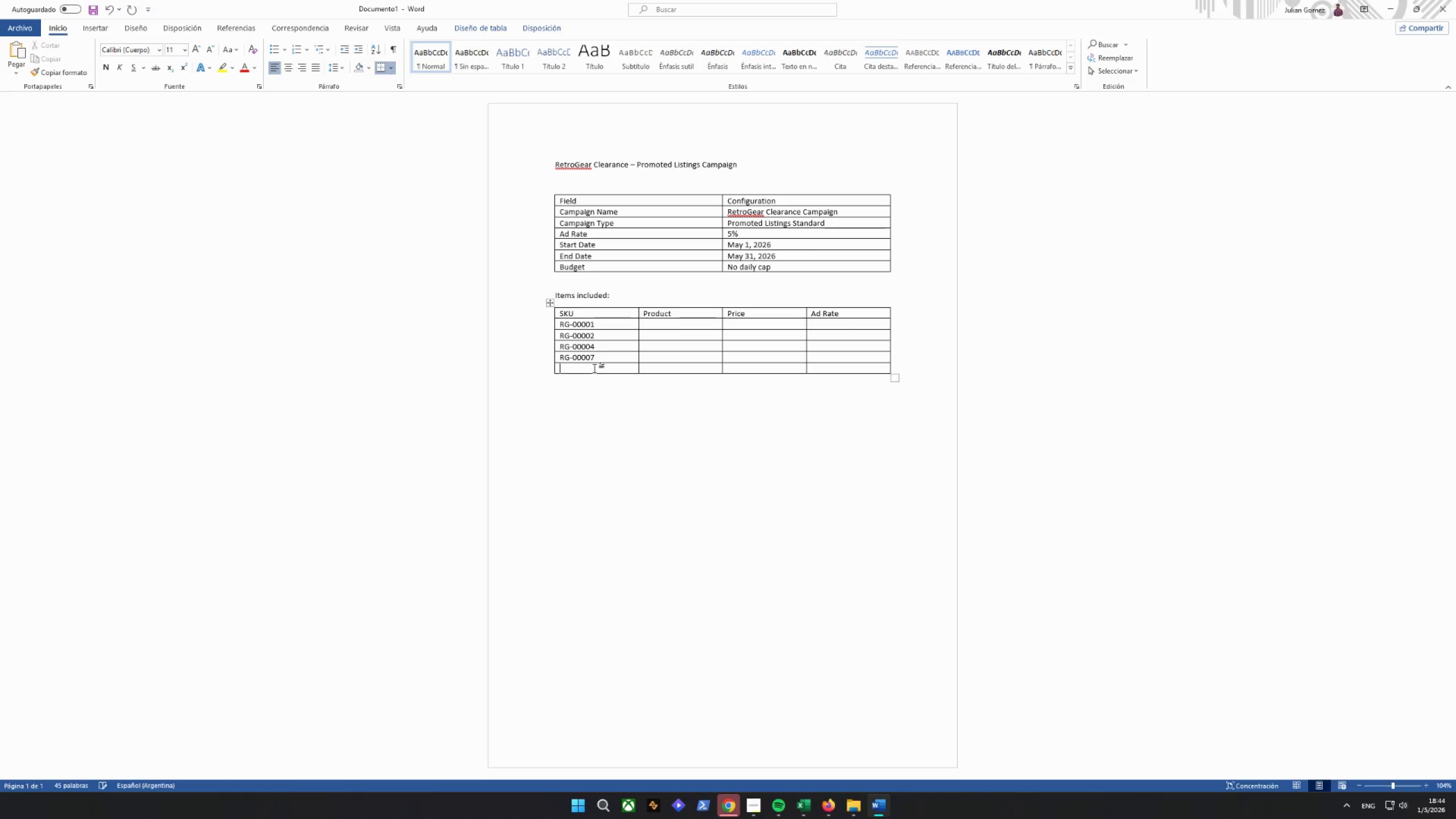 
key(Control+ControlLeft)
 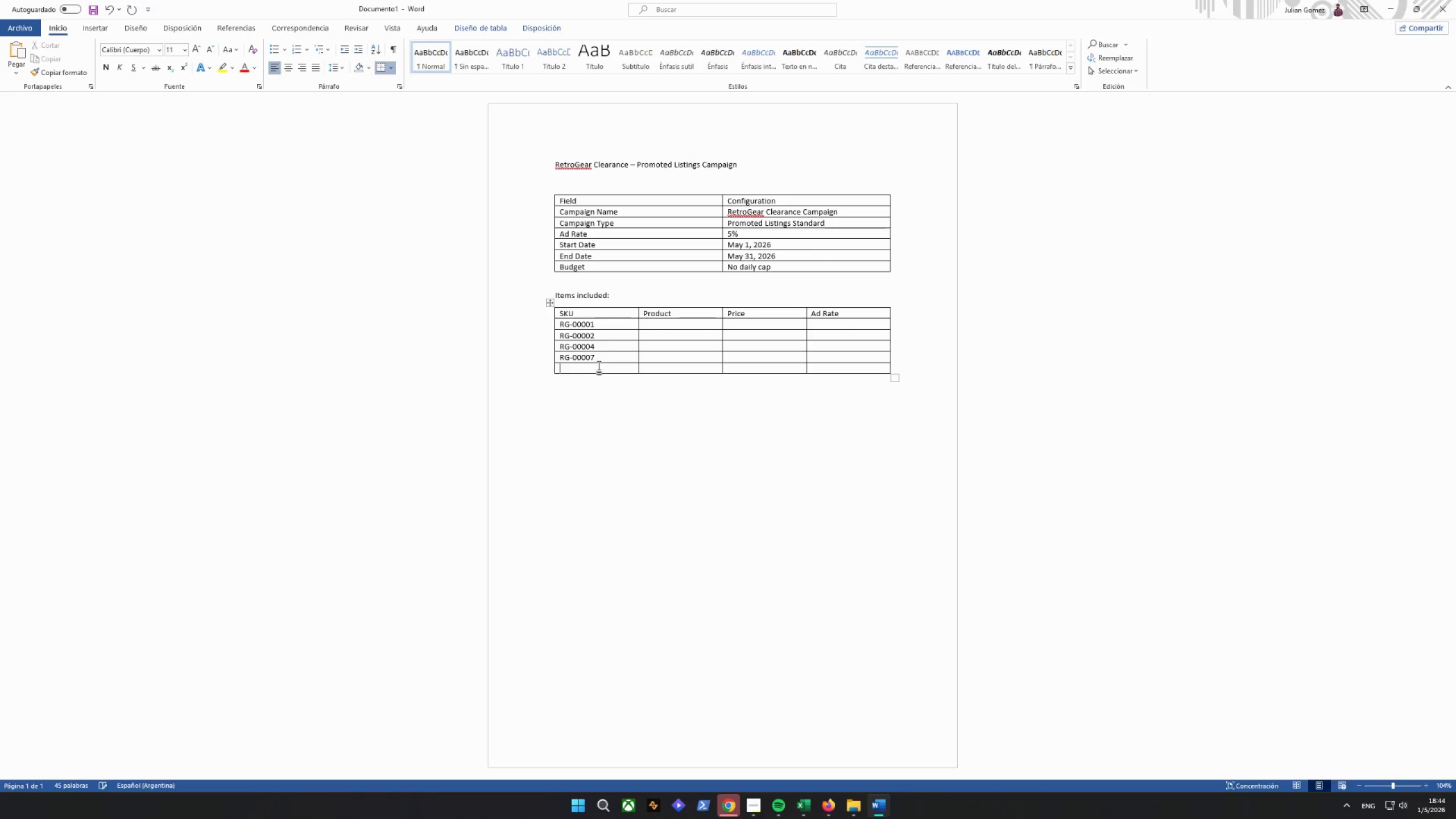 
key(Control+V)
 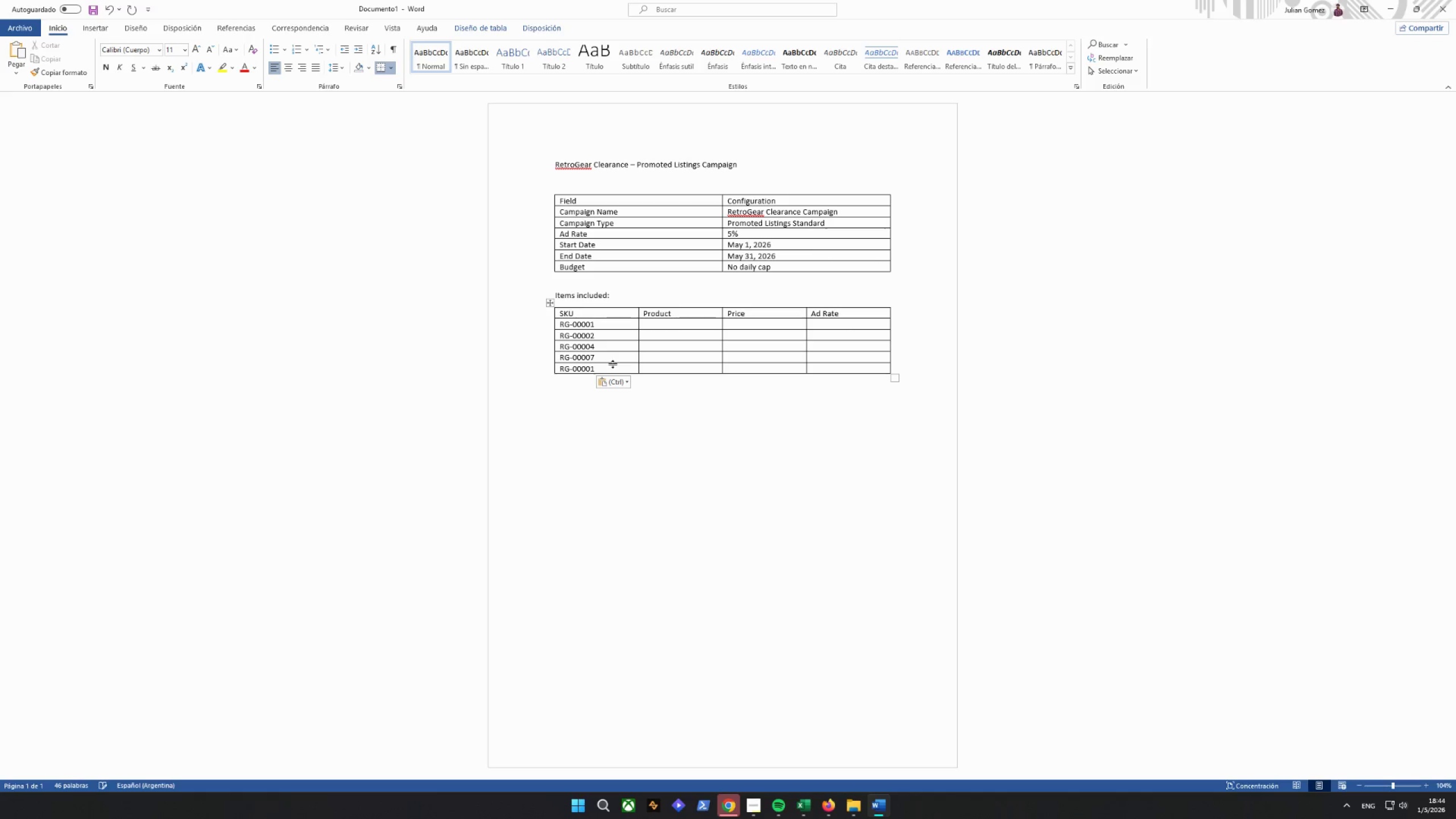 
key(Backspace)
 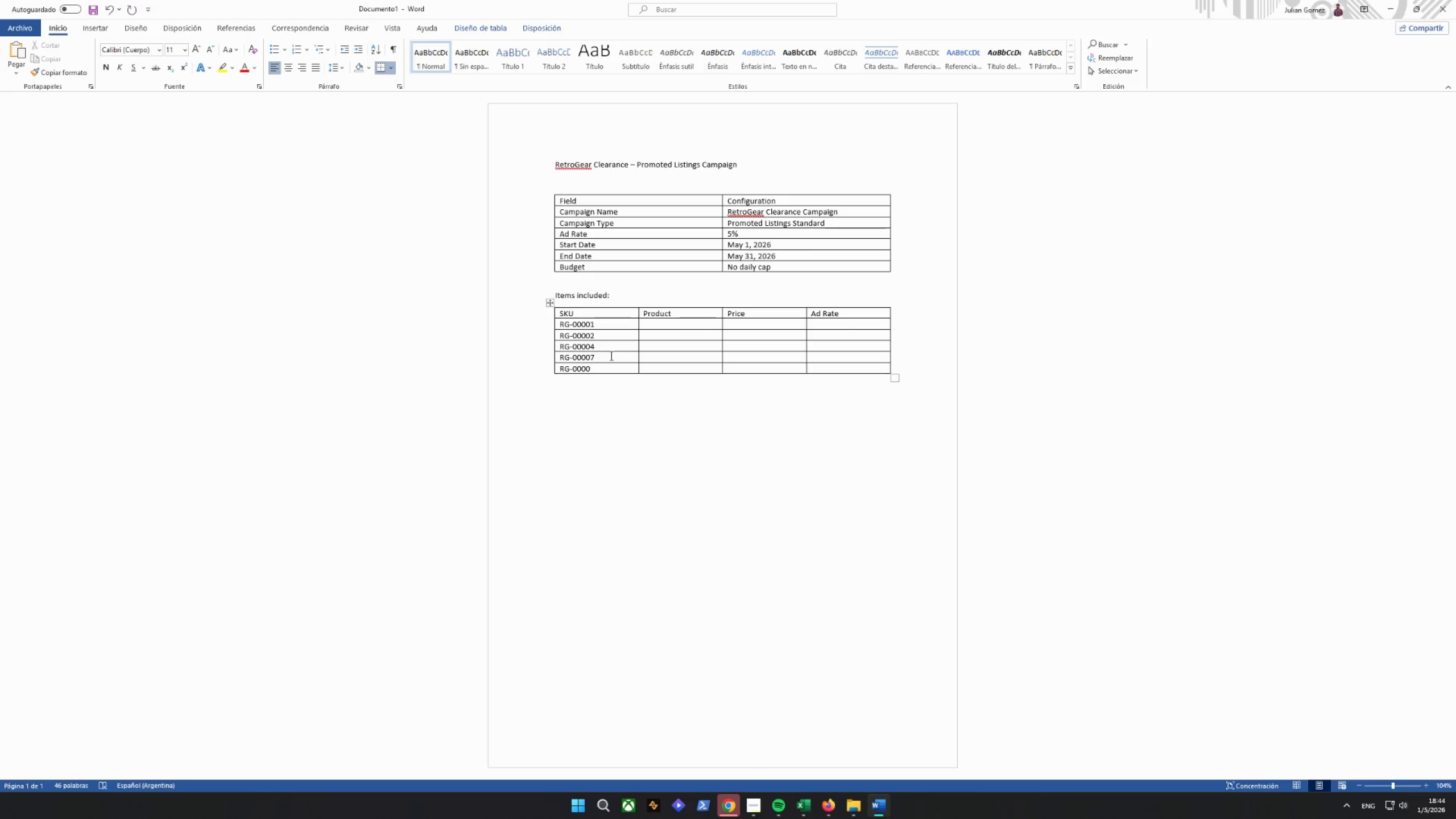 
key(Backspace)
 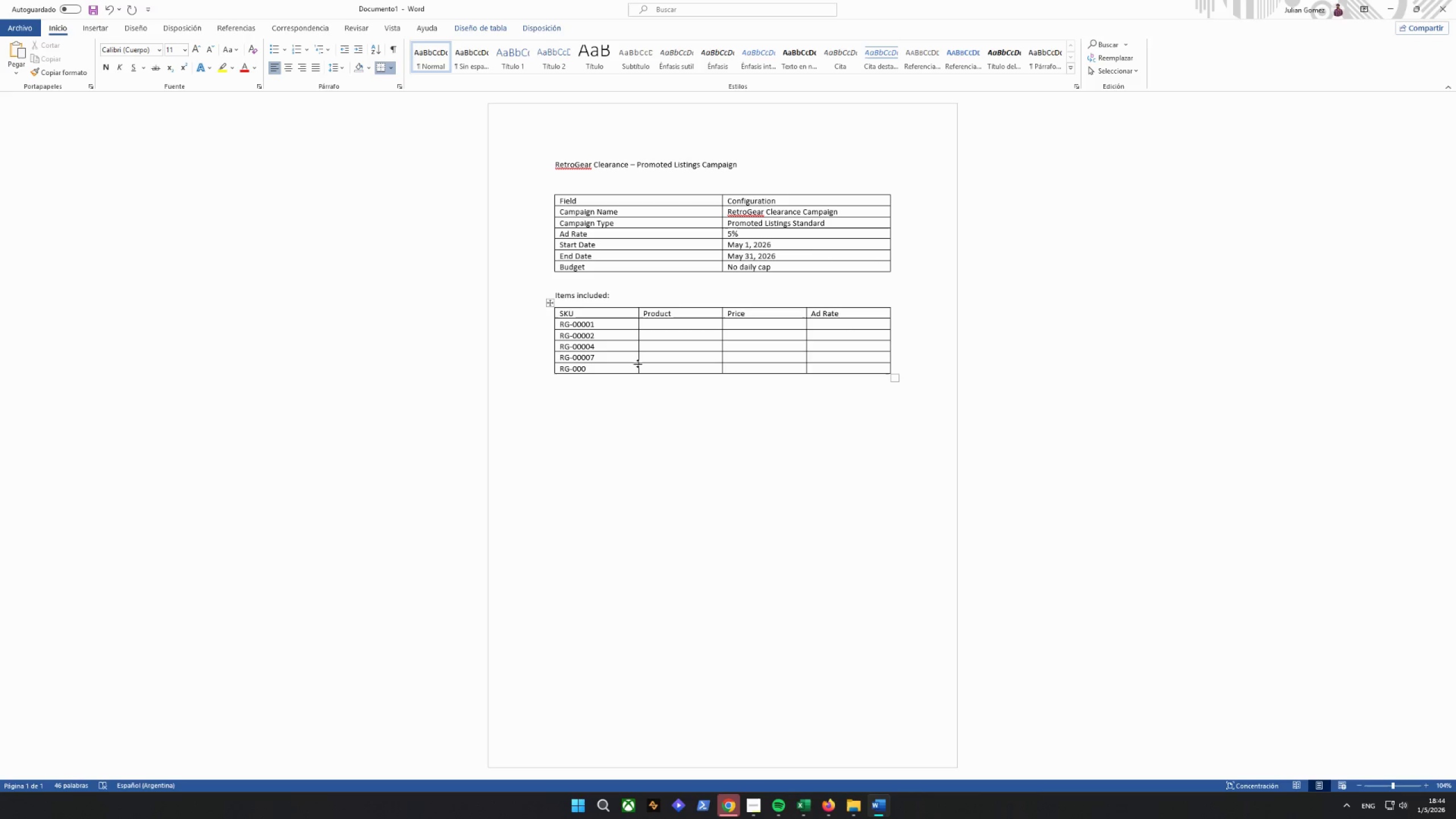 
type(10)
 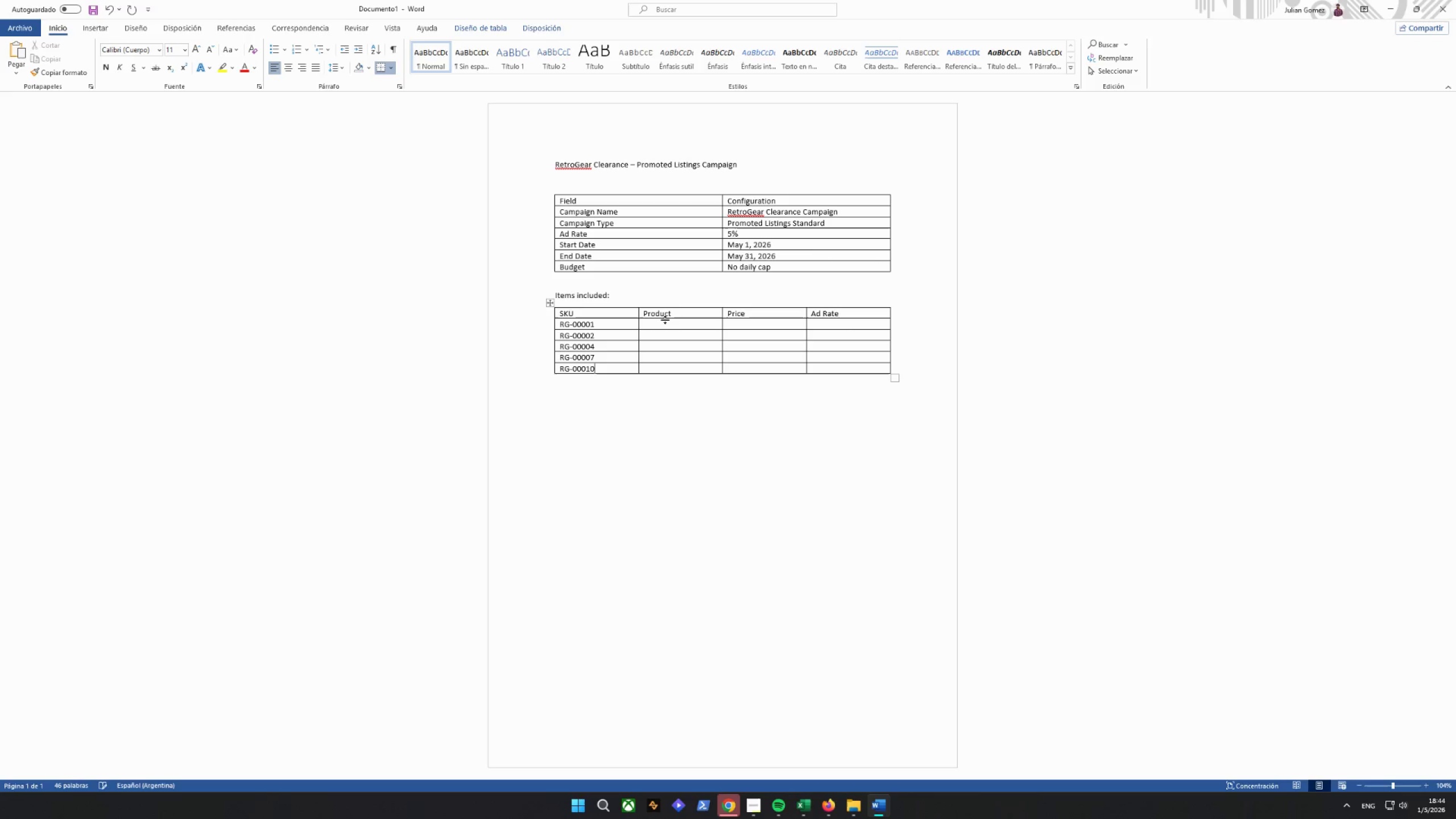 
left_click([664, 318])
 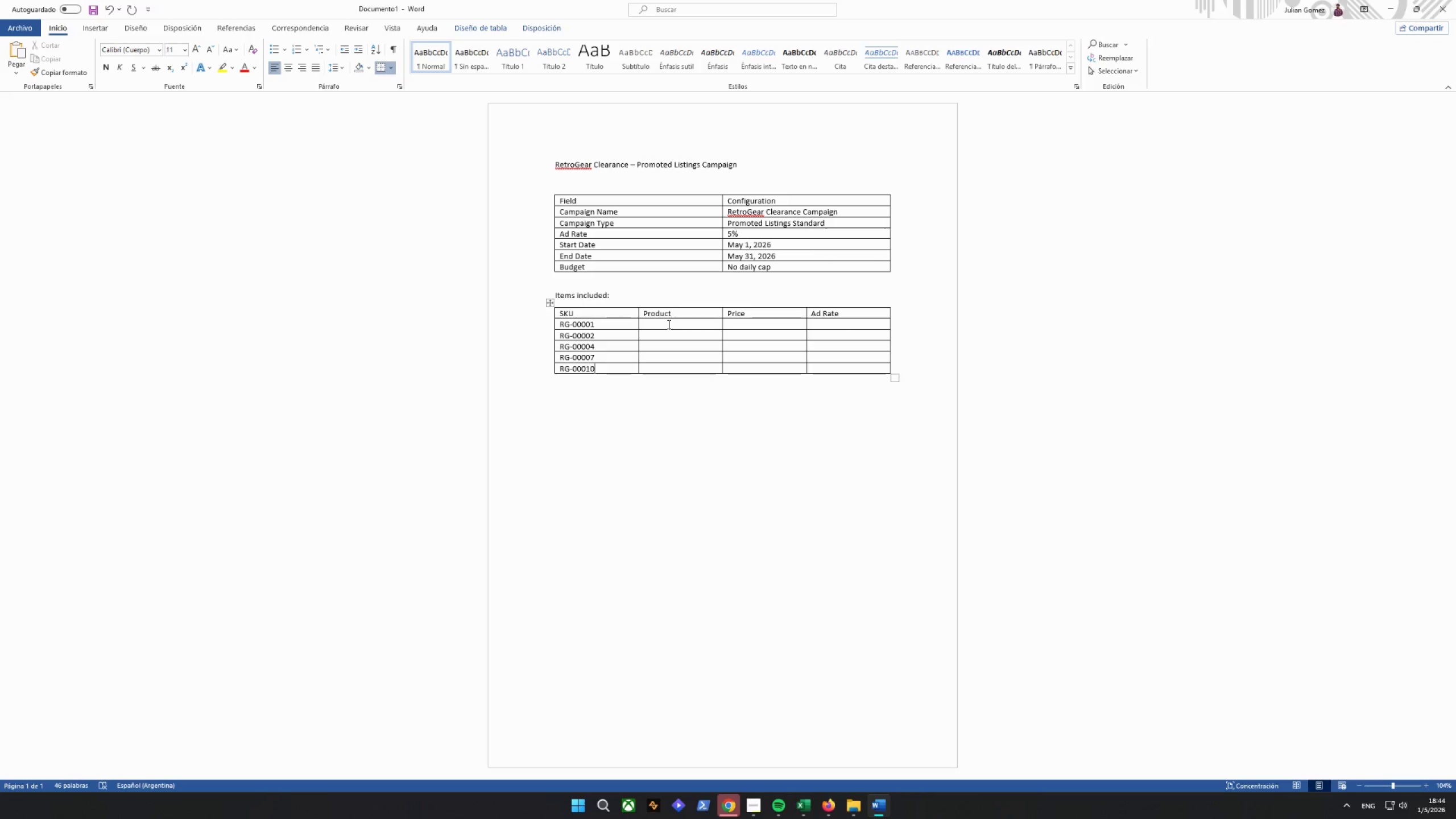 
left_click([668, 324])
 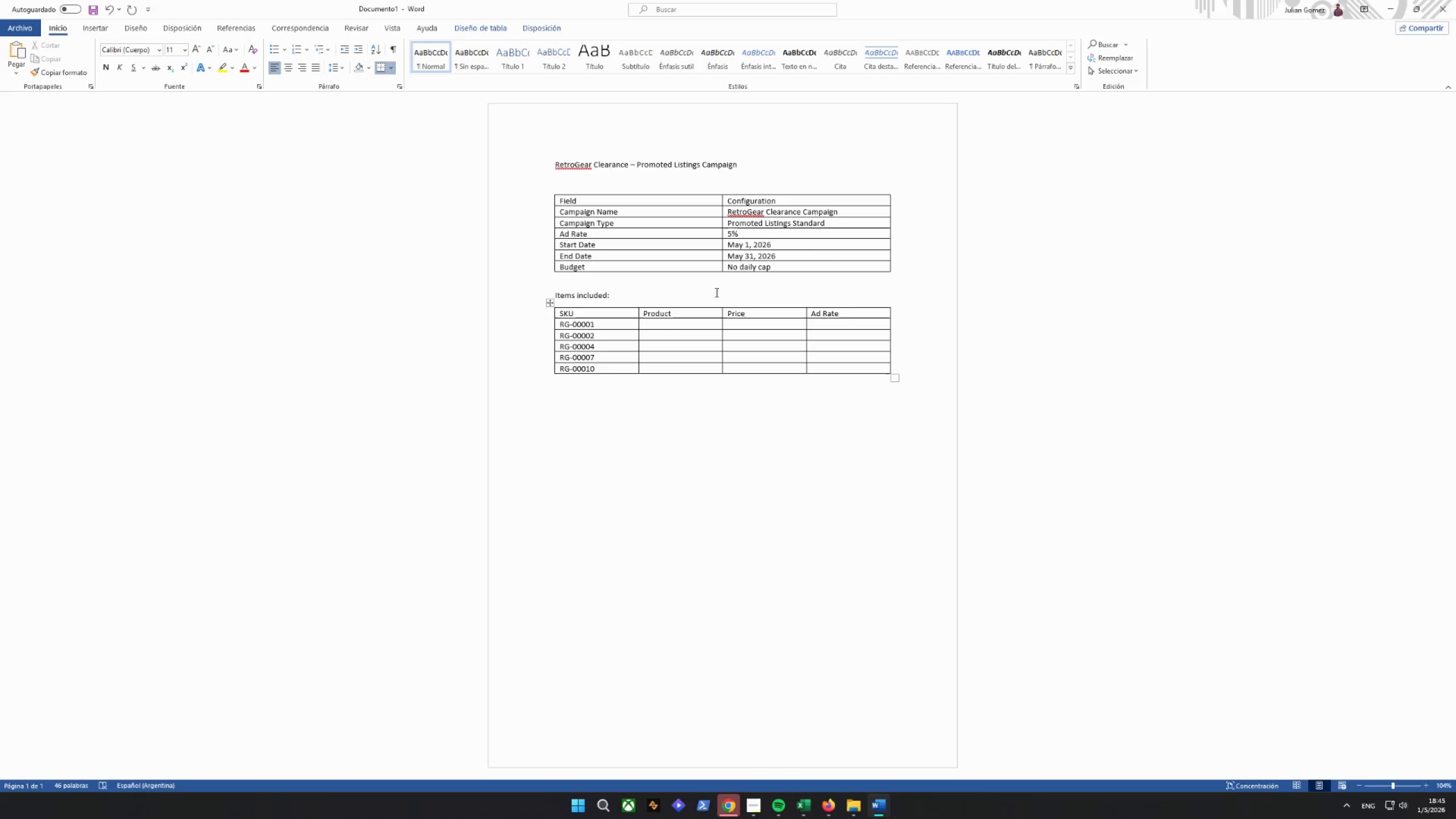 
left_click([655, 329])
 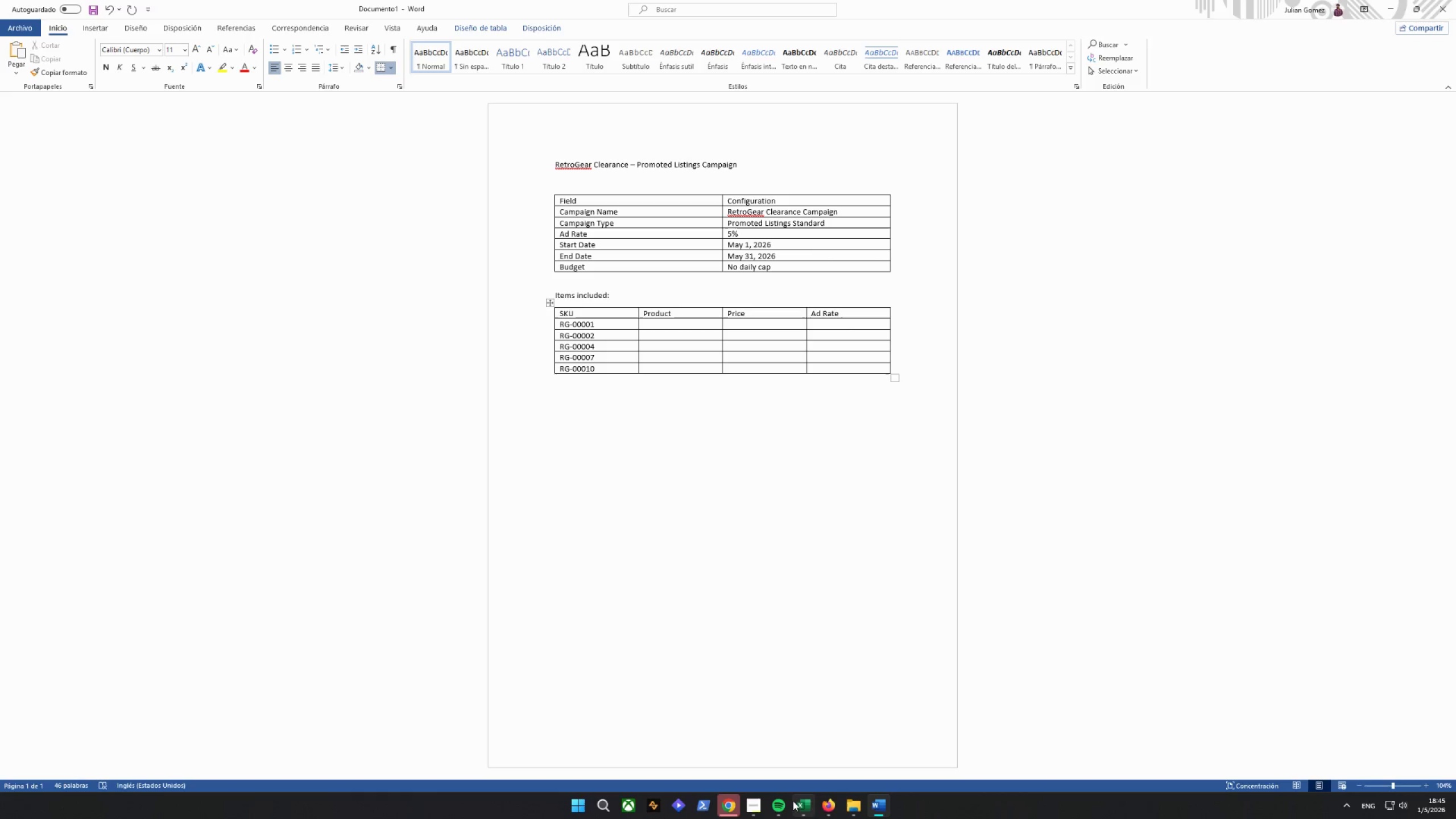 
left_click([797, 802])
 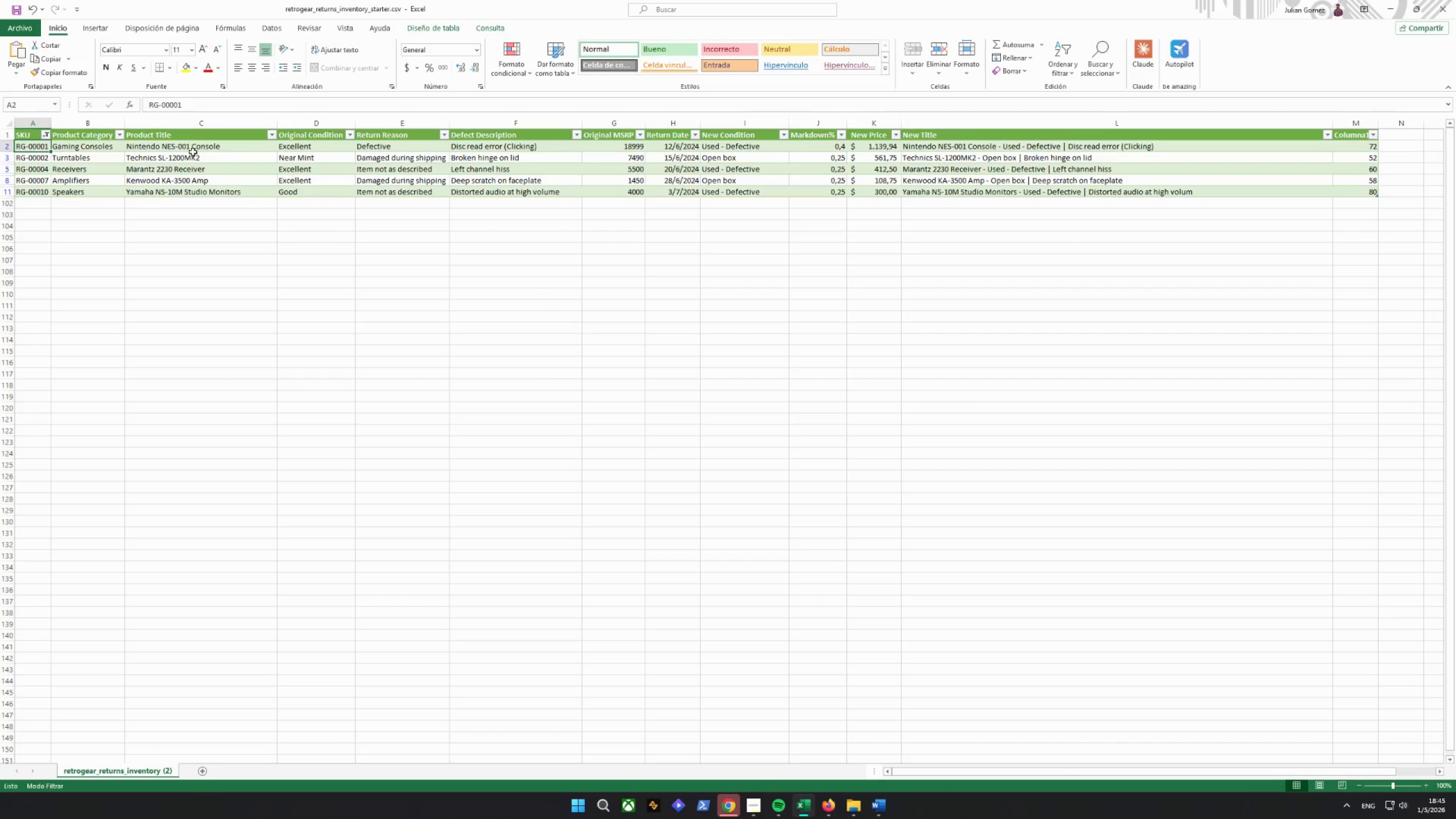 
left_click([175, 150])
 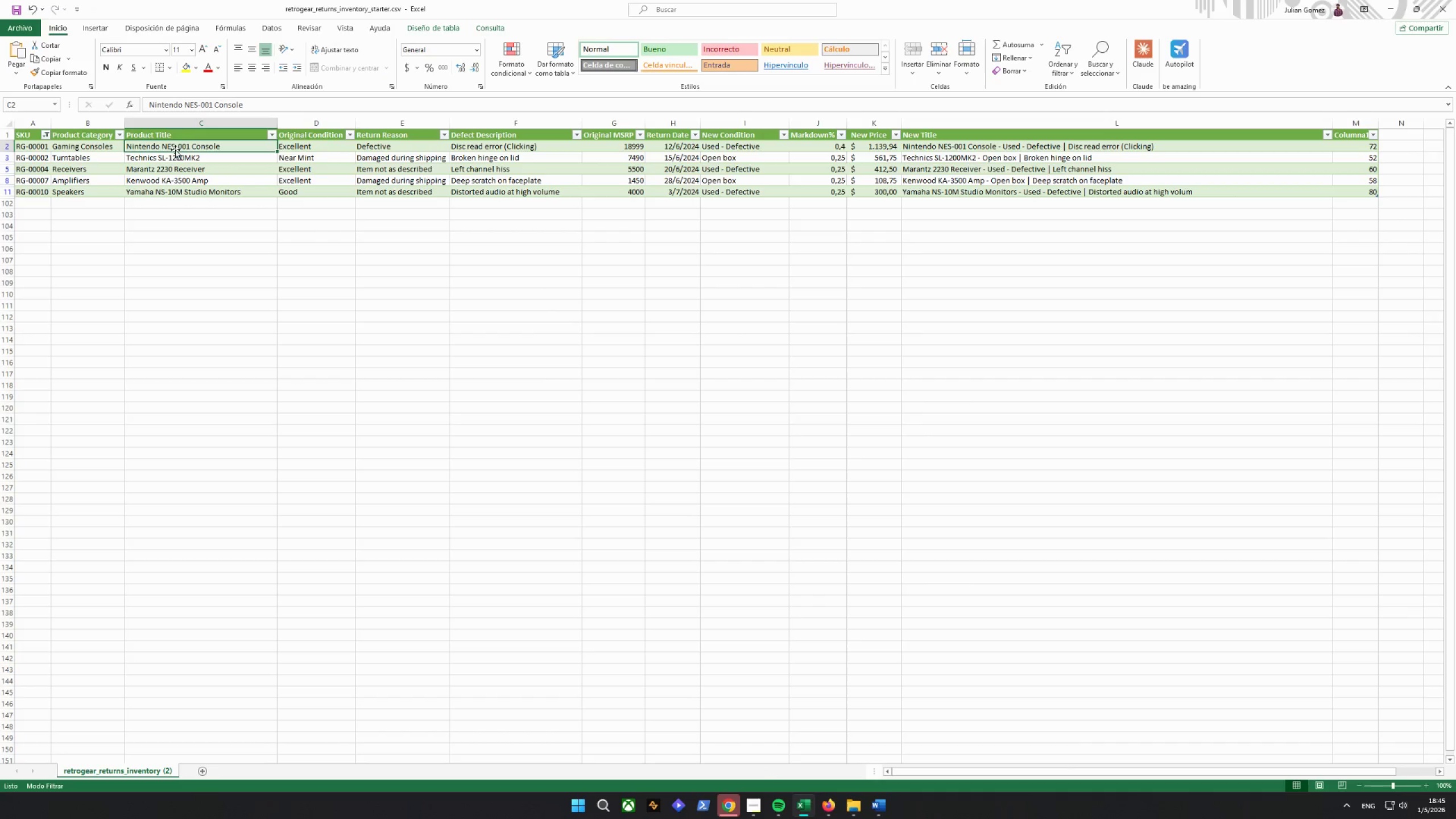 
key(Control+C)
 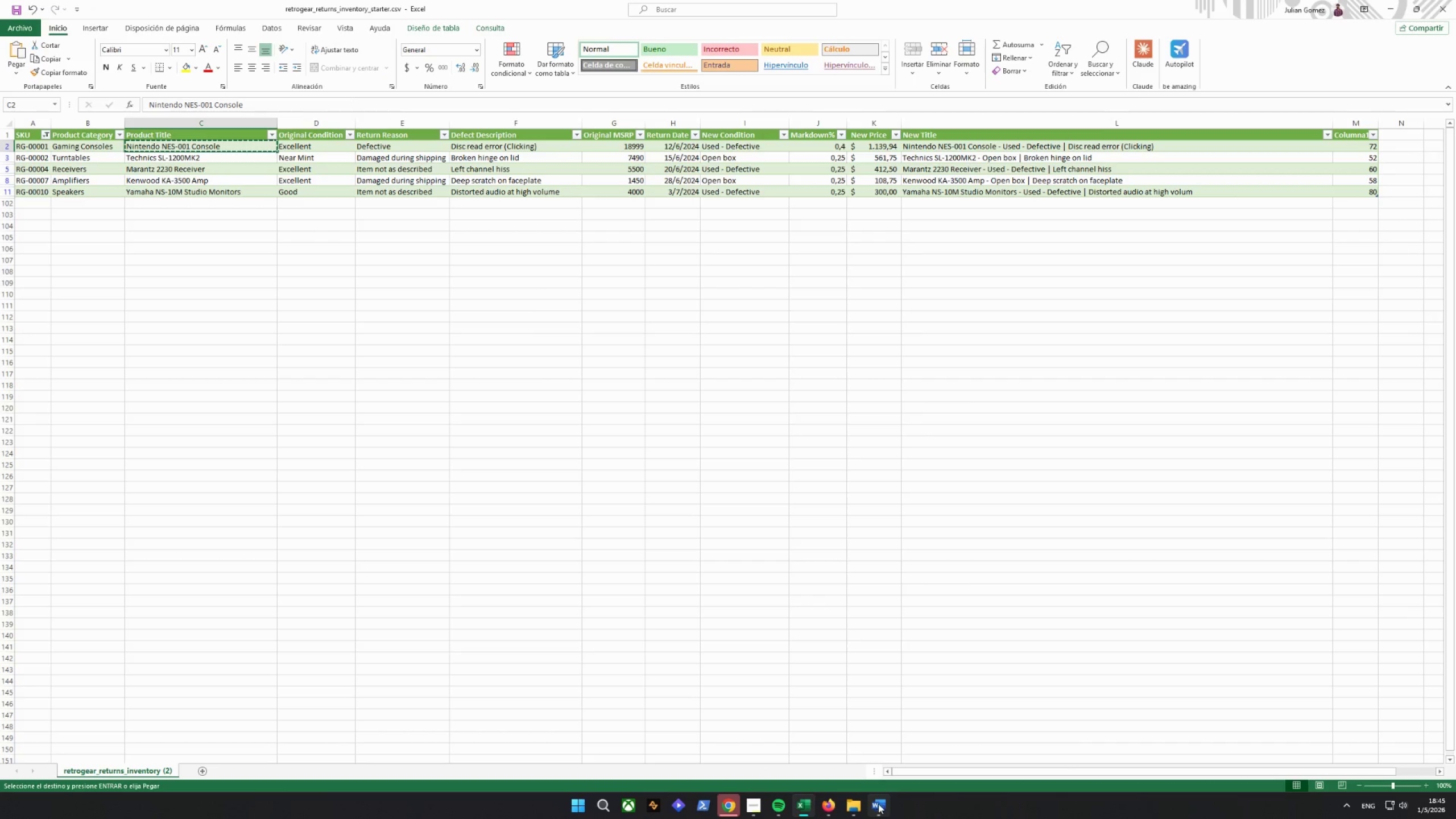 
mouse_move([821, 795])
 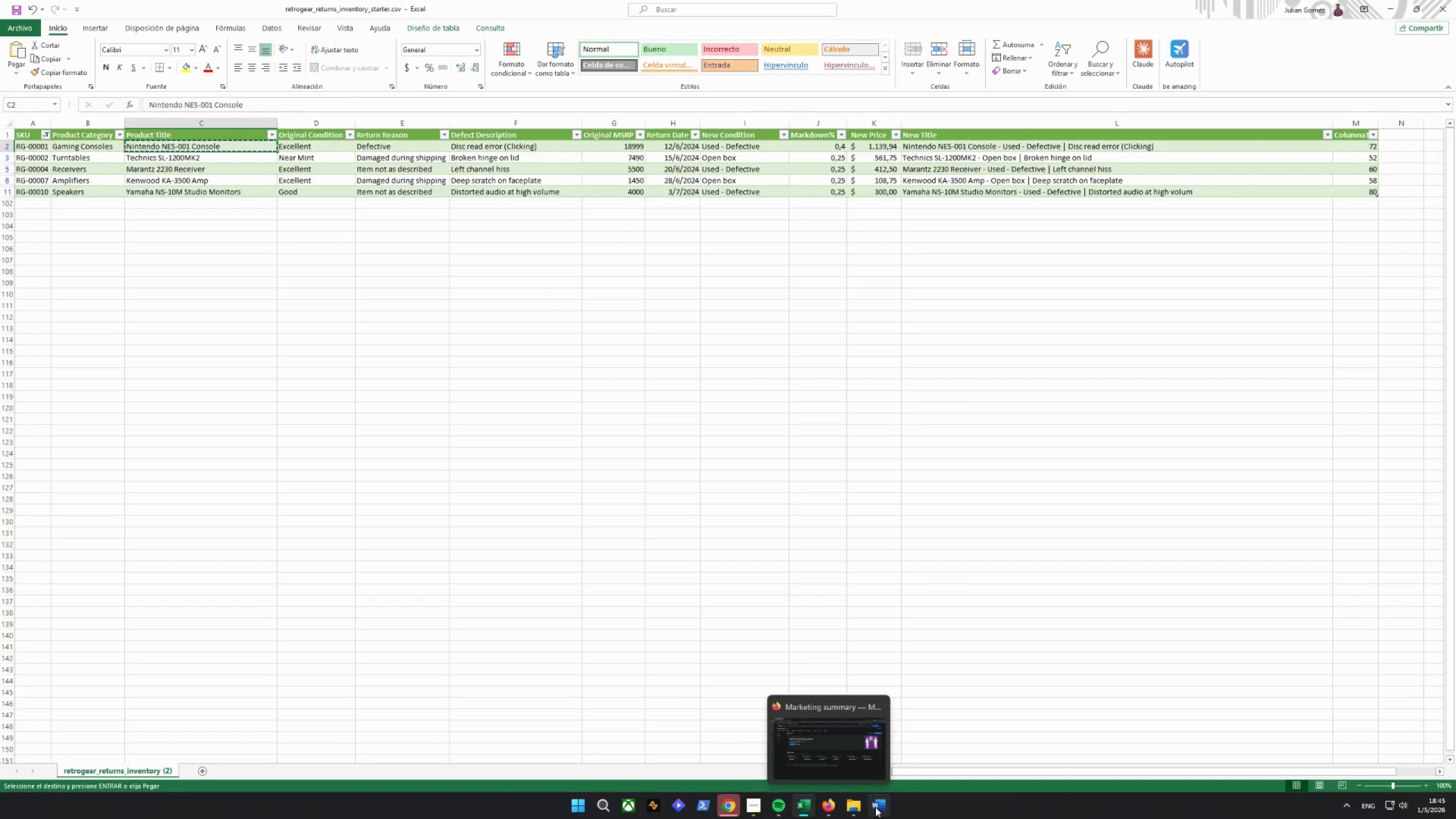 
left_click([875, 807])
 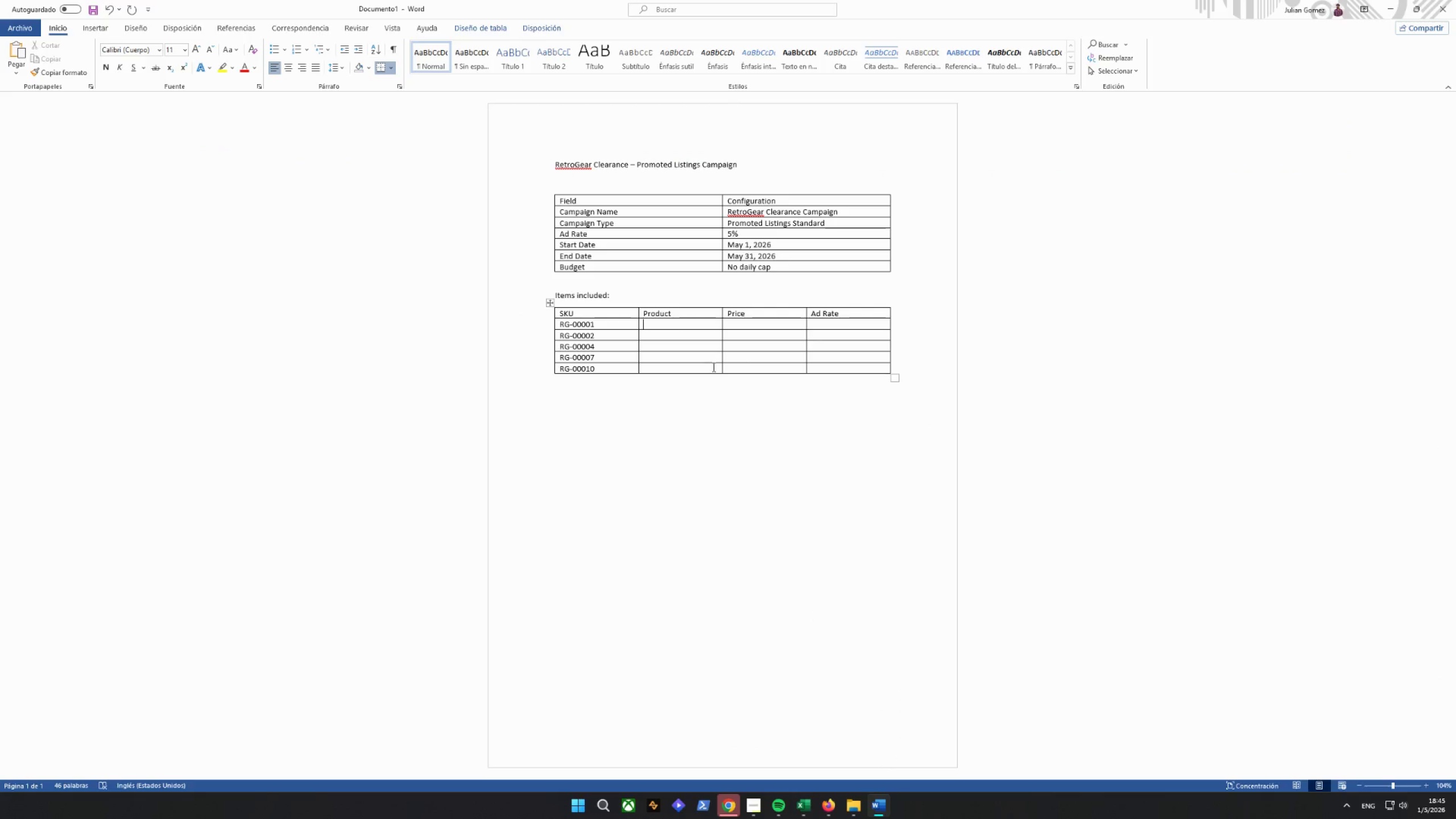 
key(Control+ControlLeft)
 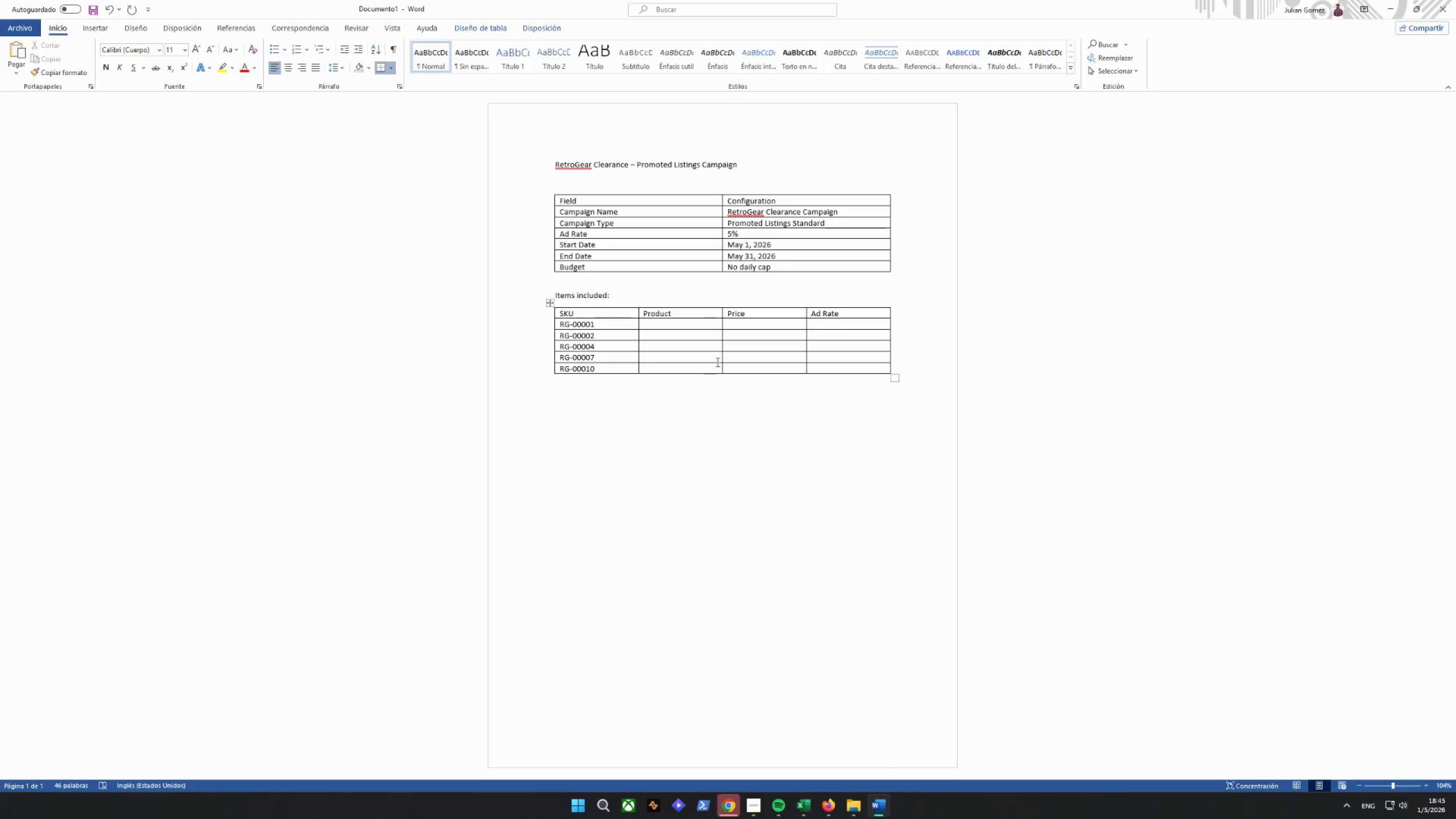 
key(Control+V)
 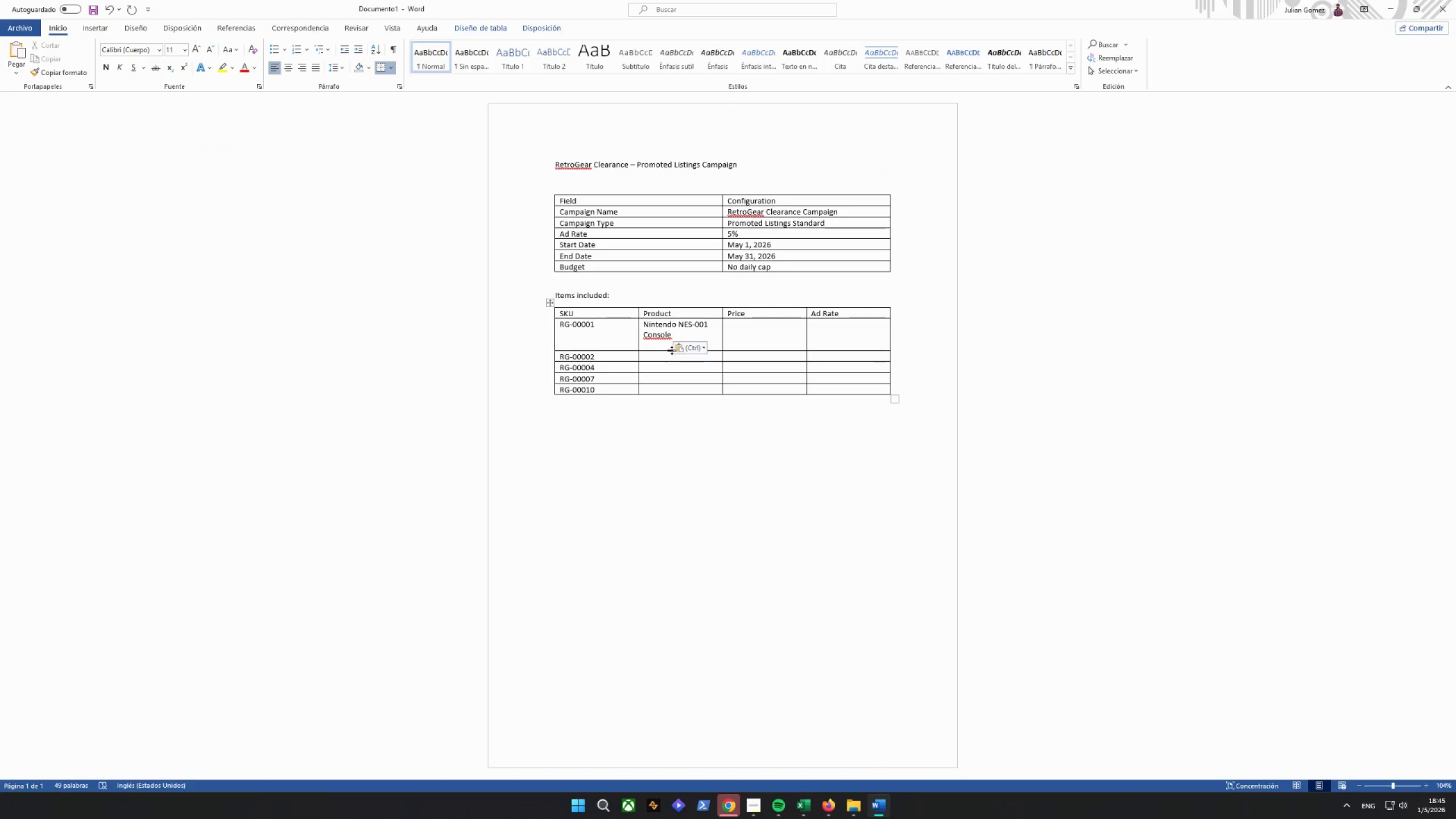 
left_click([653, 357])
 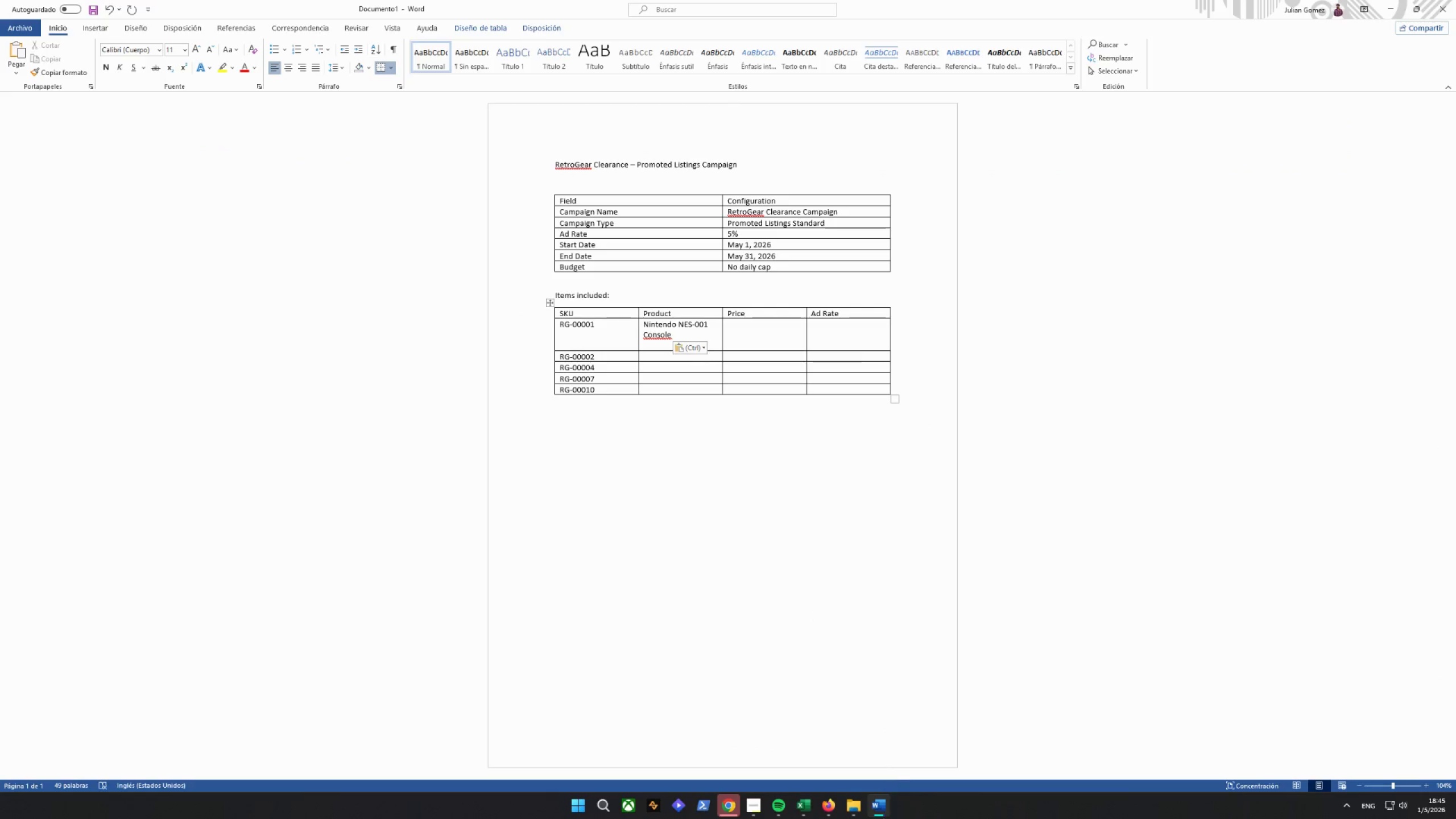 
left_click([883, 818])
 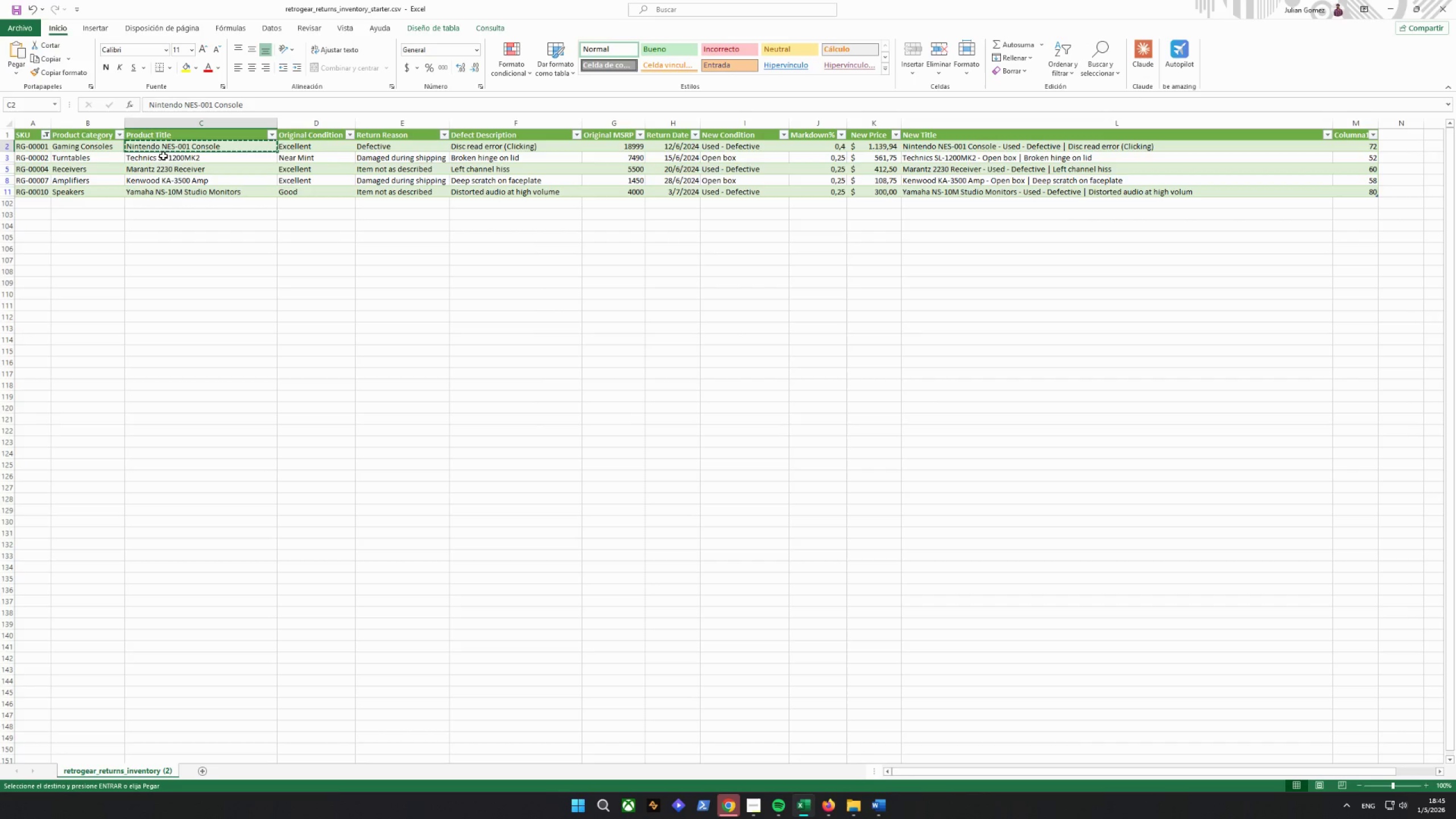 
left_click([176, 160])
 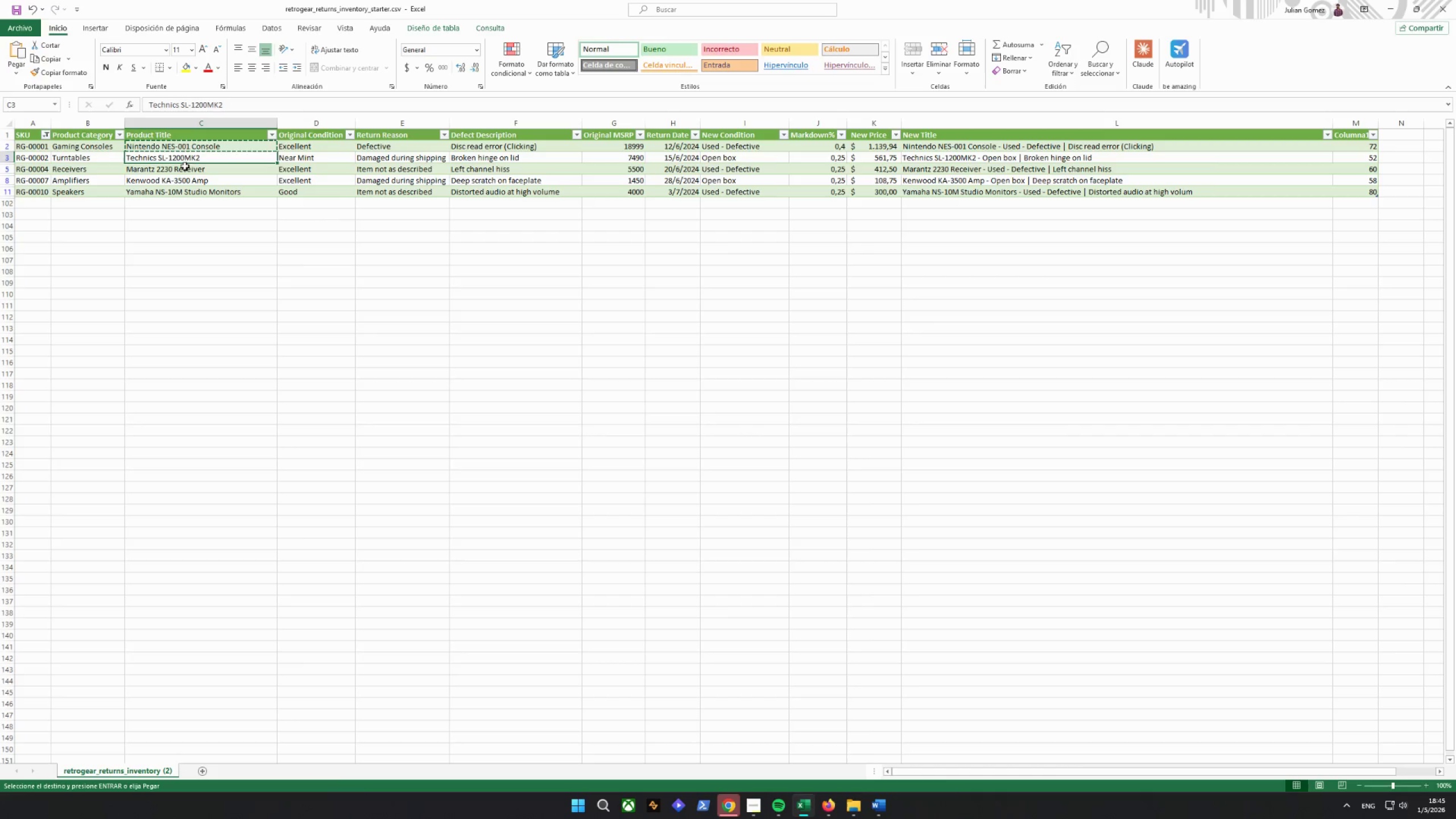 
key(Control+ControlLeft)
 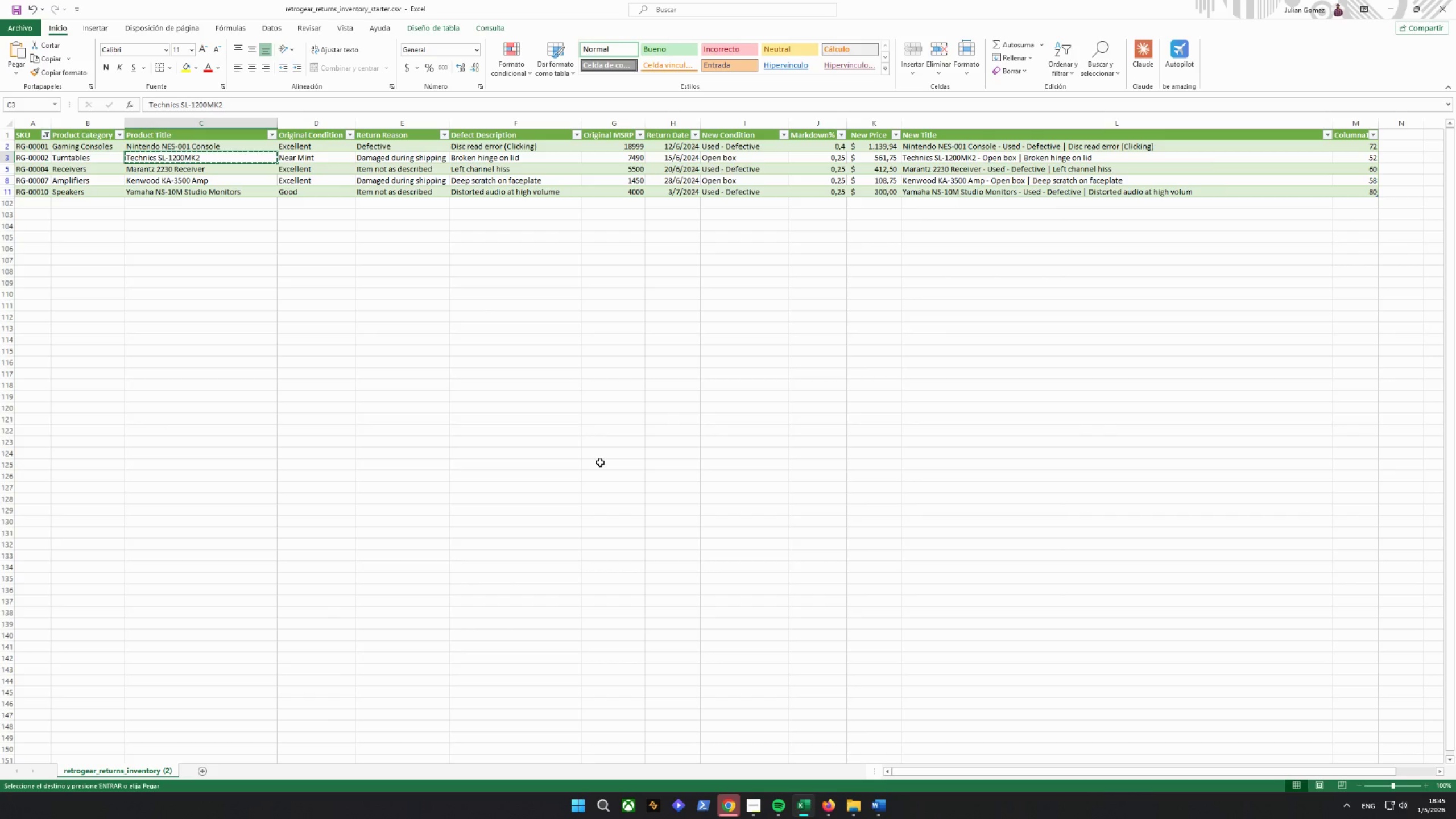 
key(Control+C)
 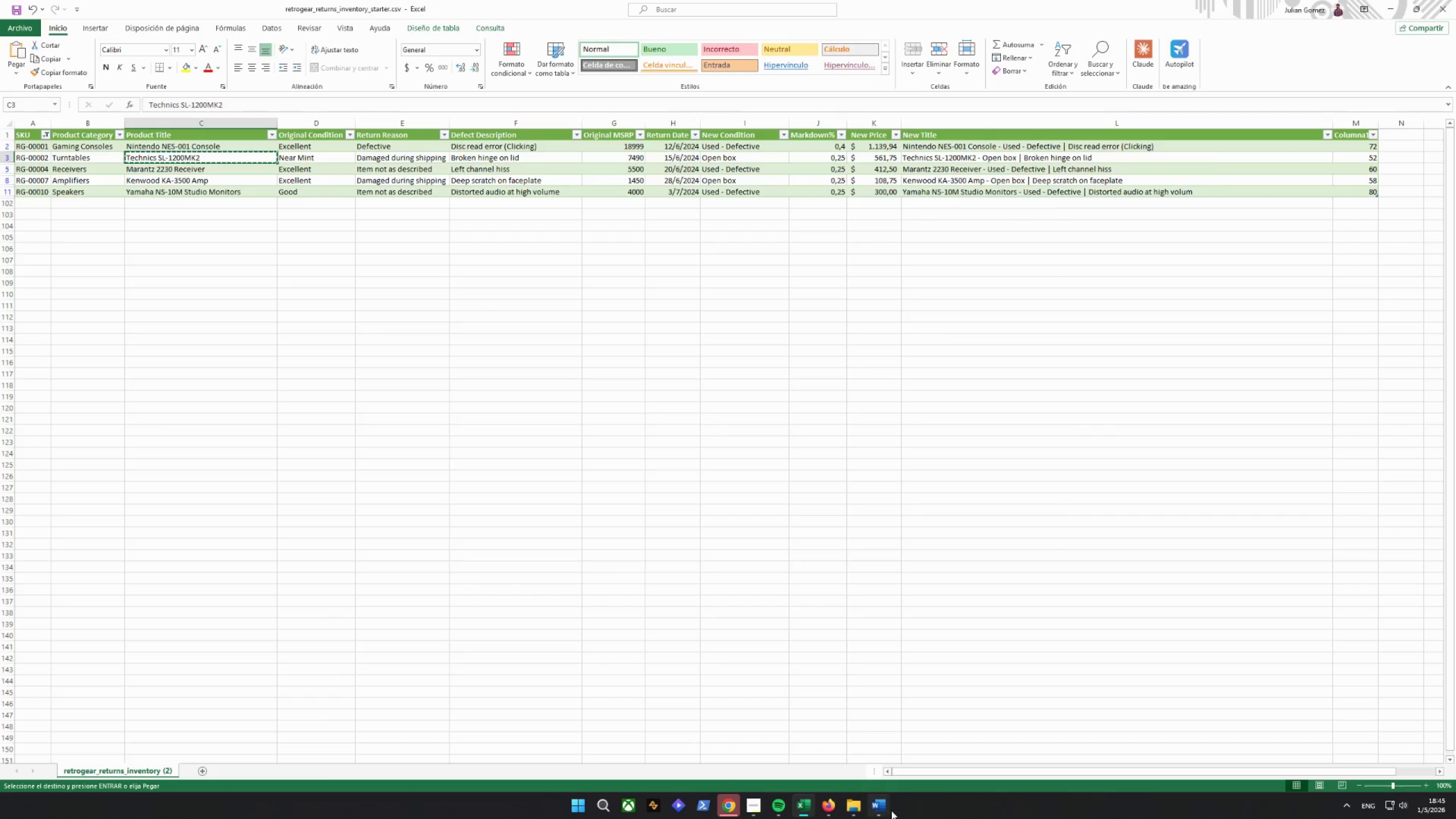 
left_click([889, 810])
 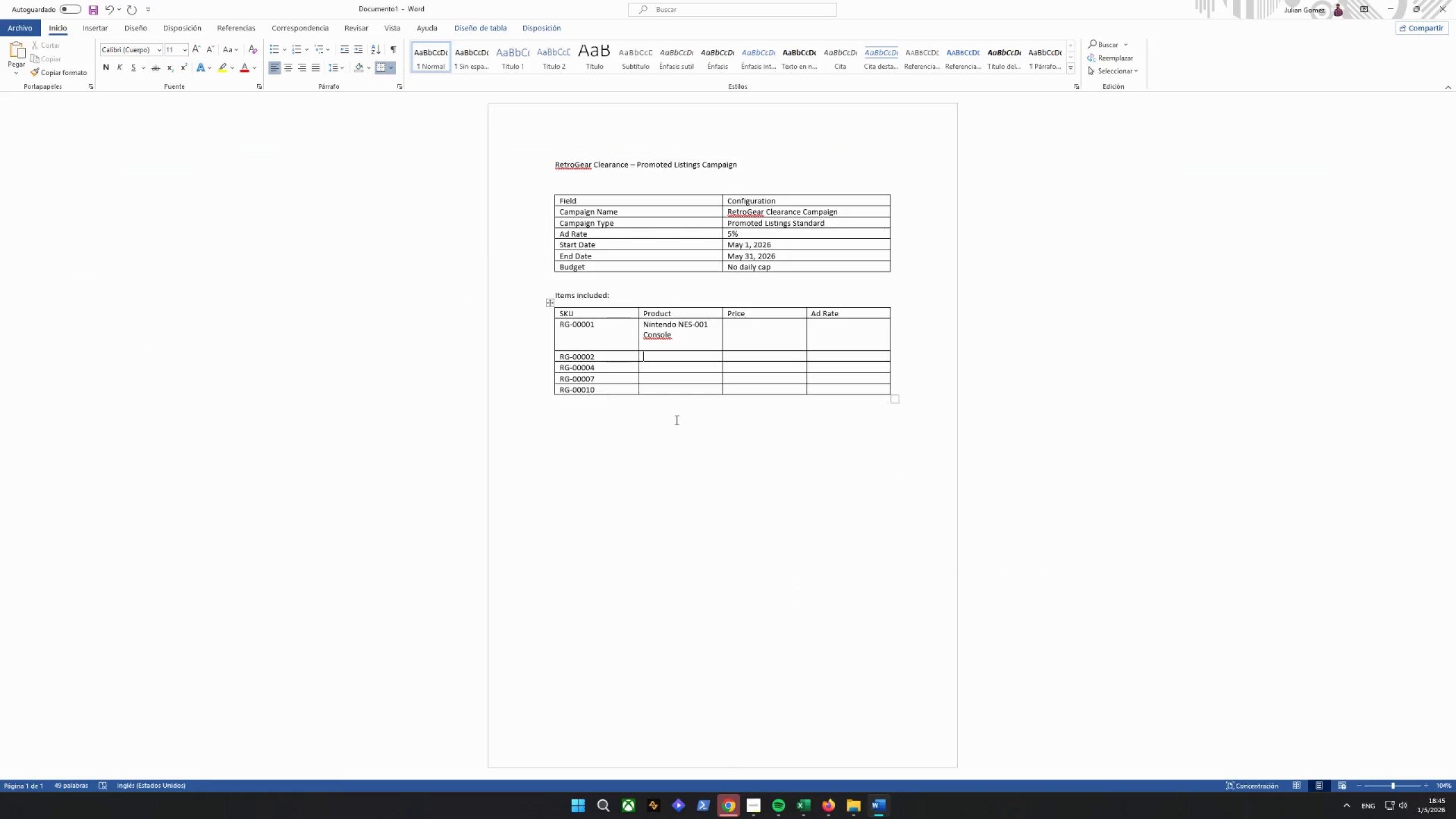 
key(Control+ControlLeft)
 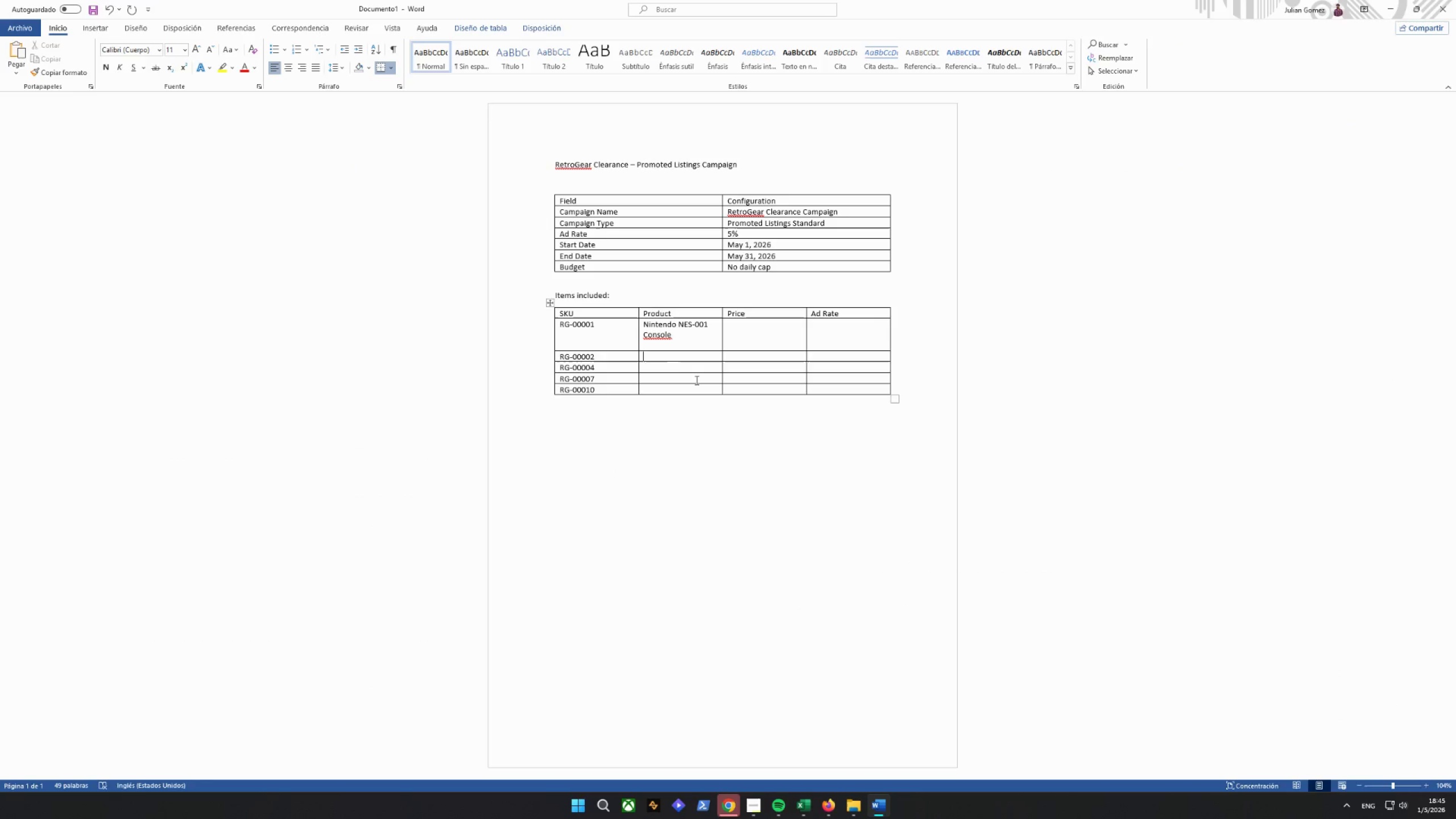 
key(Control+V)
 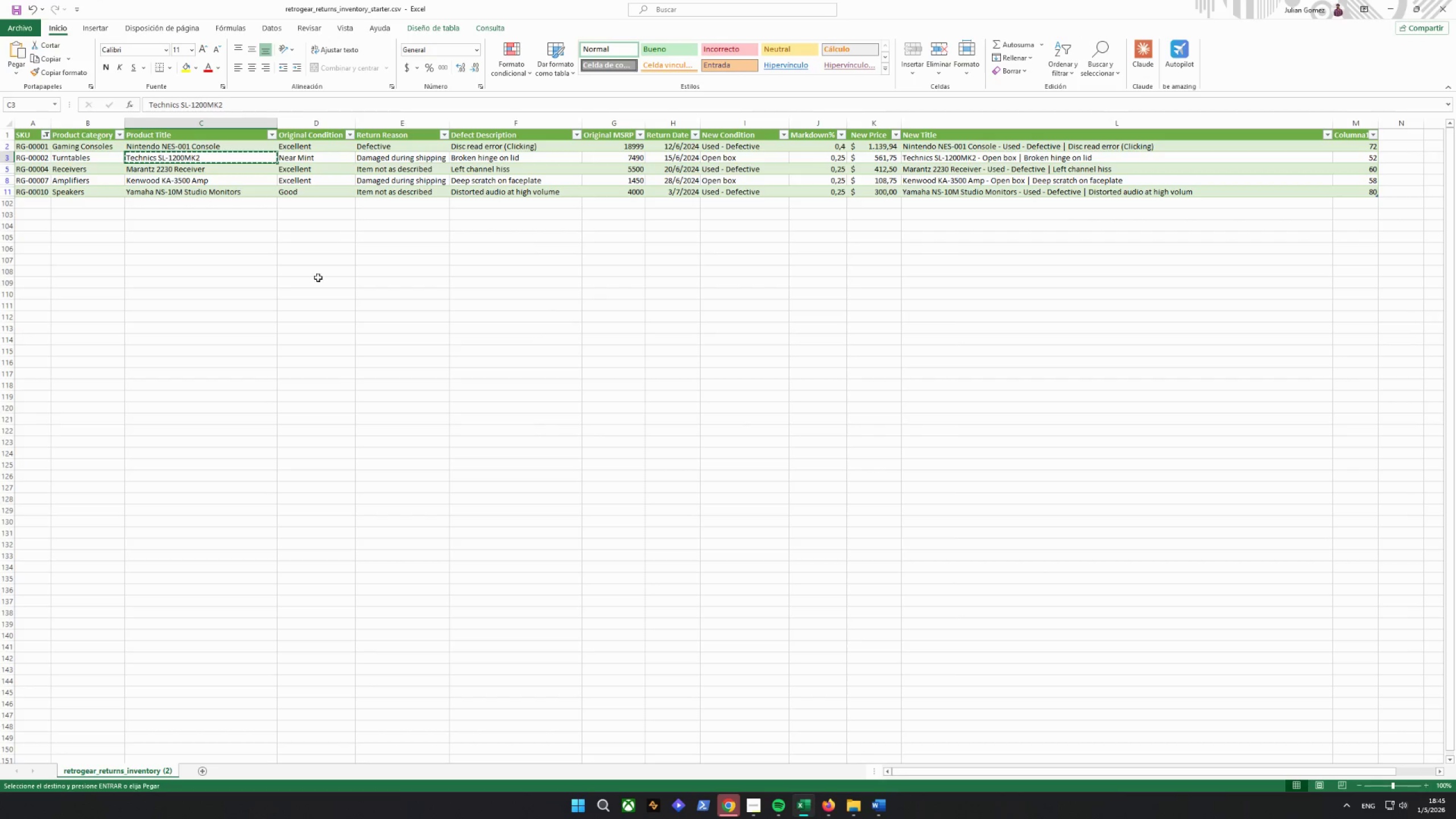 
left_click([192, 170])
 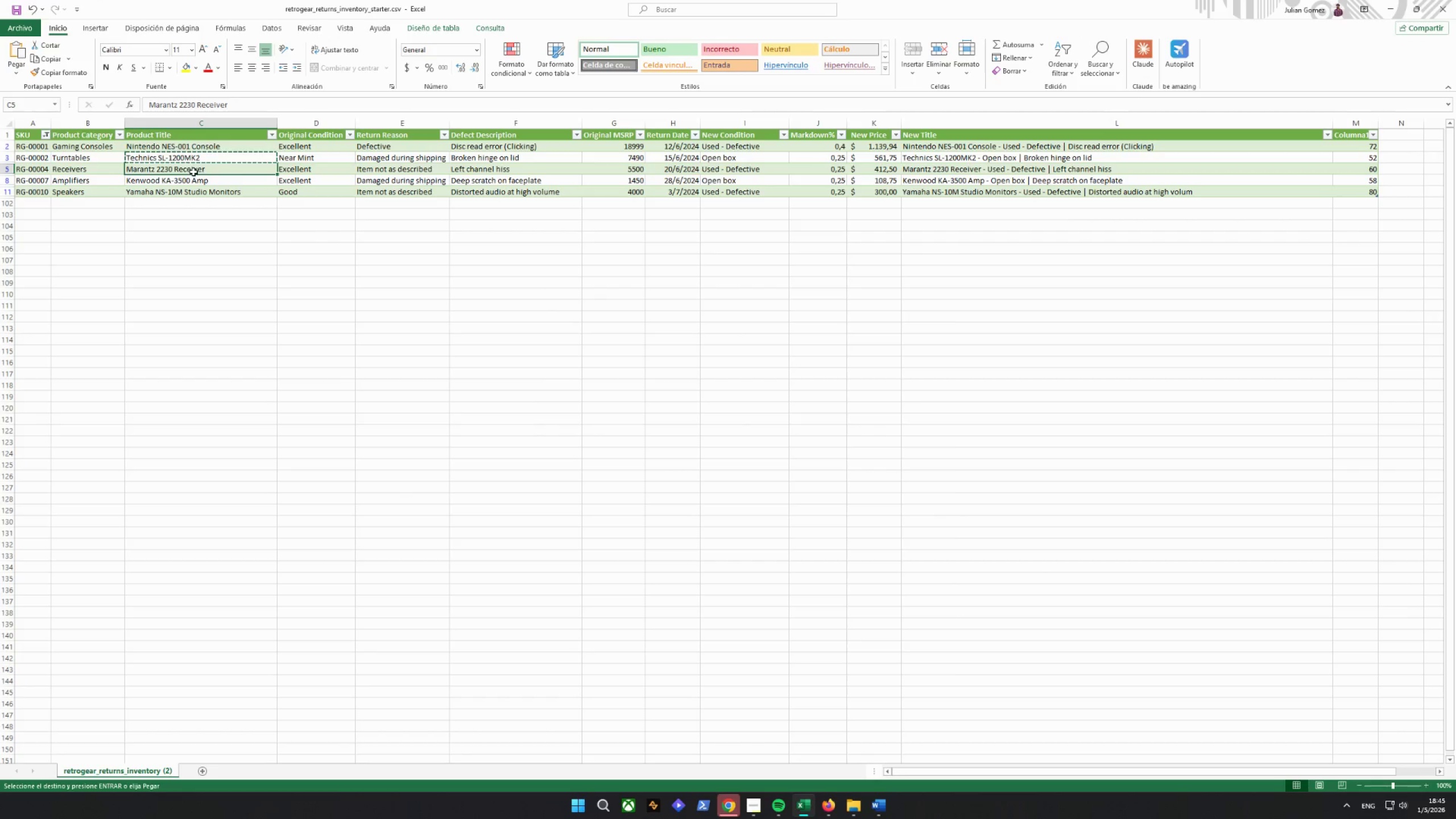 
key(Control+ControlLeft)
 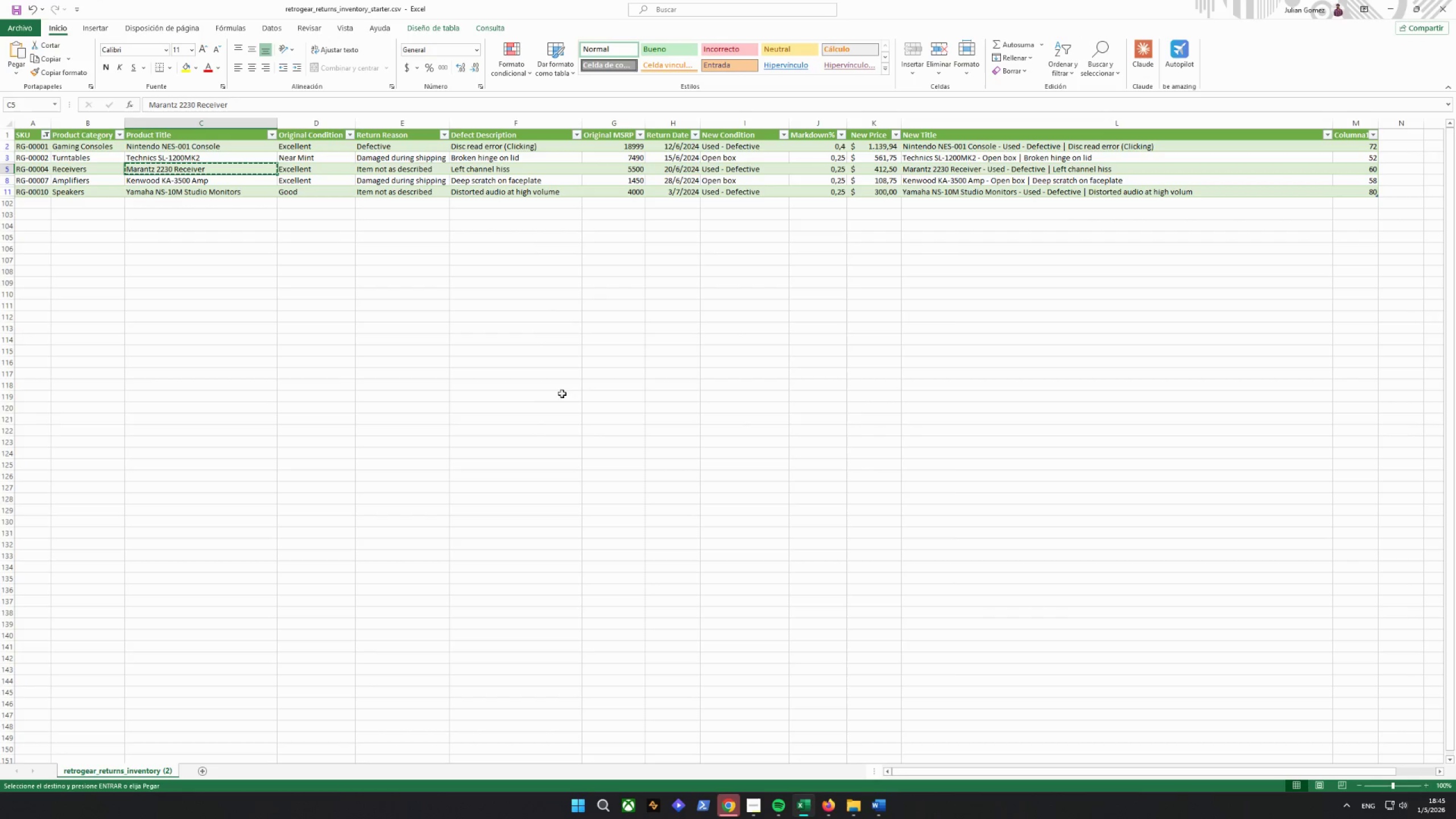 
key(Control+C)
 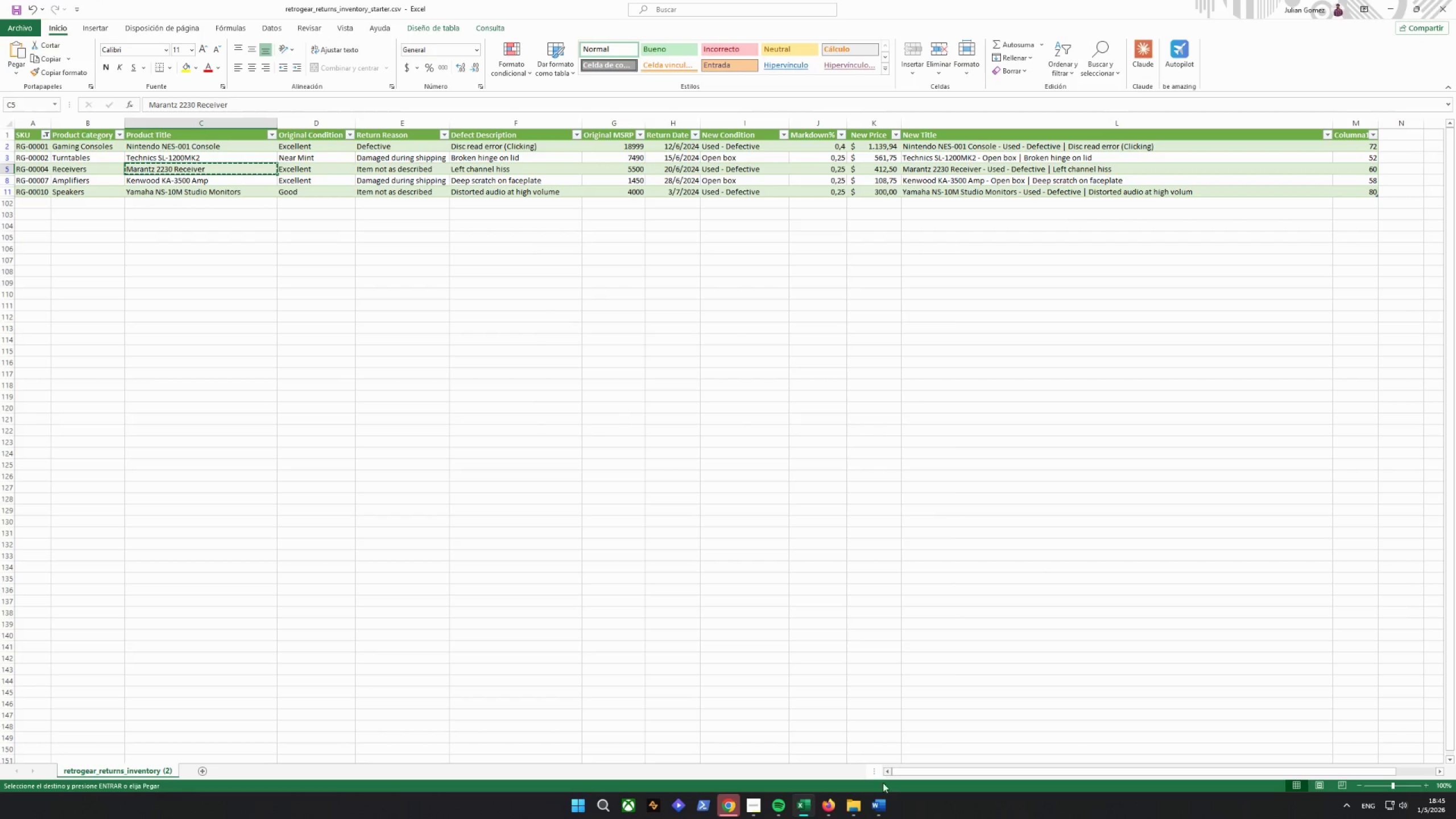 
left_click([888, 818])
 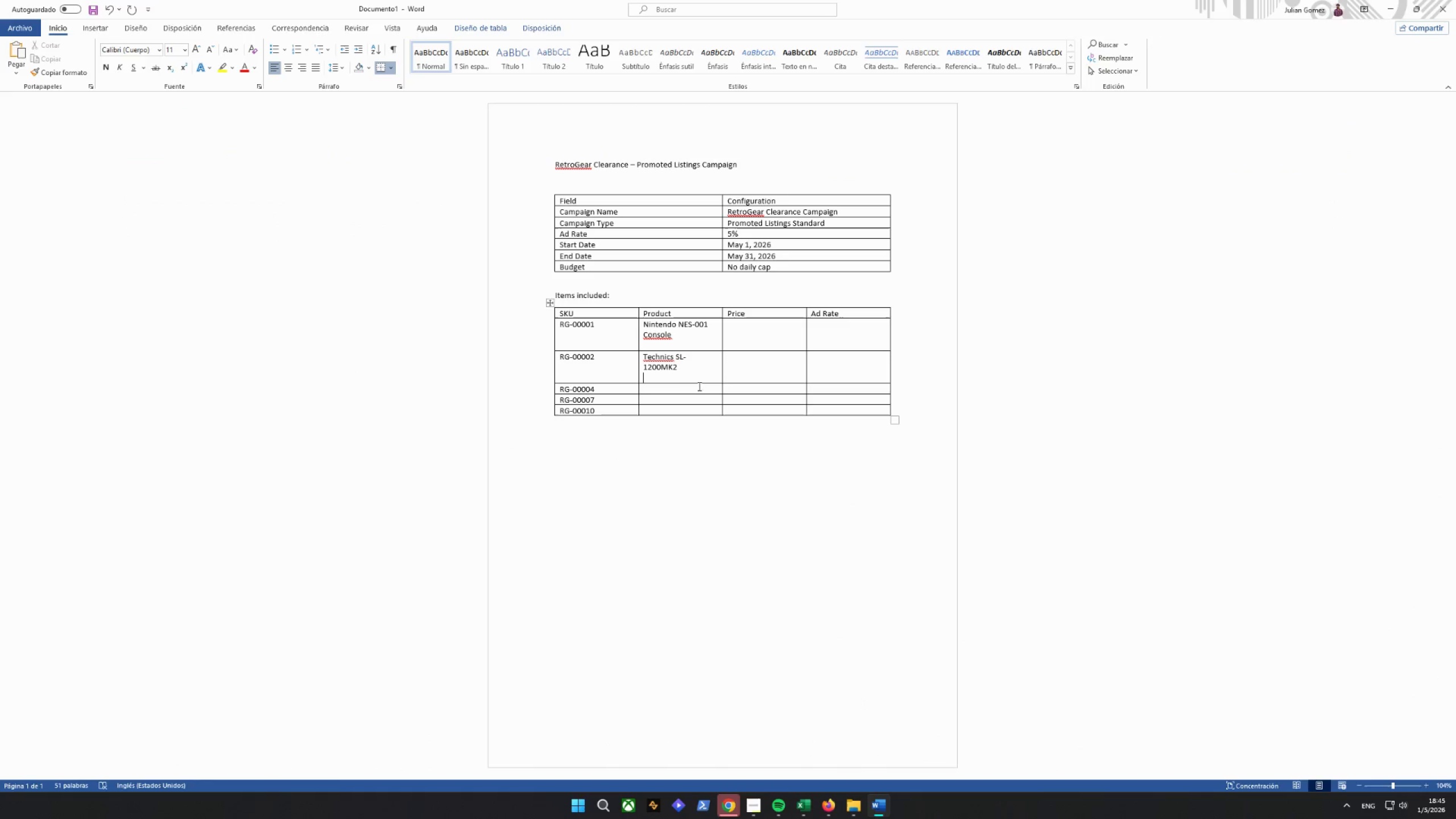 
left_click([673, 387])
 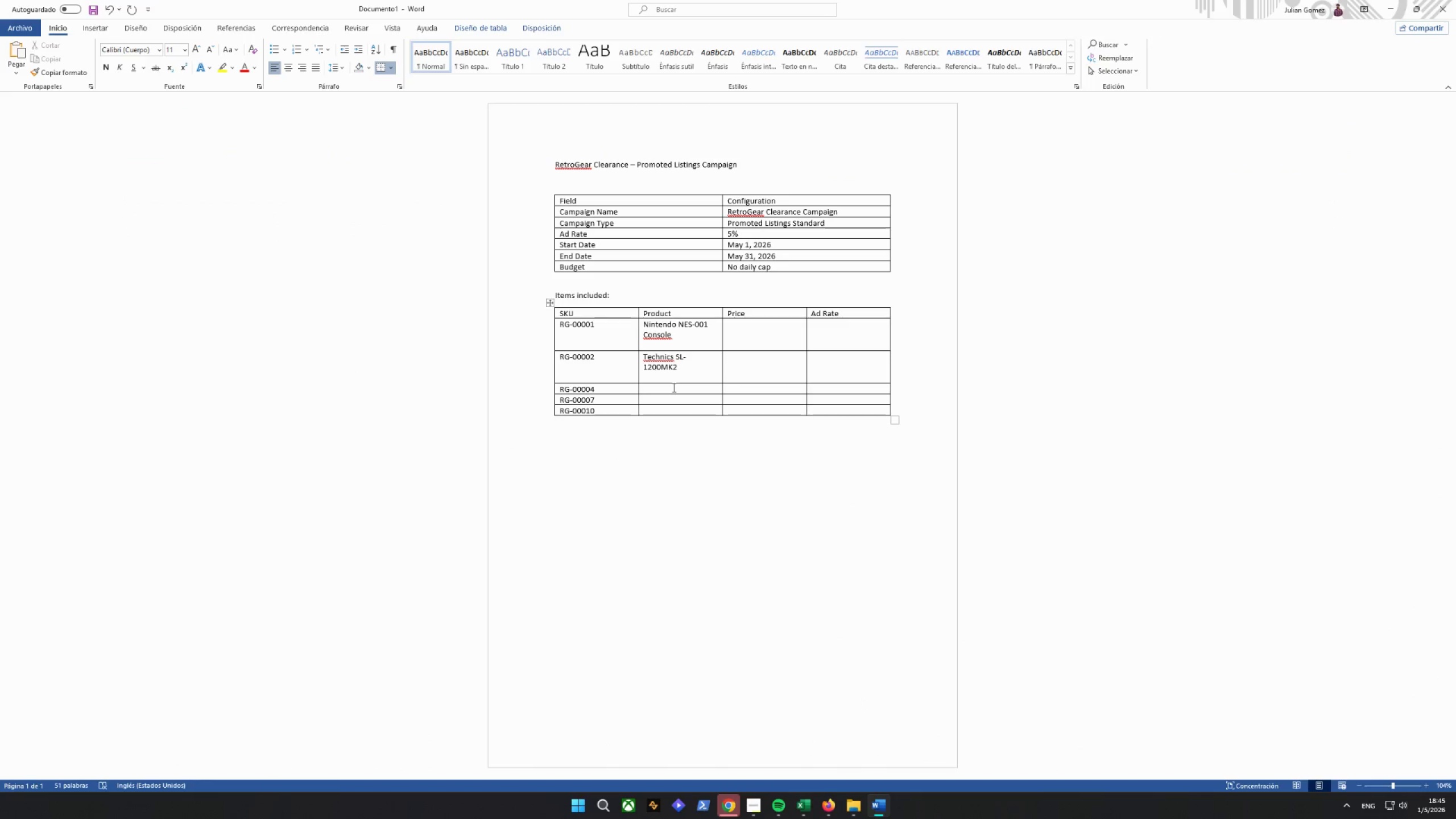 
key(Control+ControlLeft)
 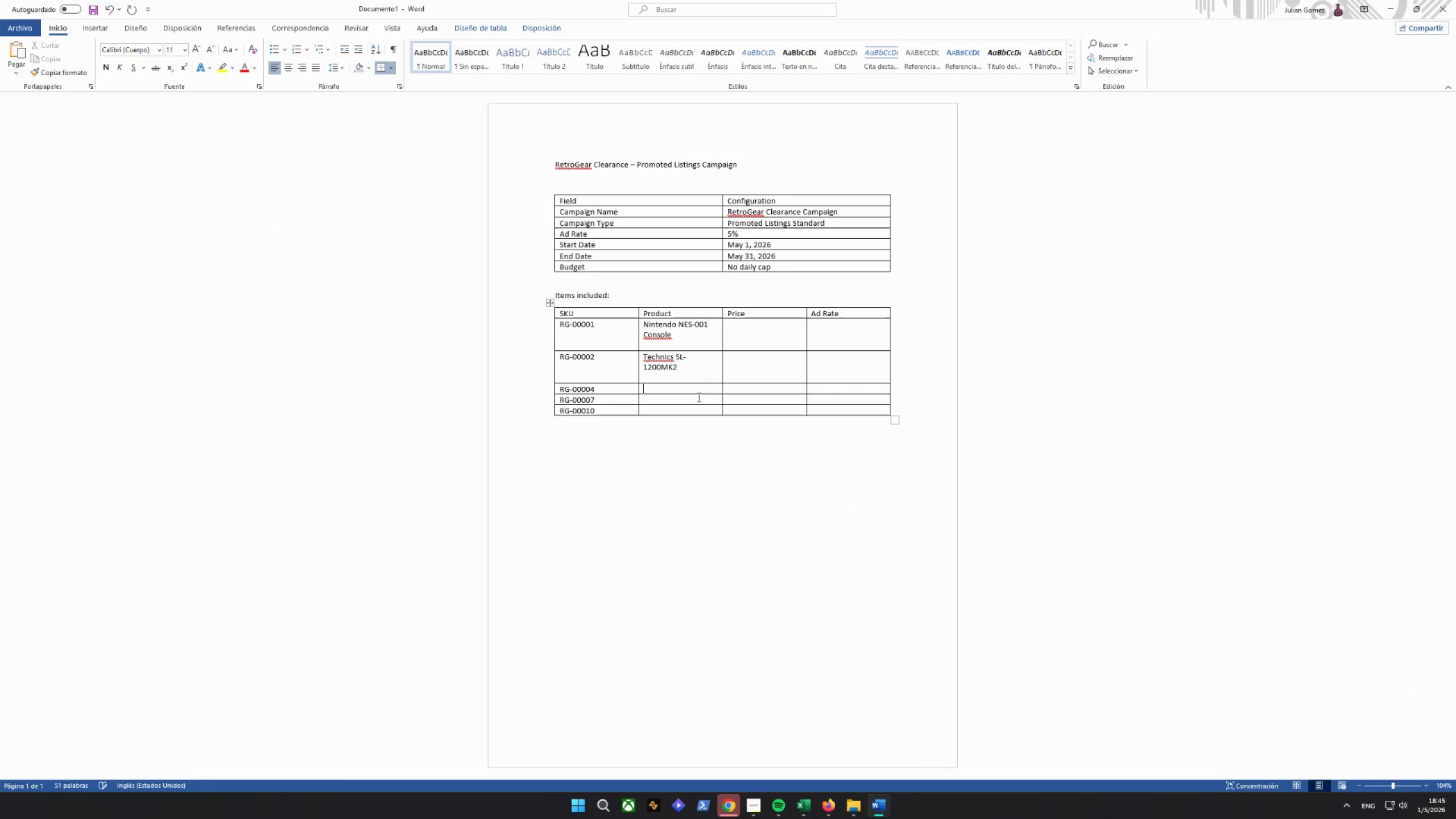 
key(Control+V)
 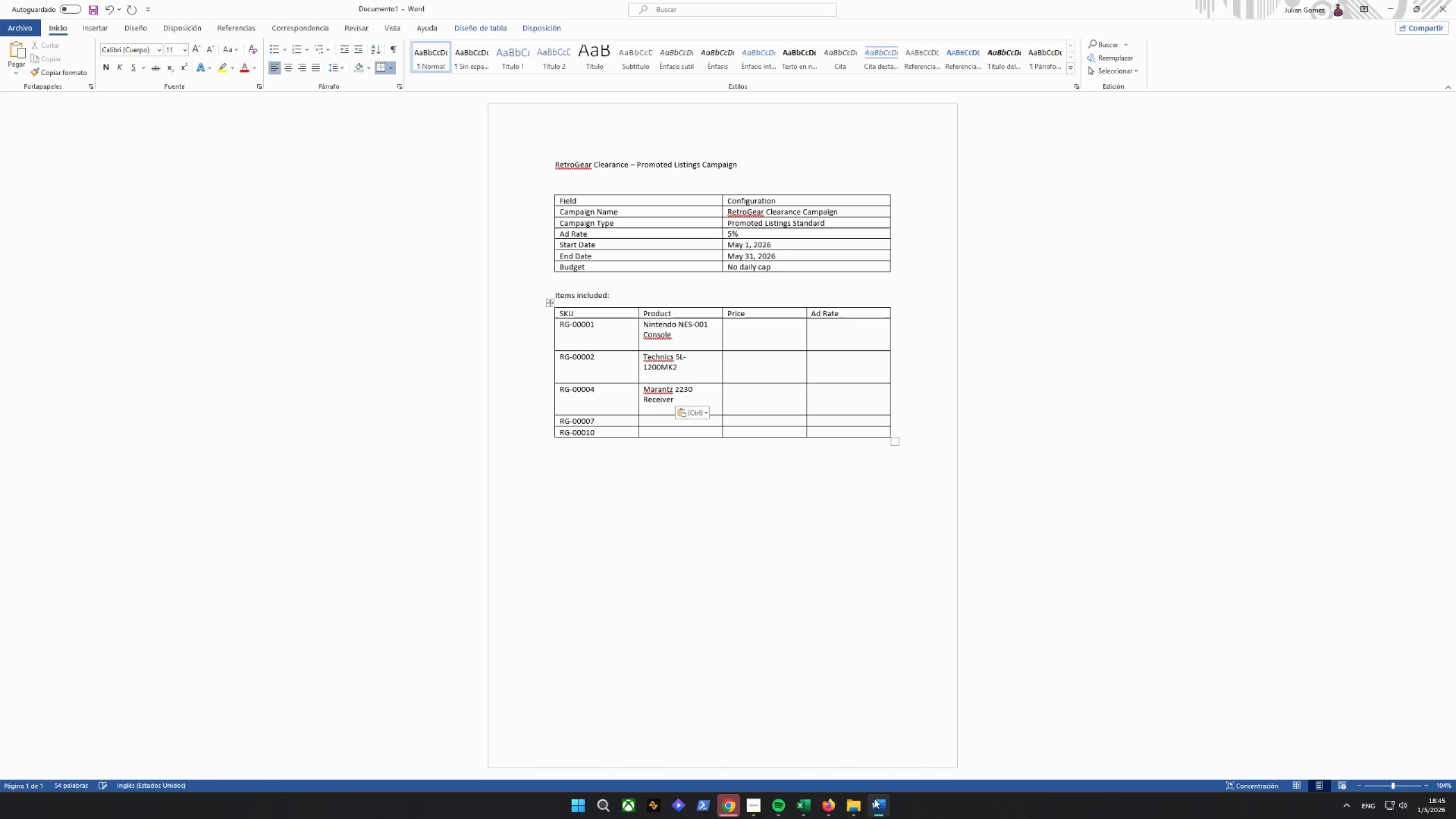 
left_click([872, 808])
 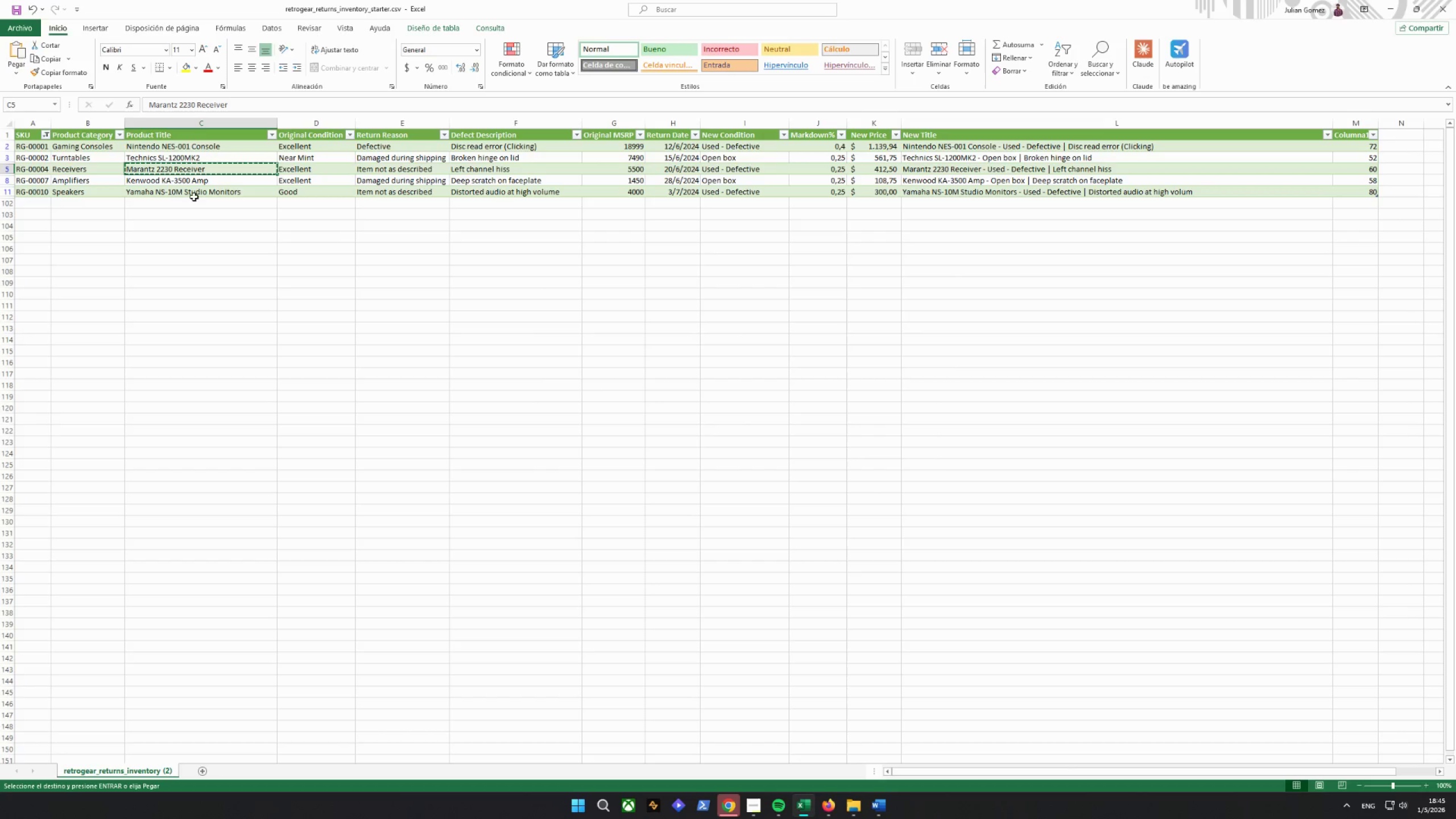 
left_click([202, 180])
 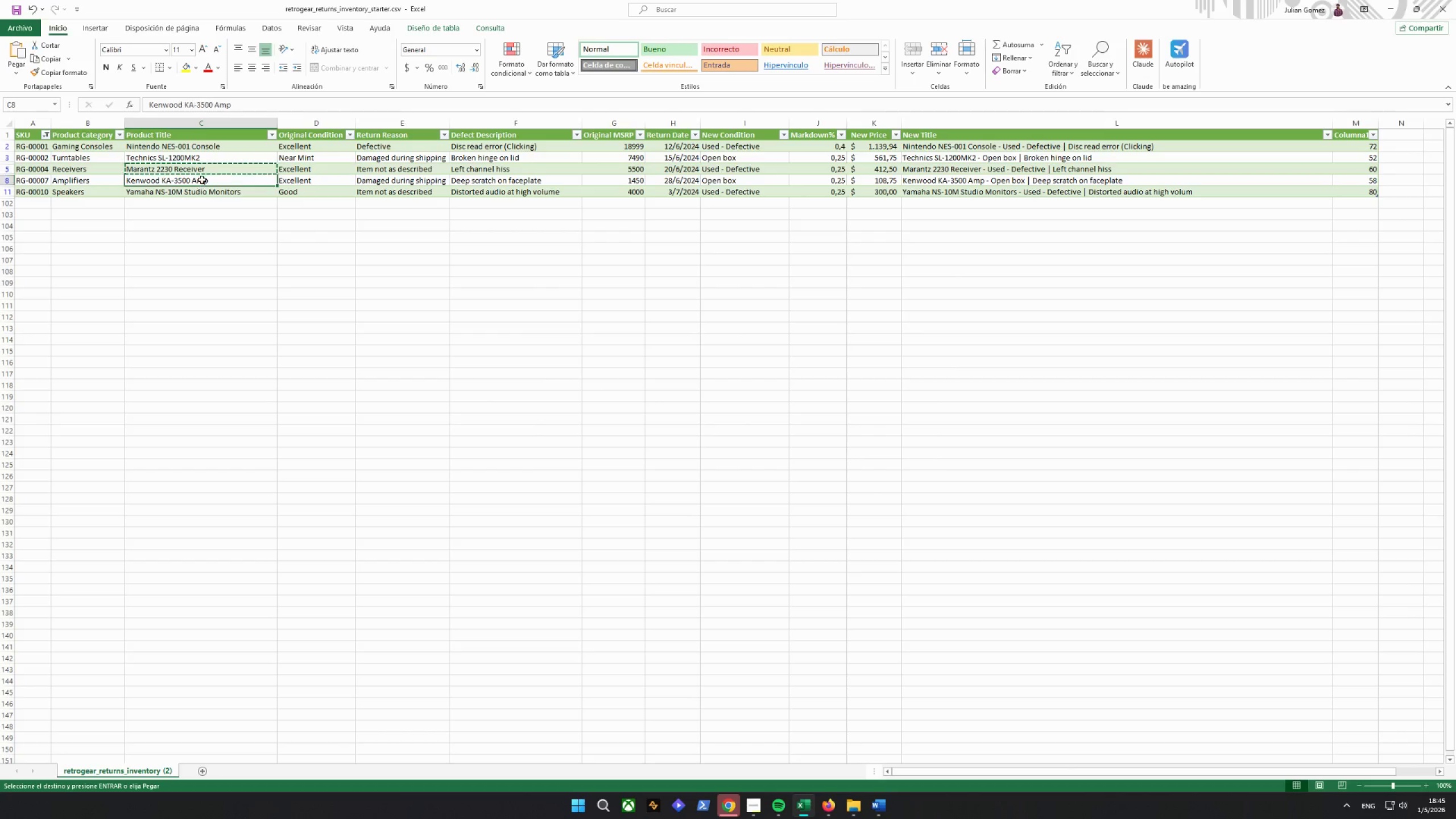 
key(Control+ControlLeft)
 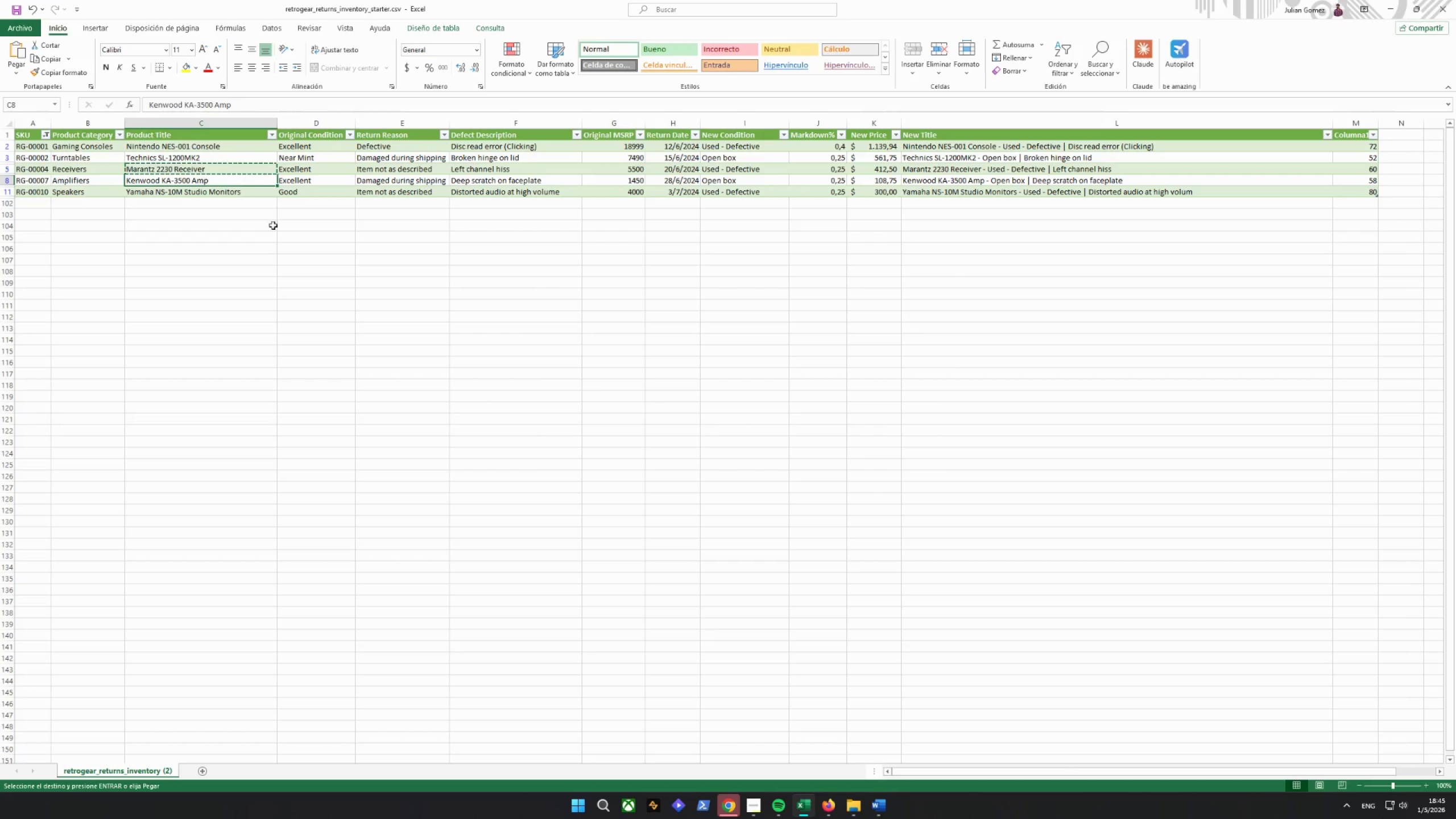 
key(Control+C)
 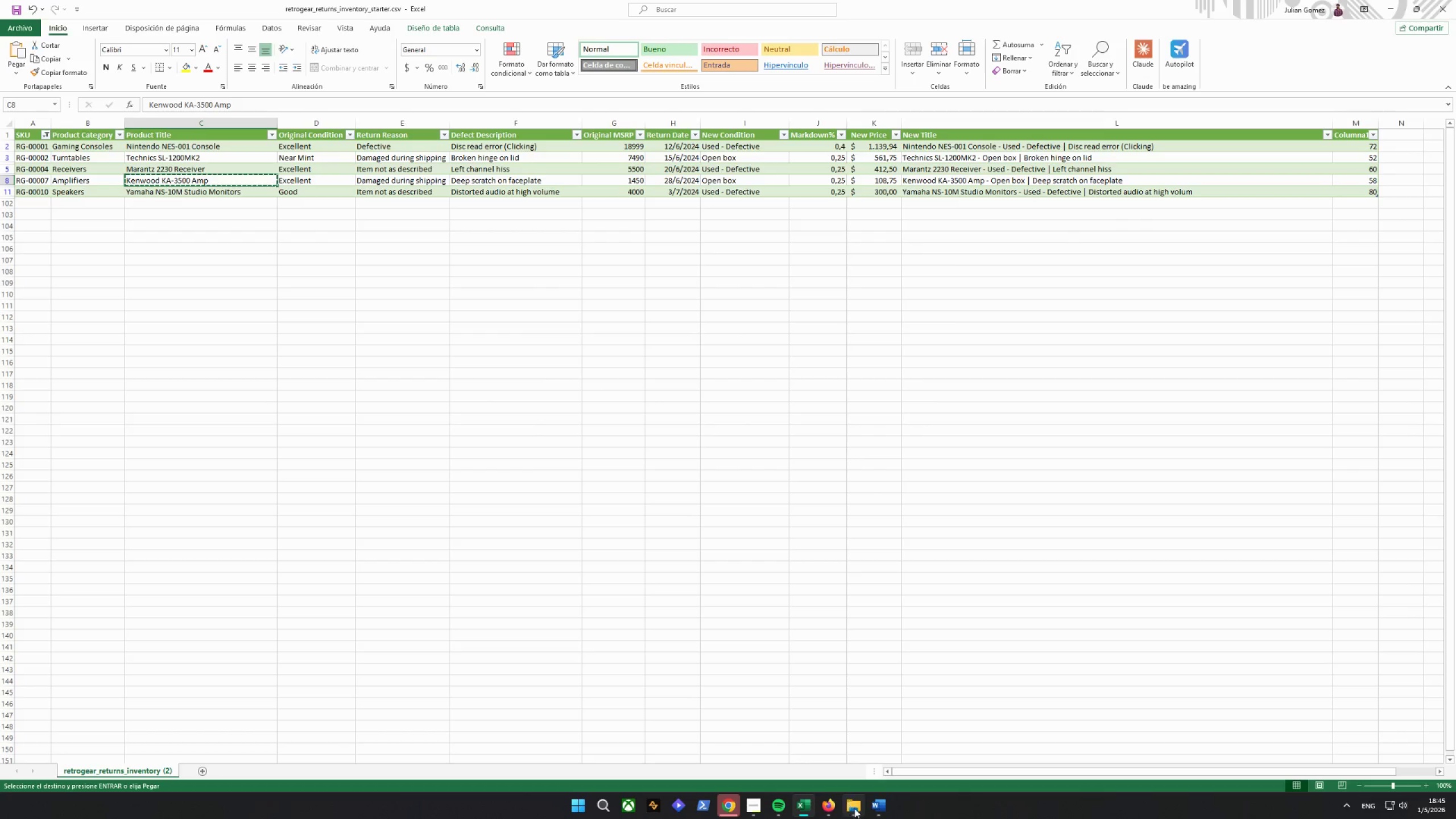 
left_click([872, 810])
 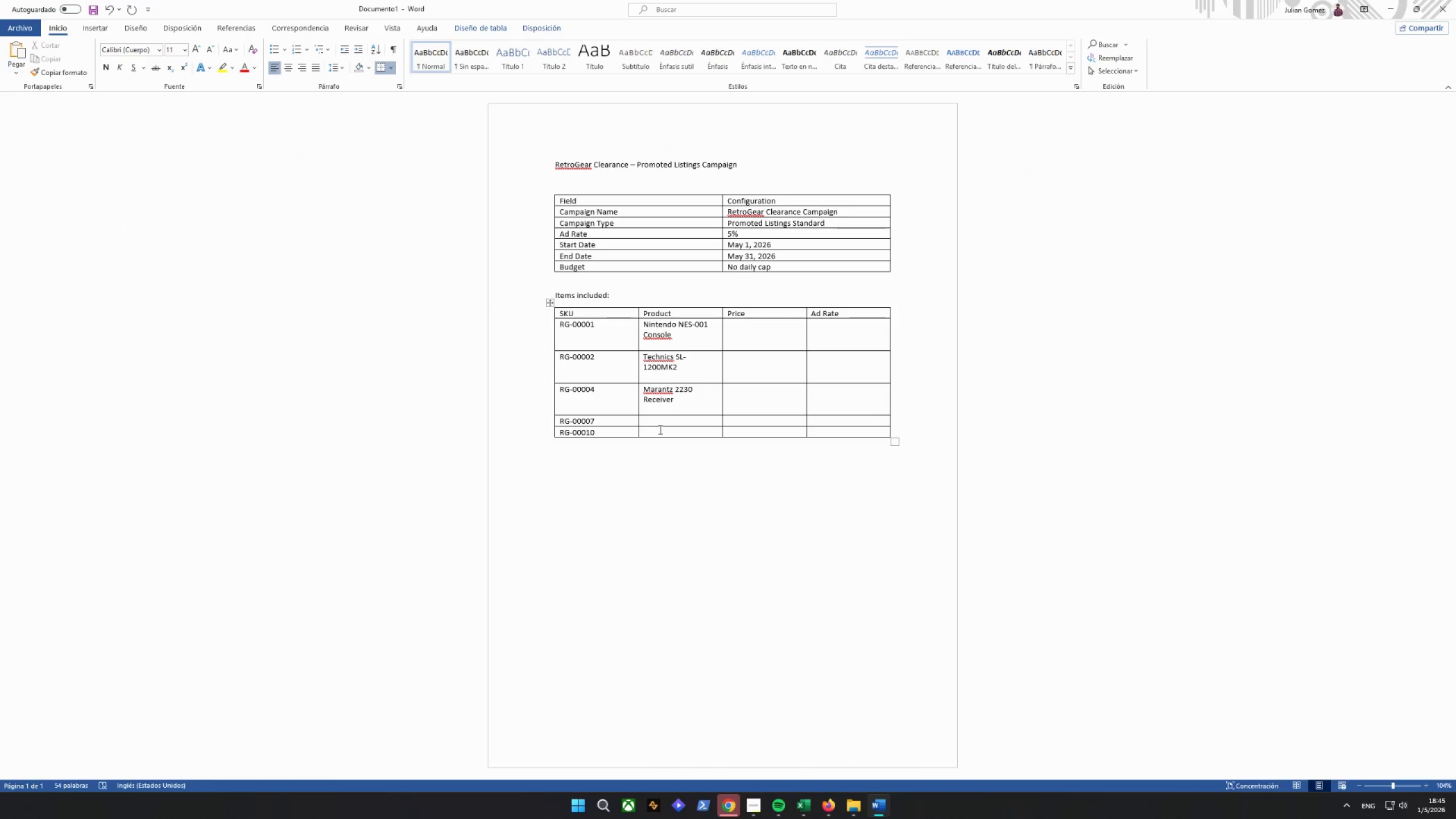 
left_click([658, 423])
 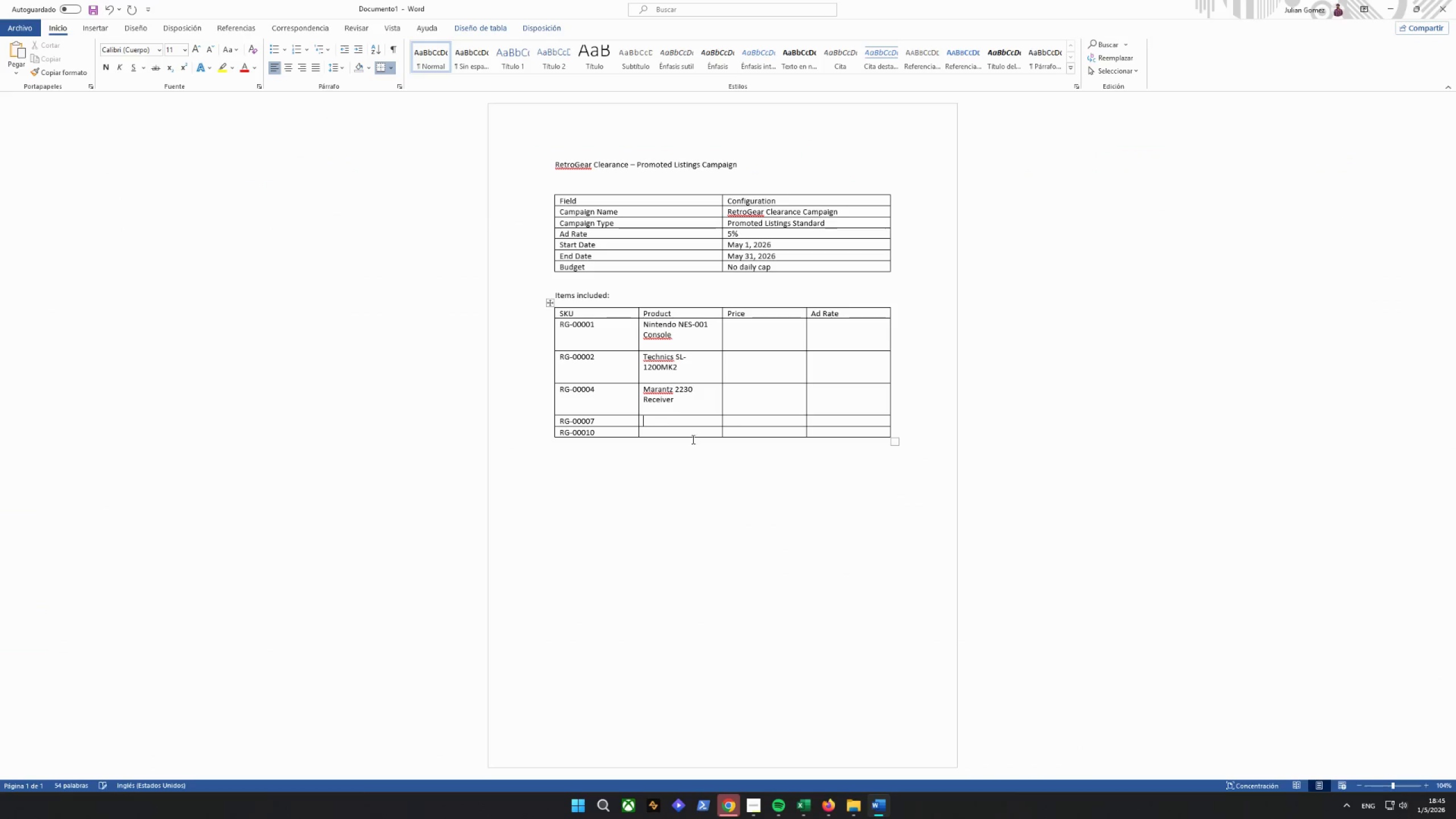 
key(Control+ControlLeft)
 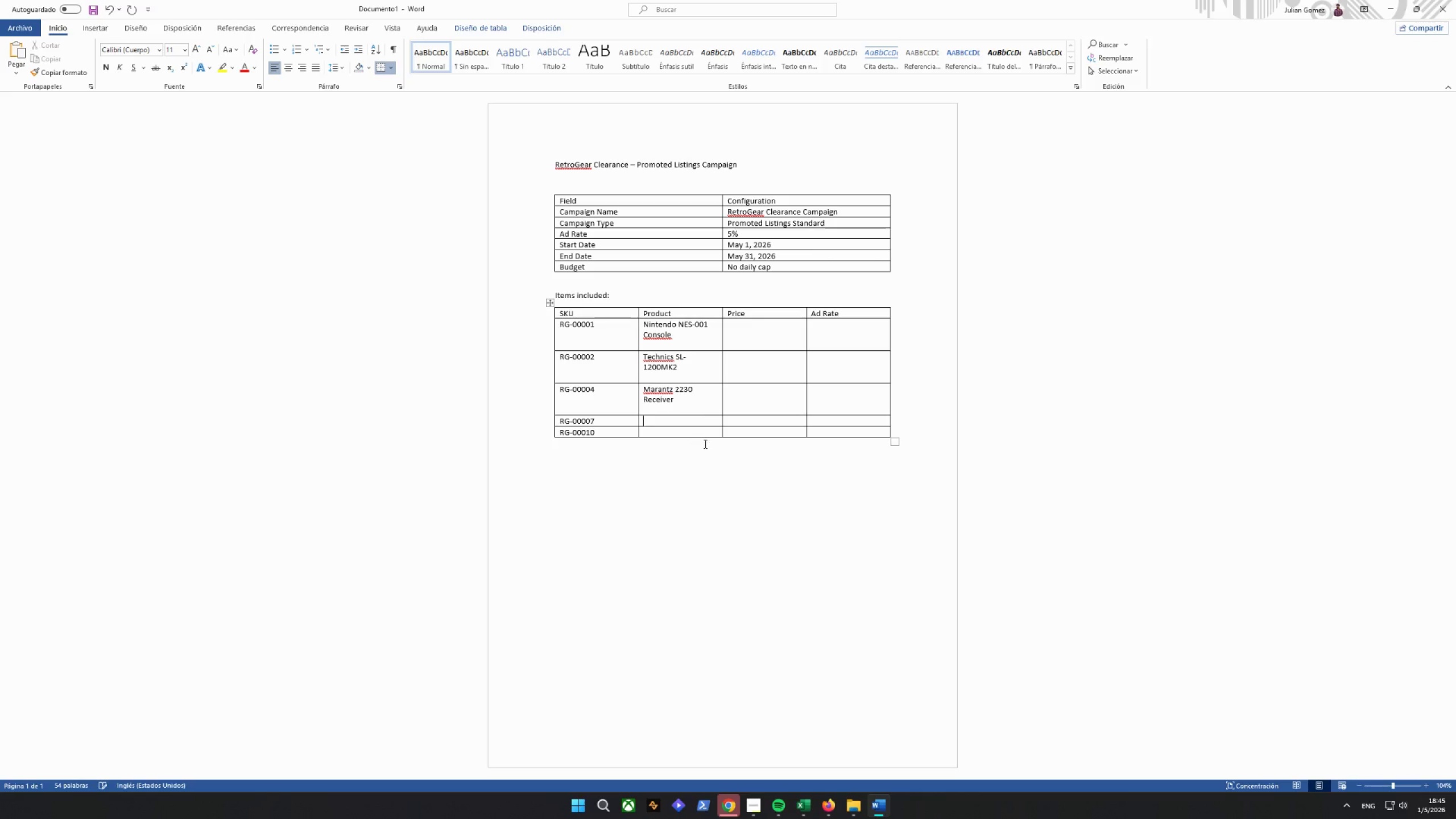 
key(Control+V)
 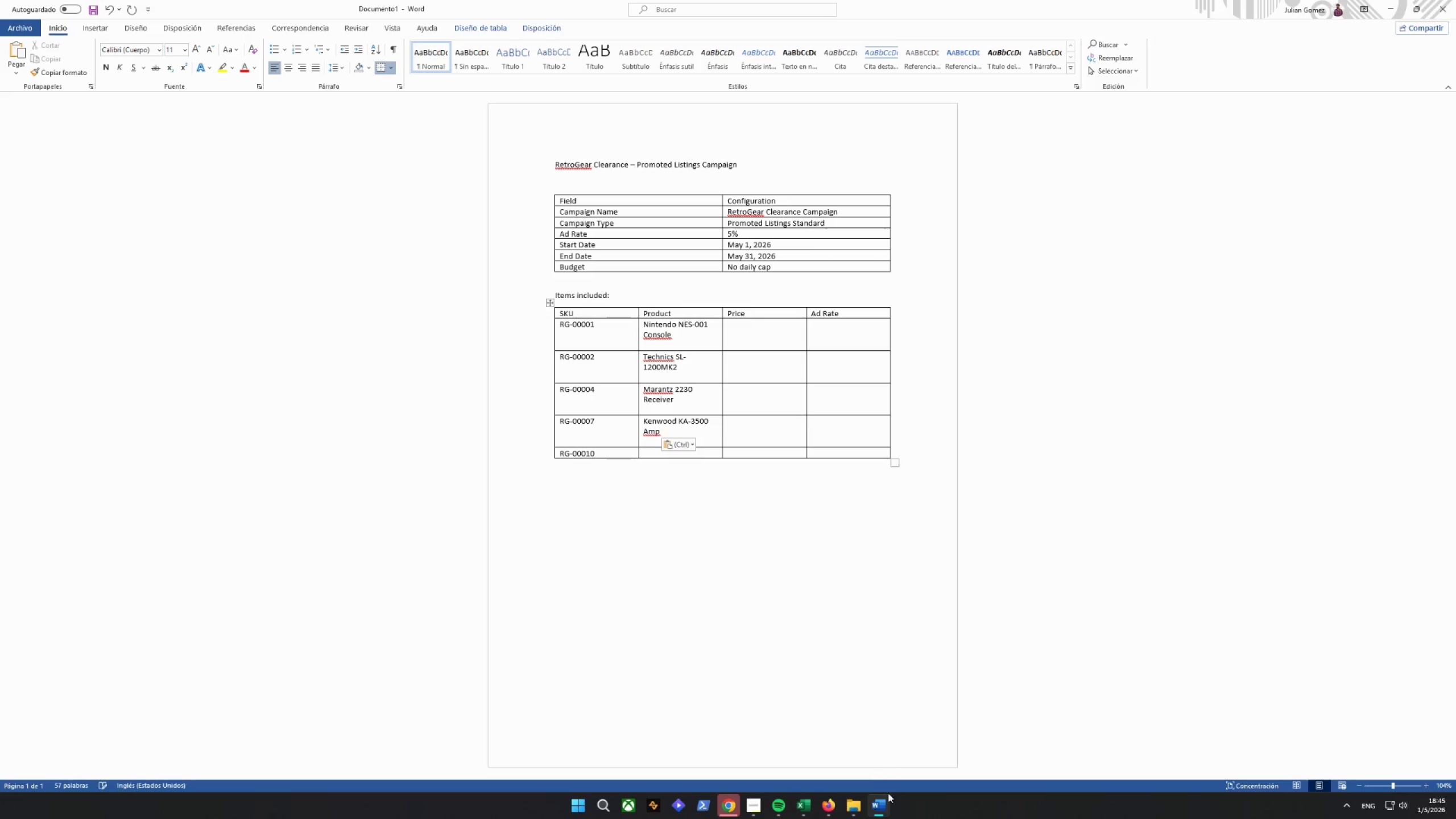 
left_click([887, 805])
 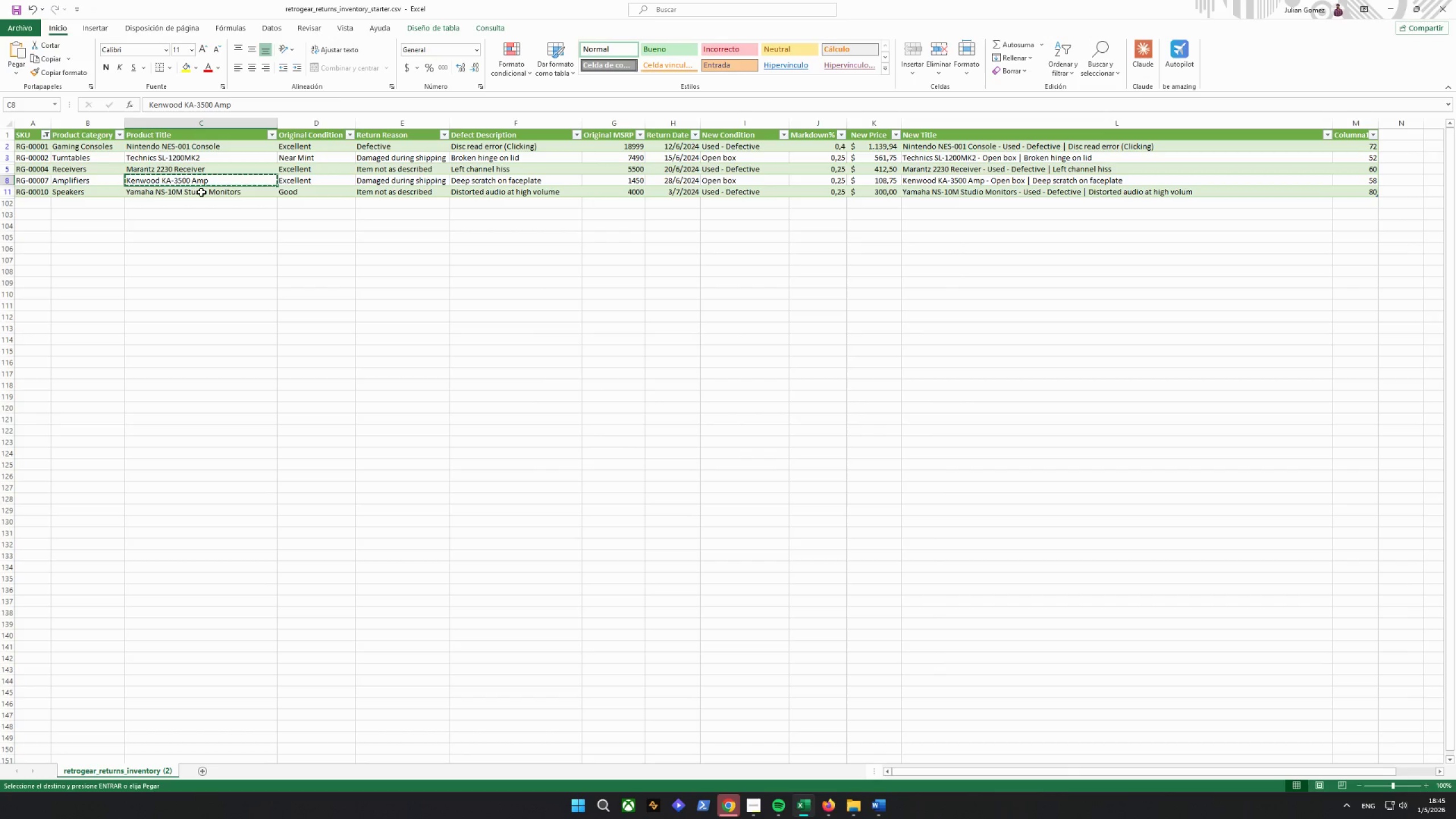 
key(Control+ControlLeft)
 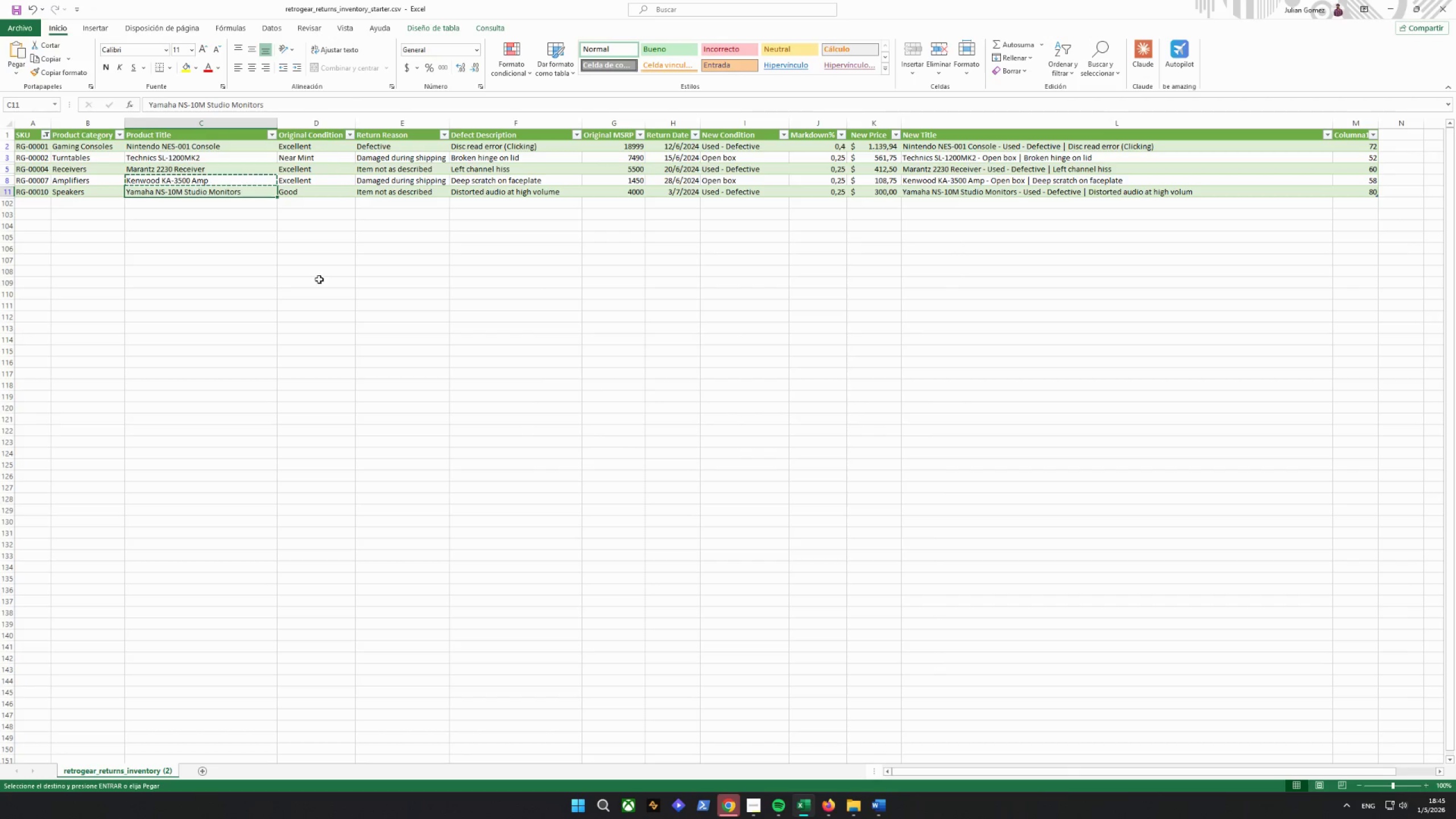 
key(Control+C)
 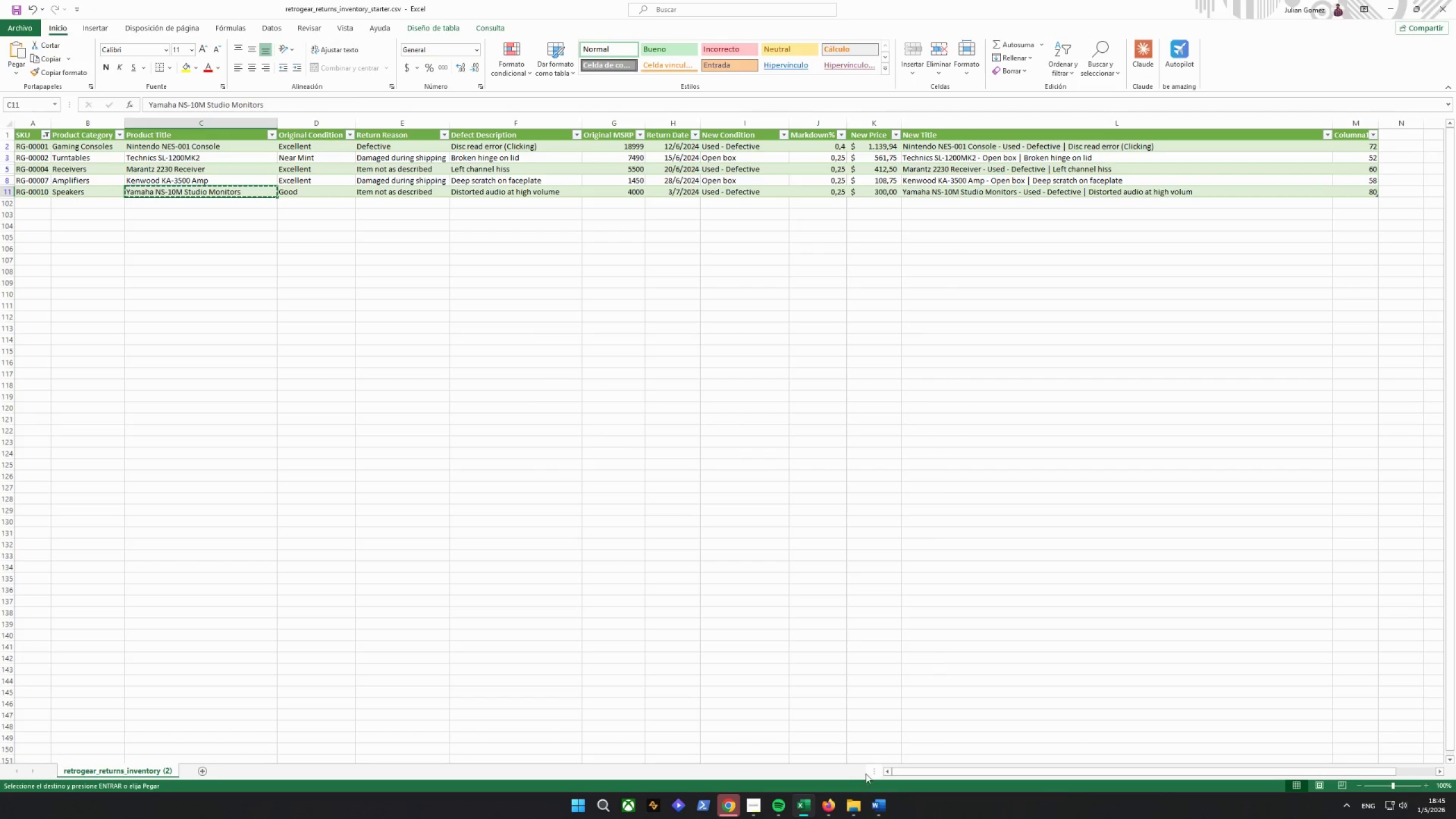 
left_click([876, 803])
 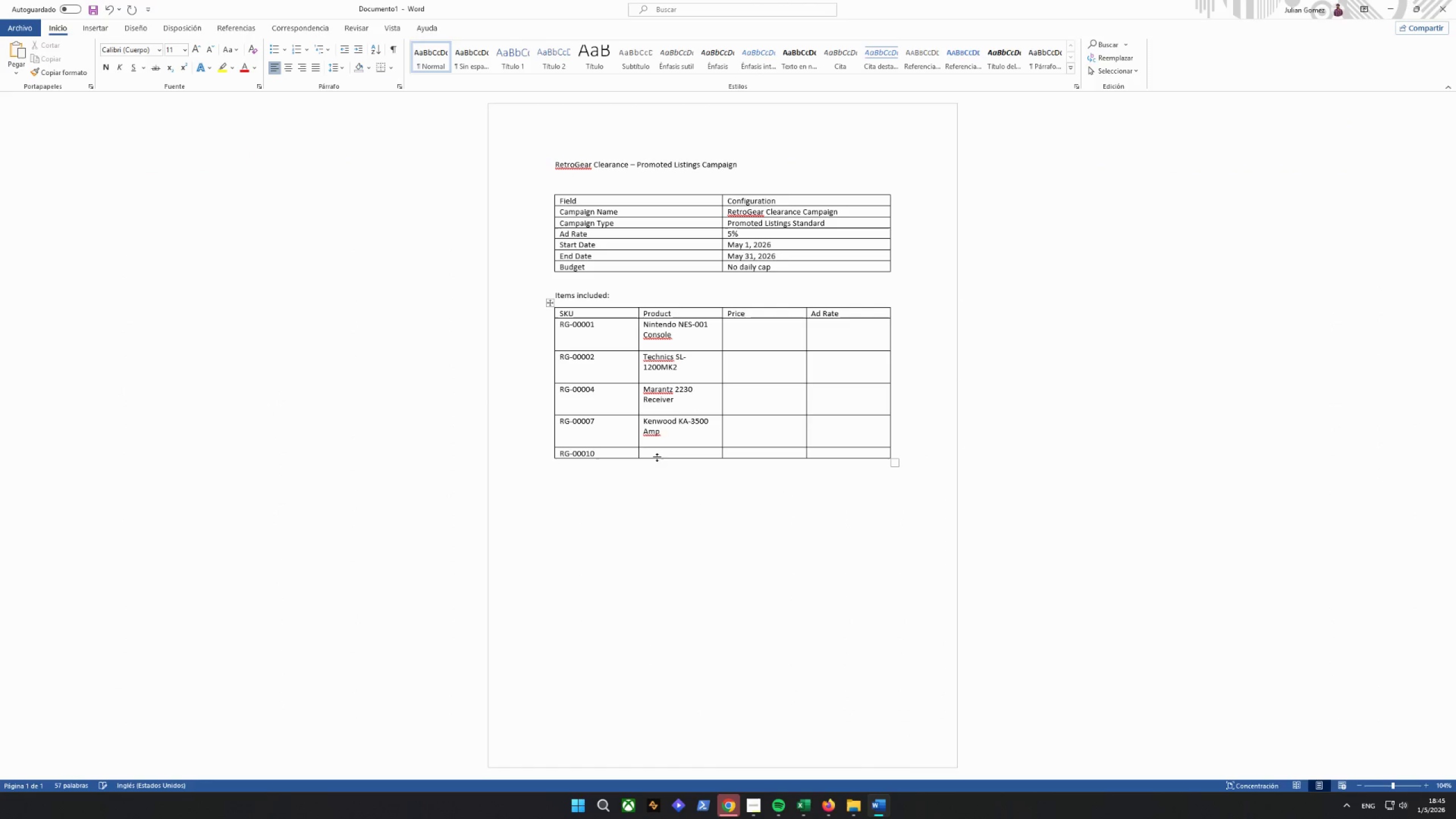 
double_click([656, 452])
 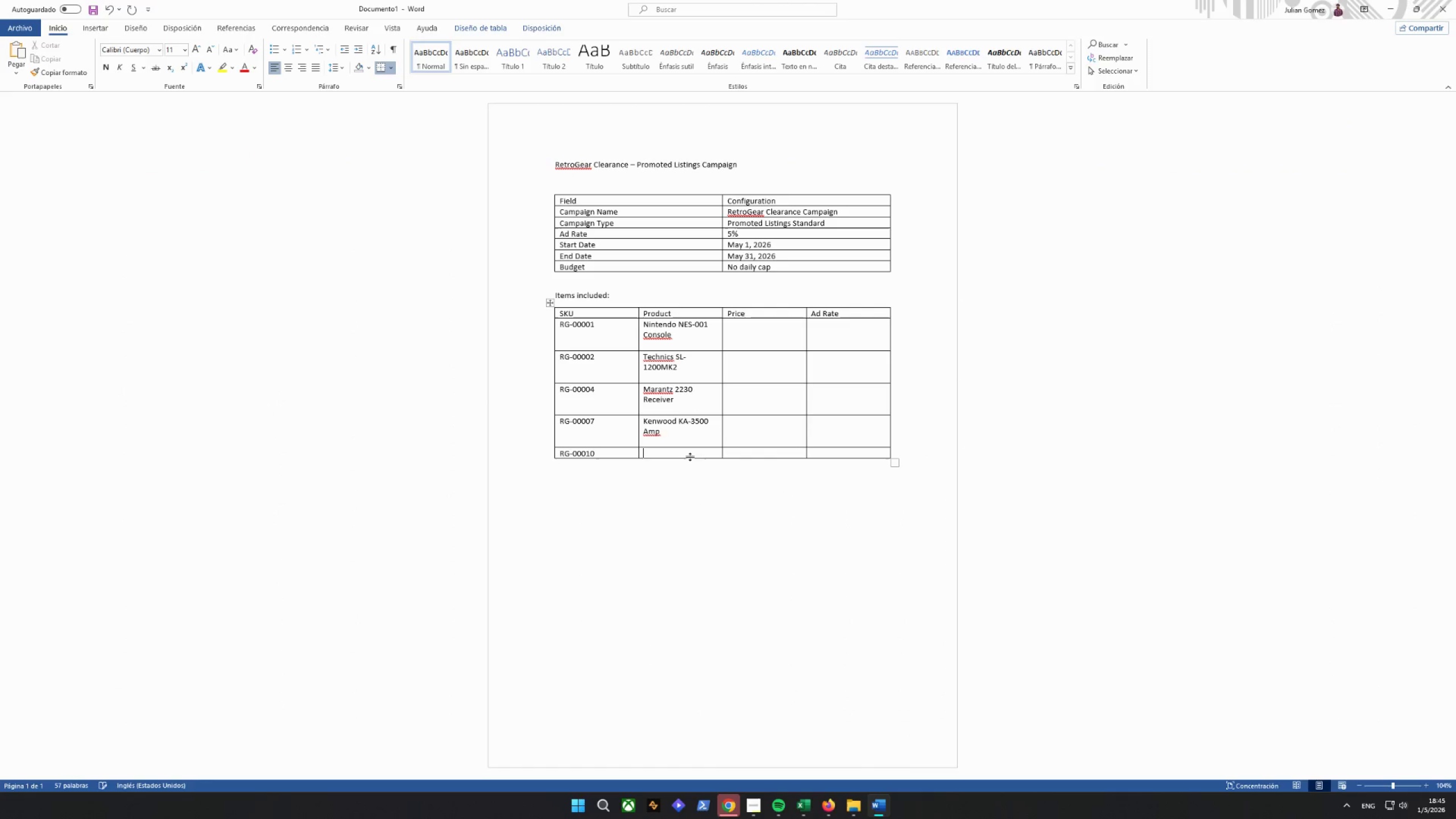 
key(Control+ControlLeft)
 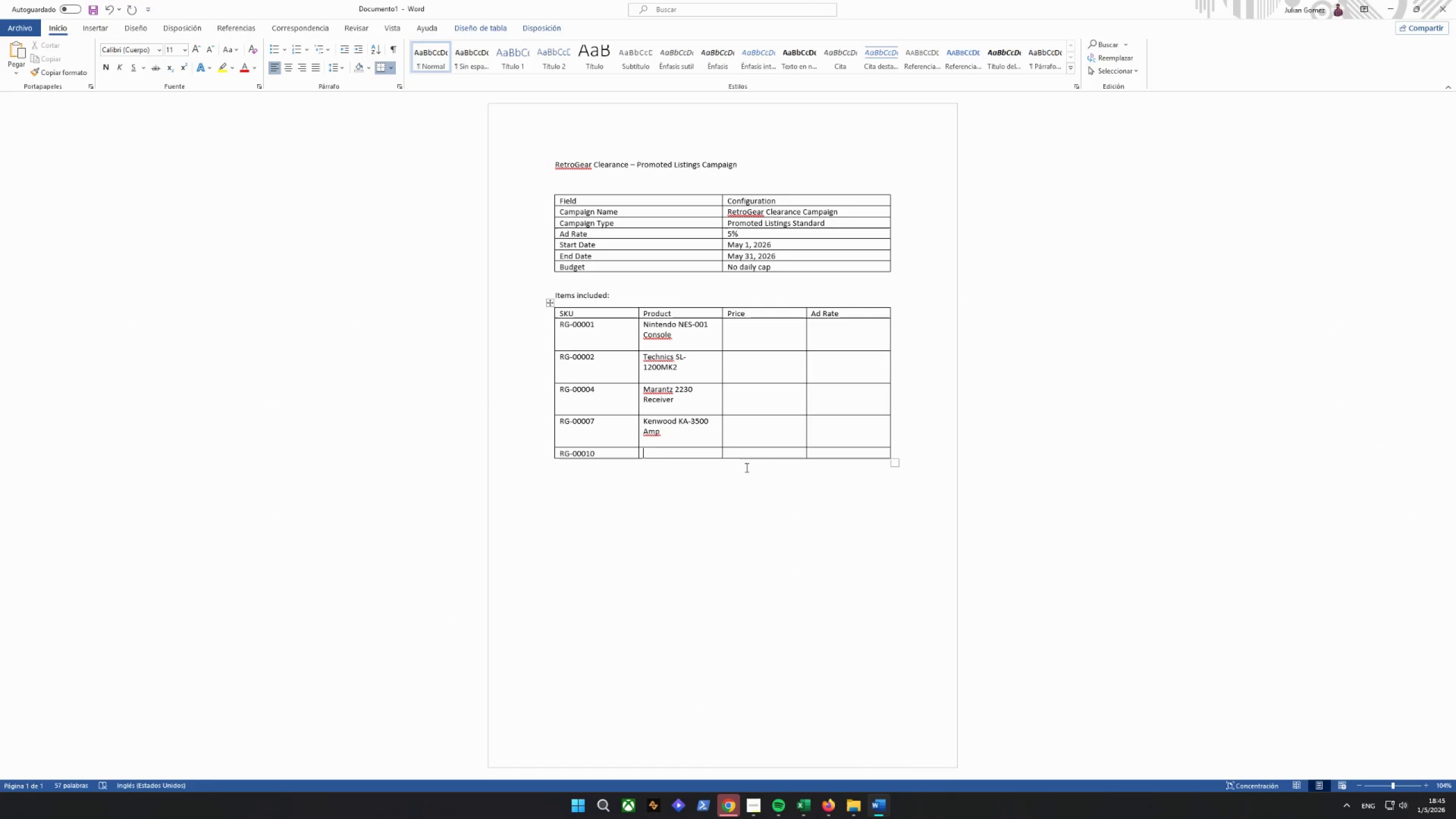 
key(Control+V)
 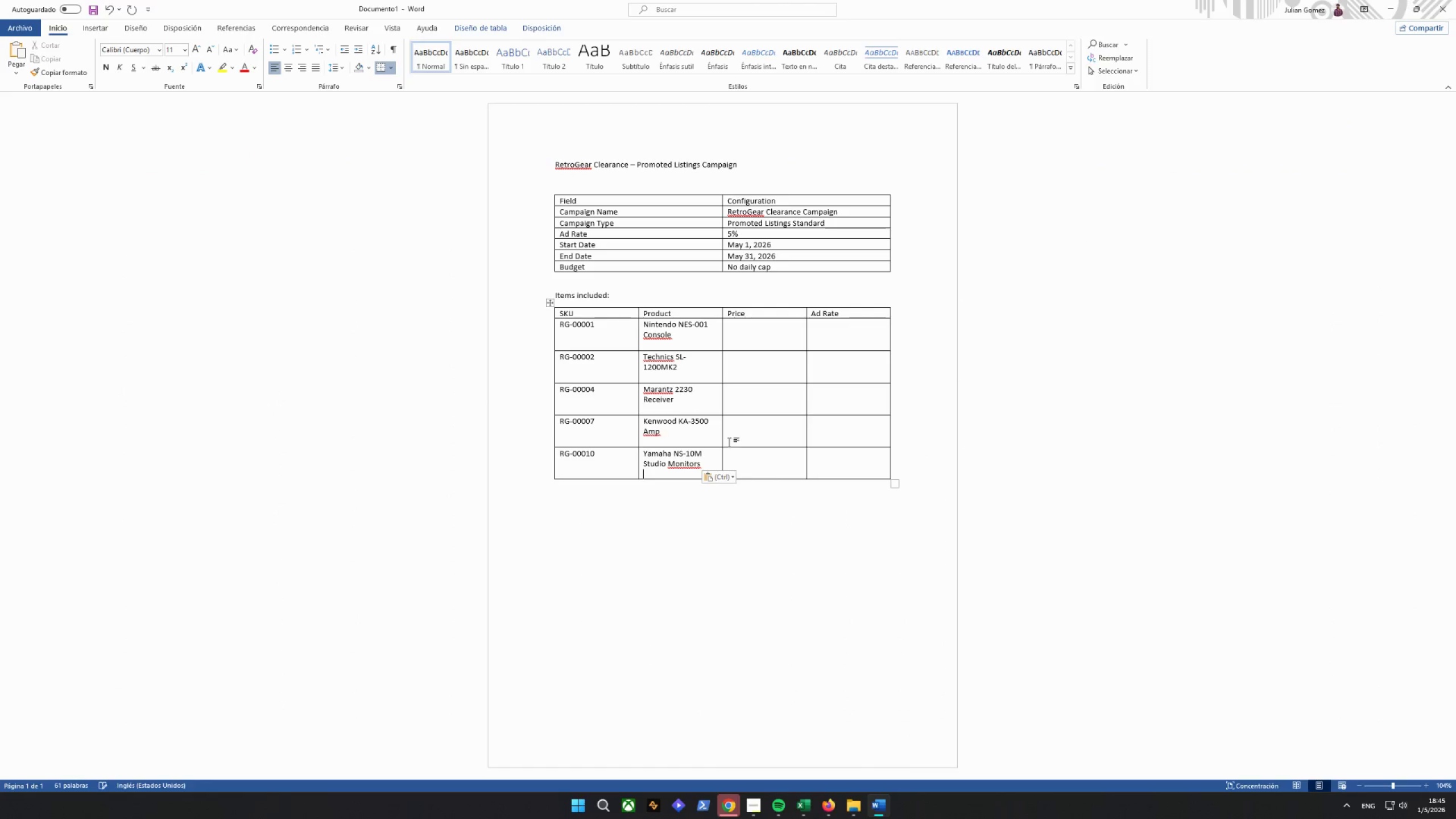 
left_click([695, 420])
 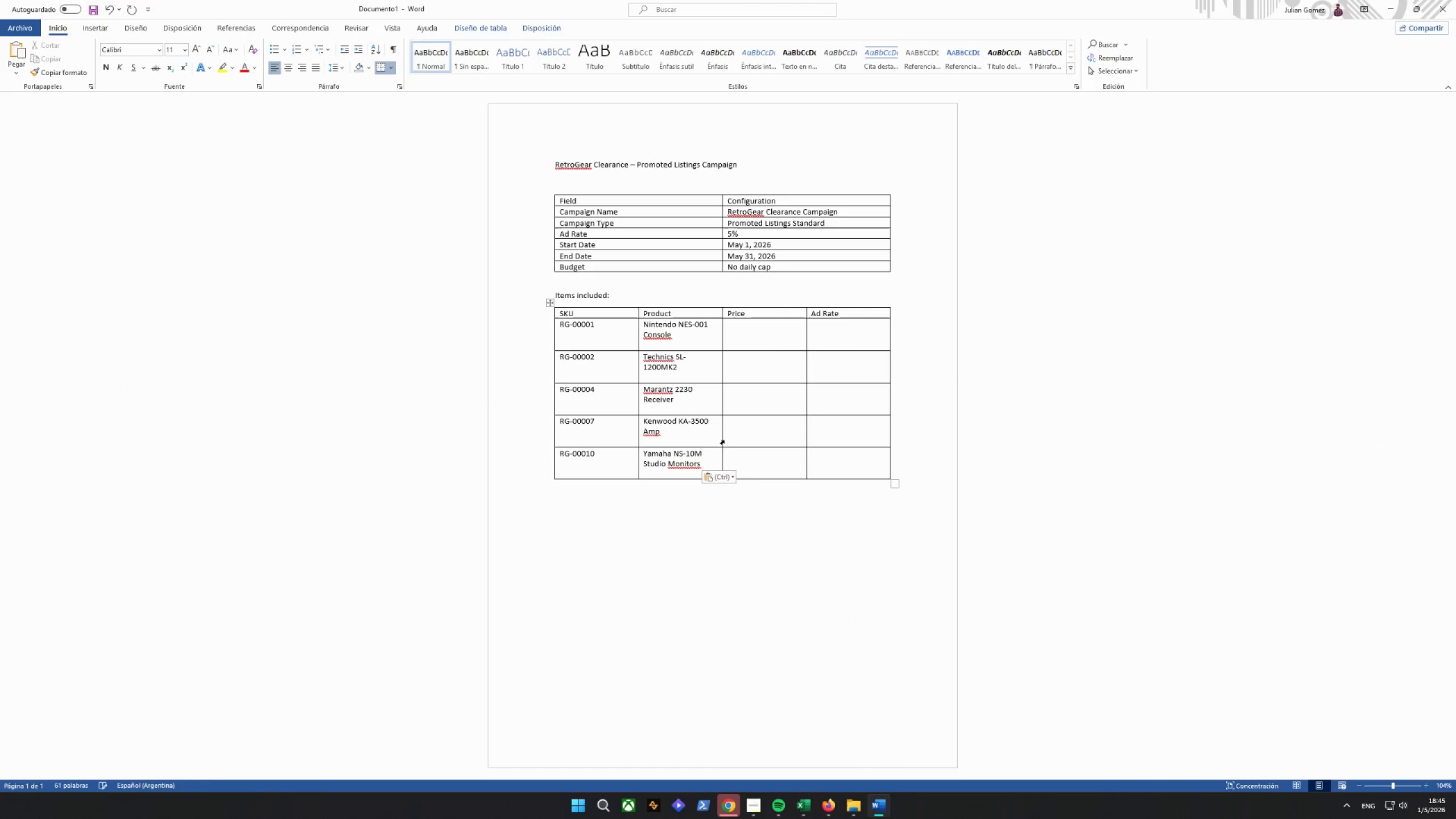 
left_click([767, 324])
 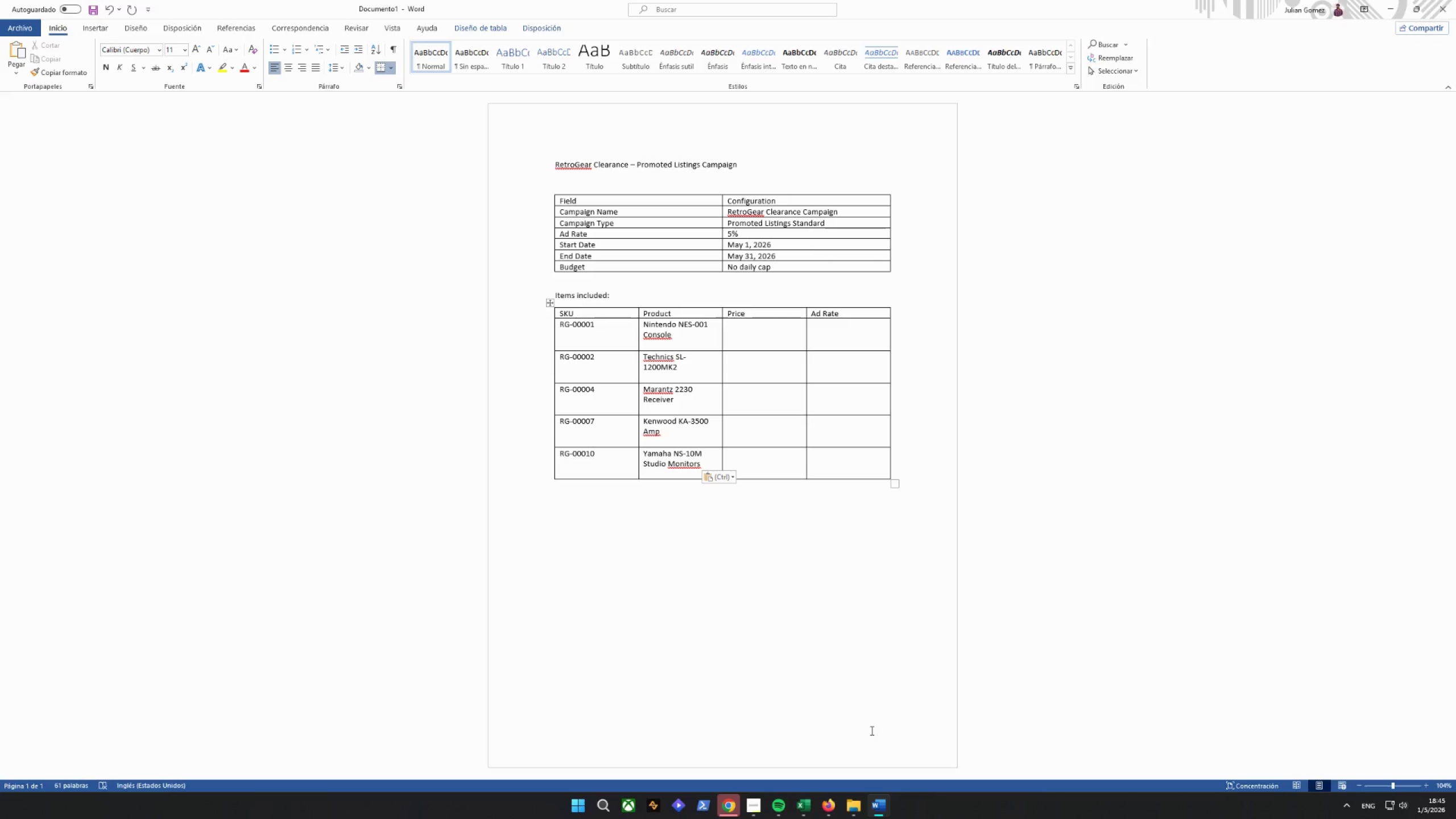 
wait(10.0)
 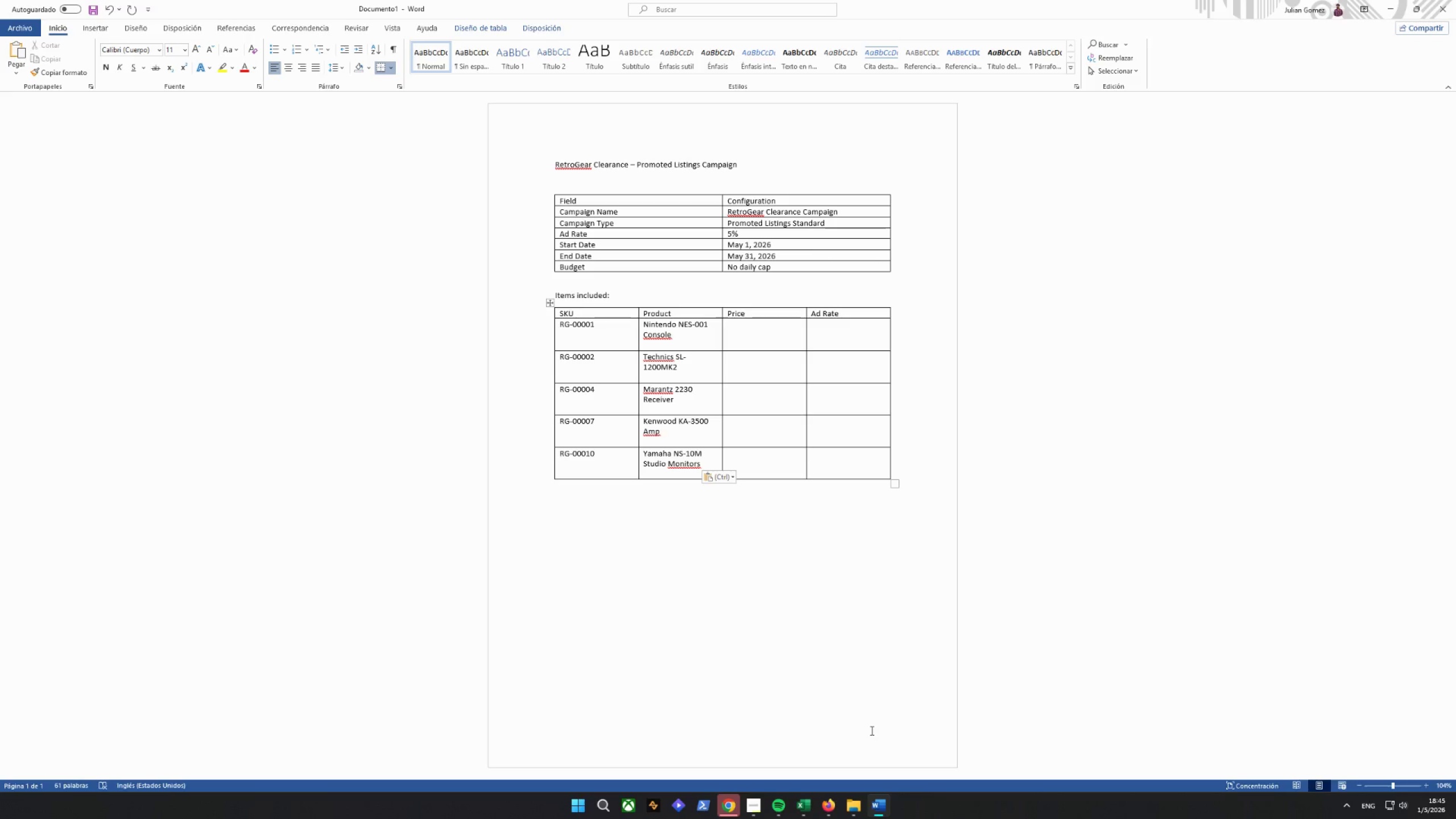 
left_click([871, 146])
 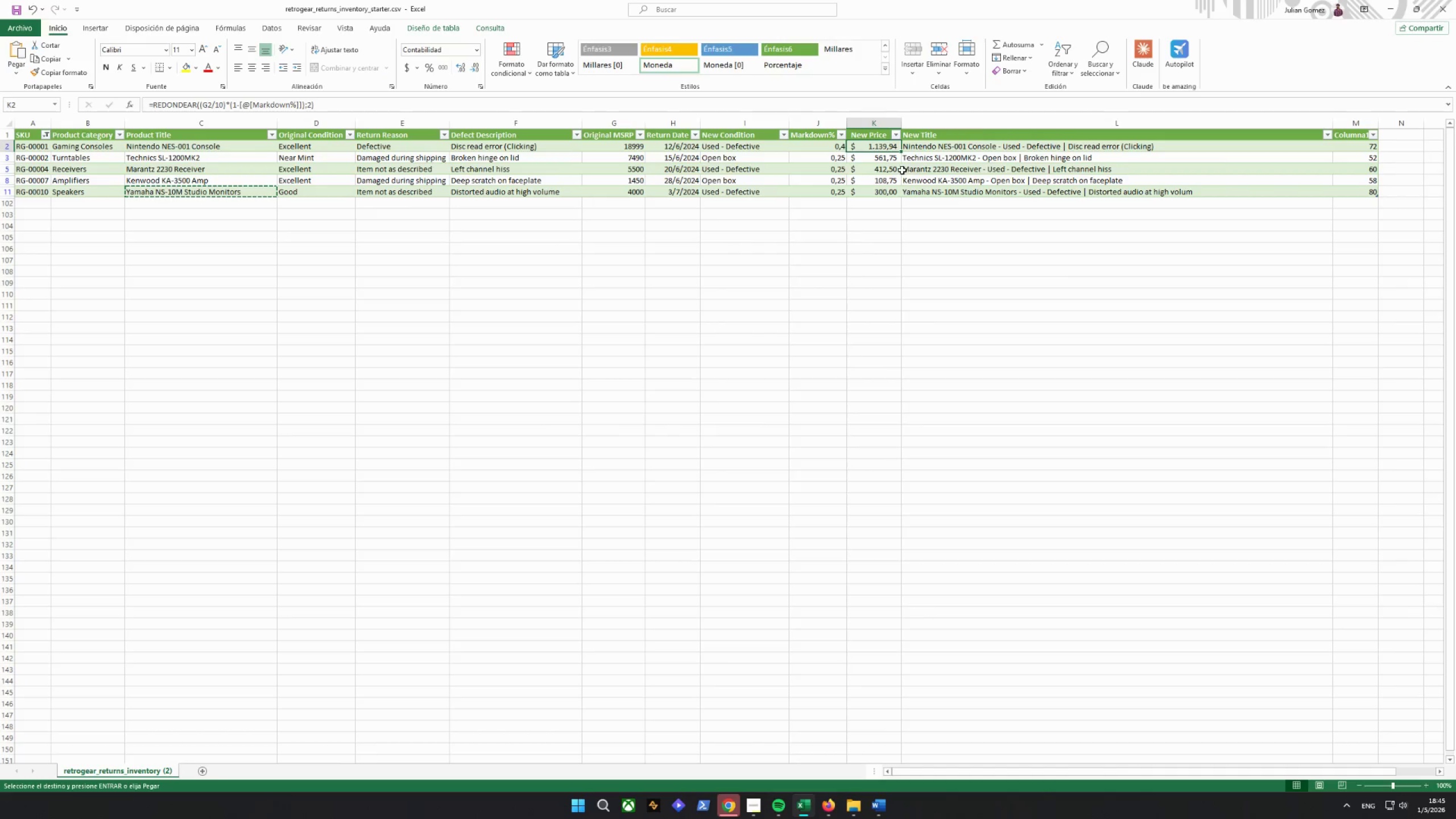 
wait(6.61)
 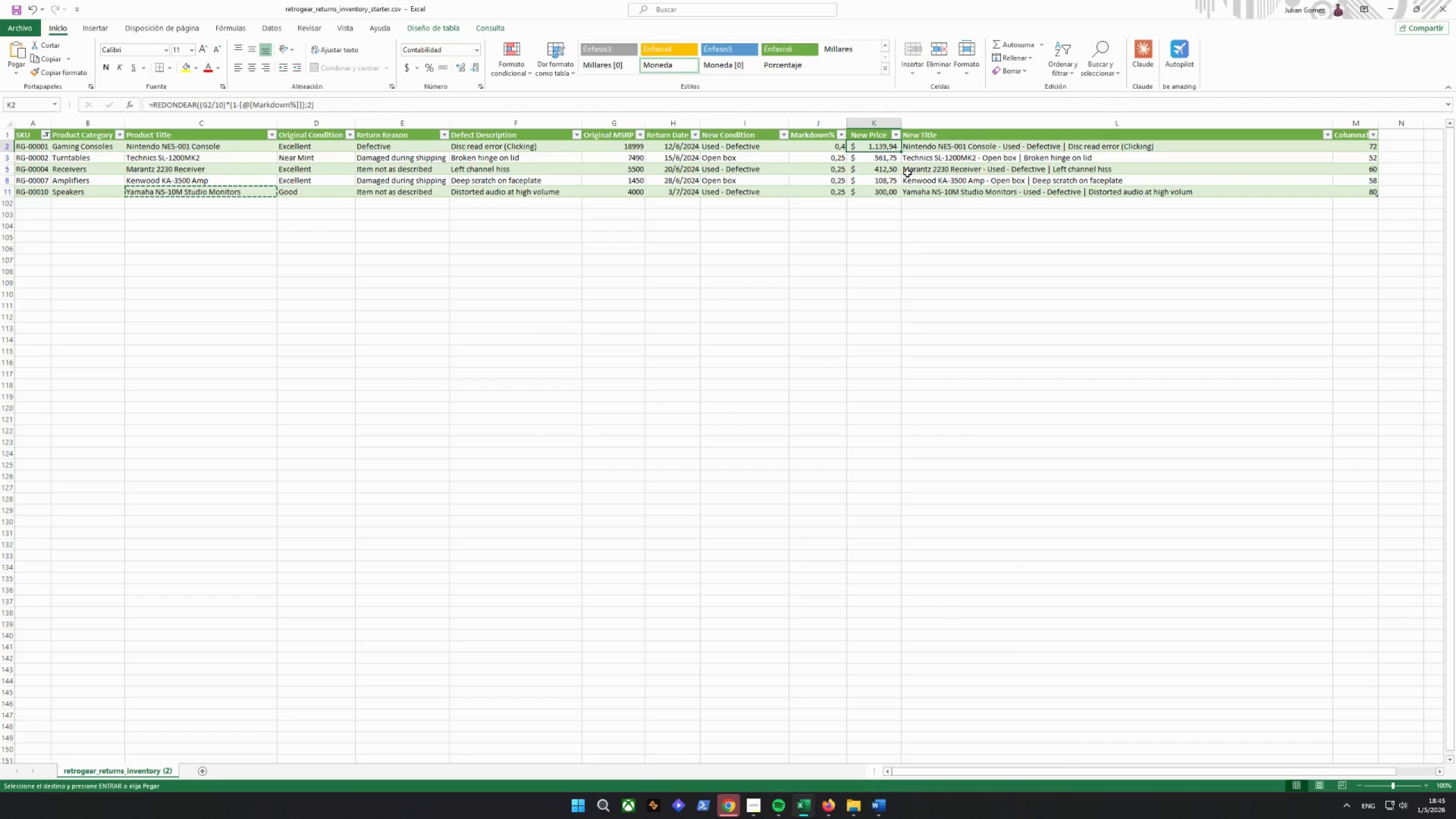 
key(Control+C)
 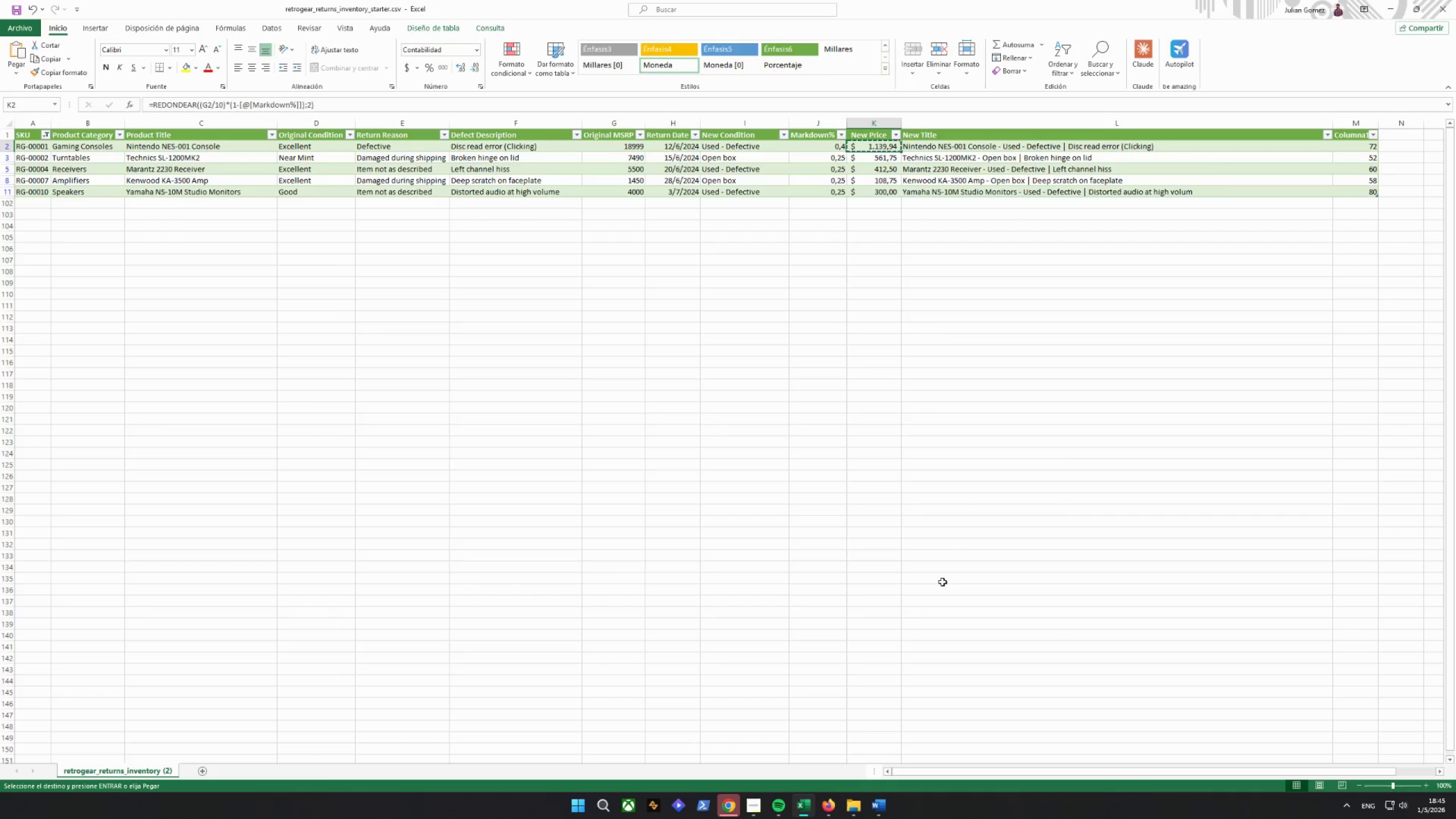 
left_click([880, 818])
 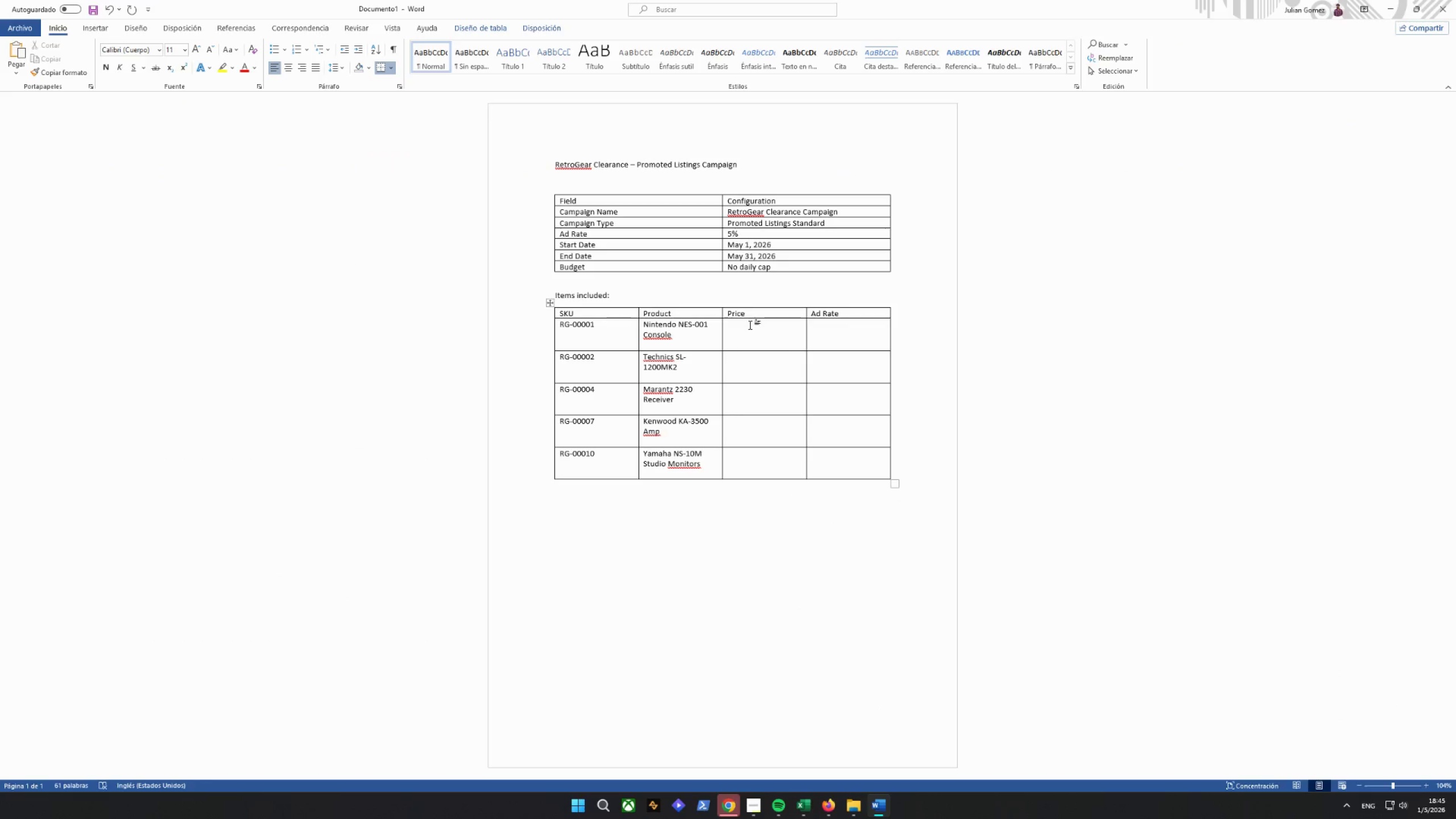 
key(1)
 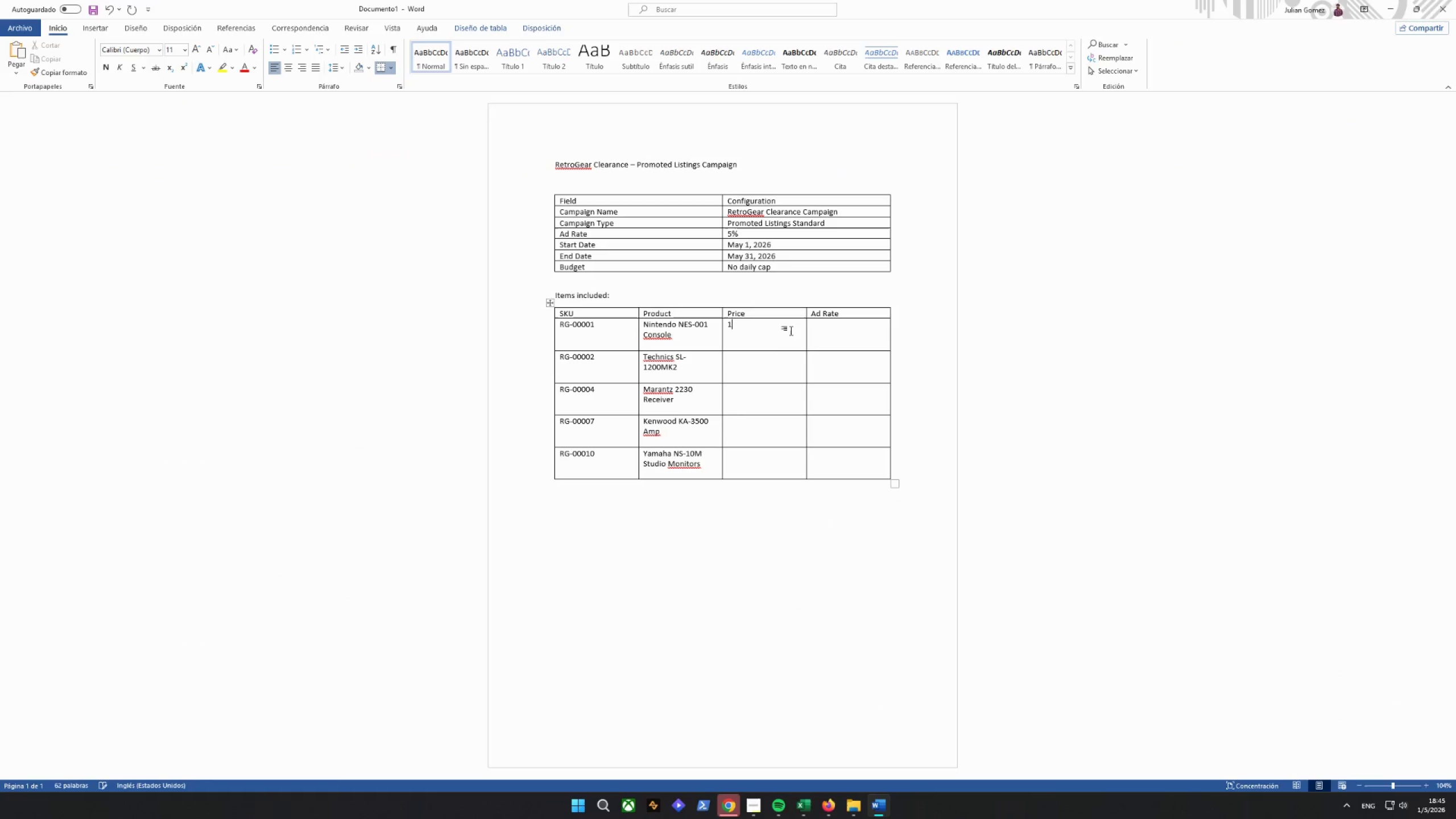 
left_click([789, 329])
 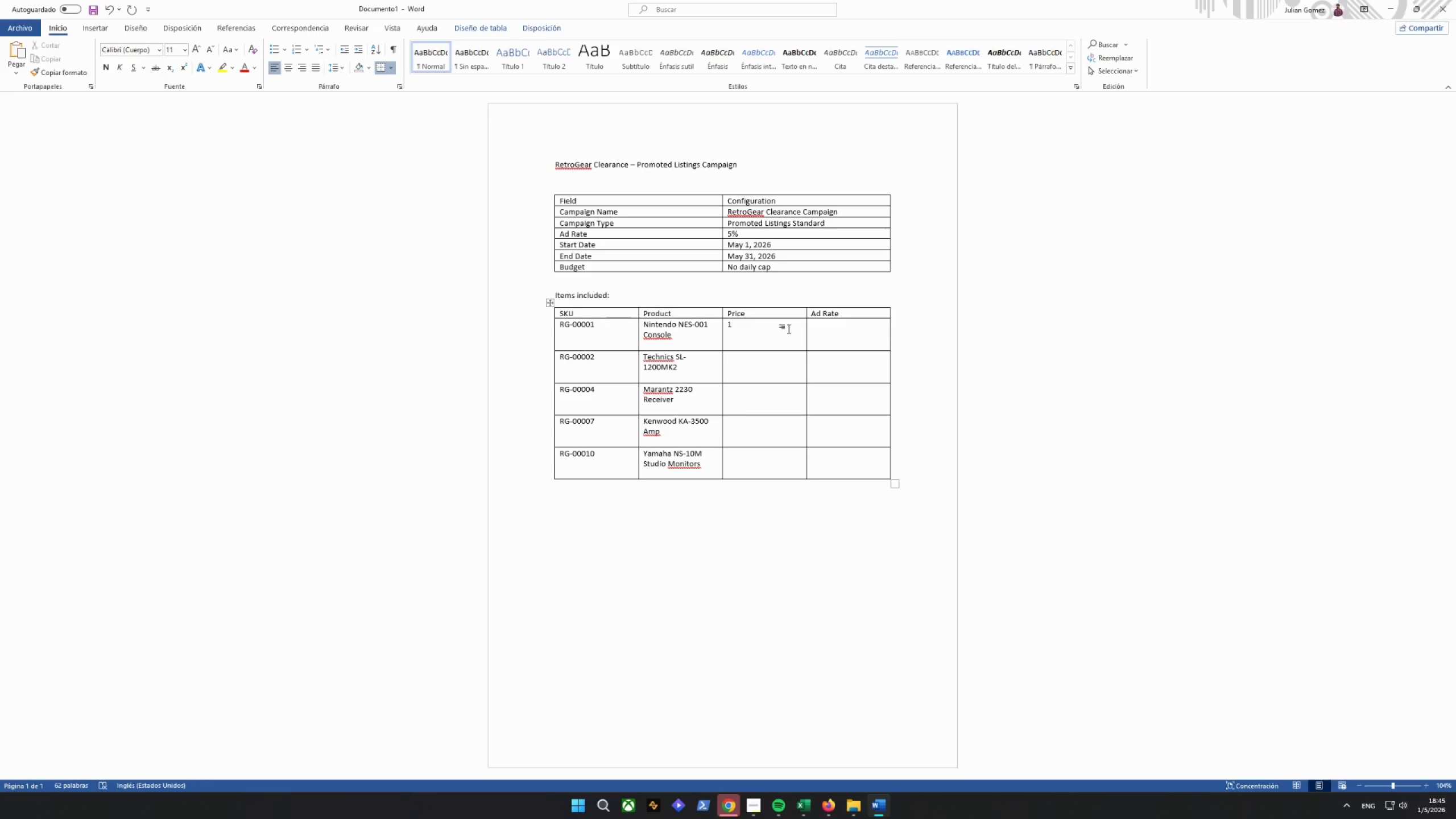 
key(Backspace)
type($113.99)
 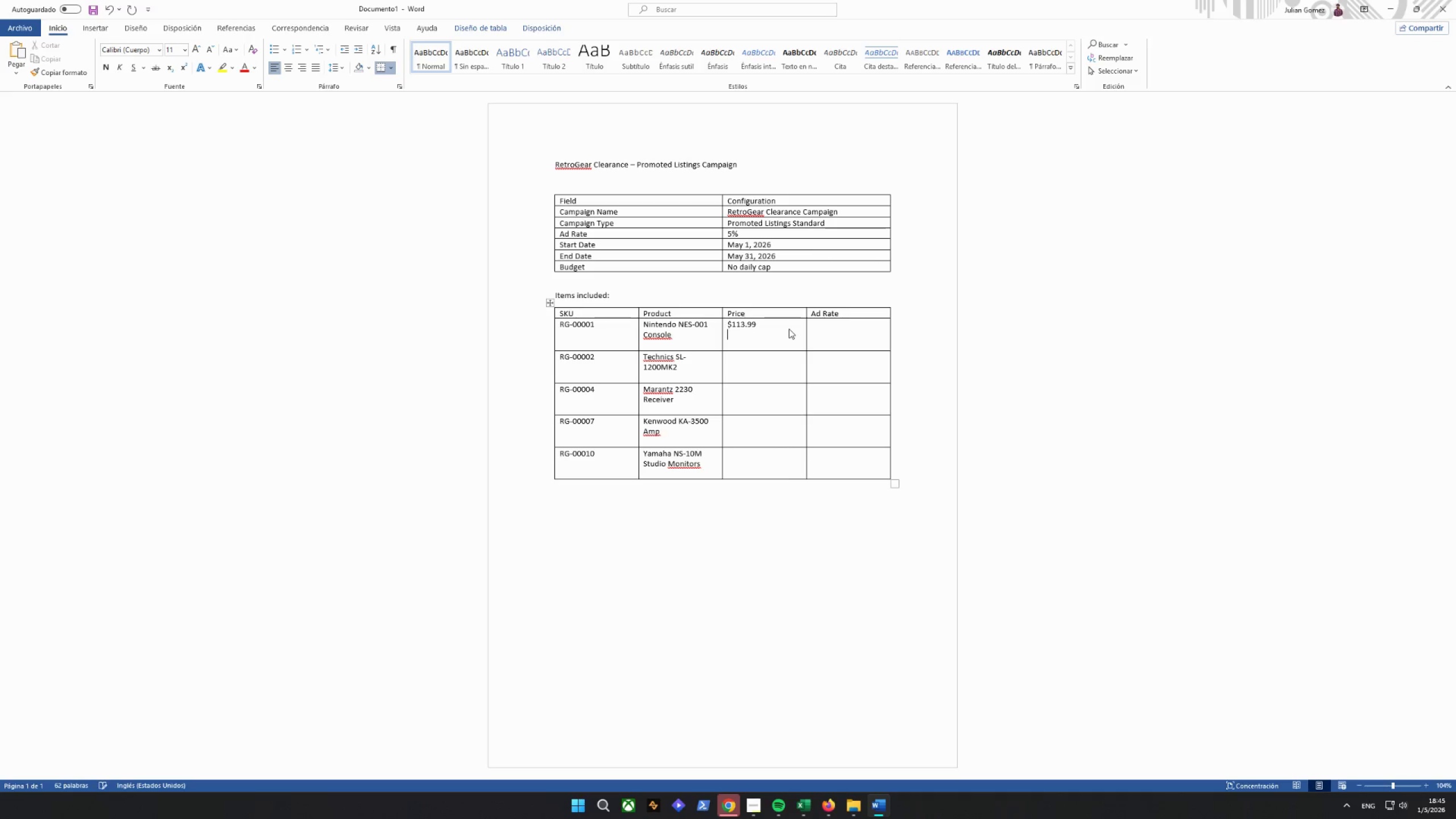 
 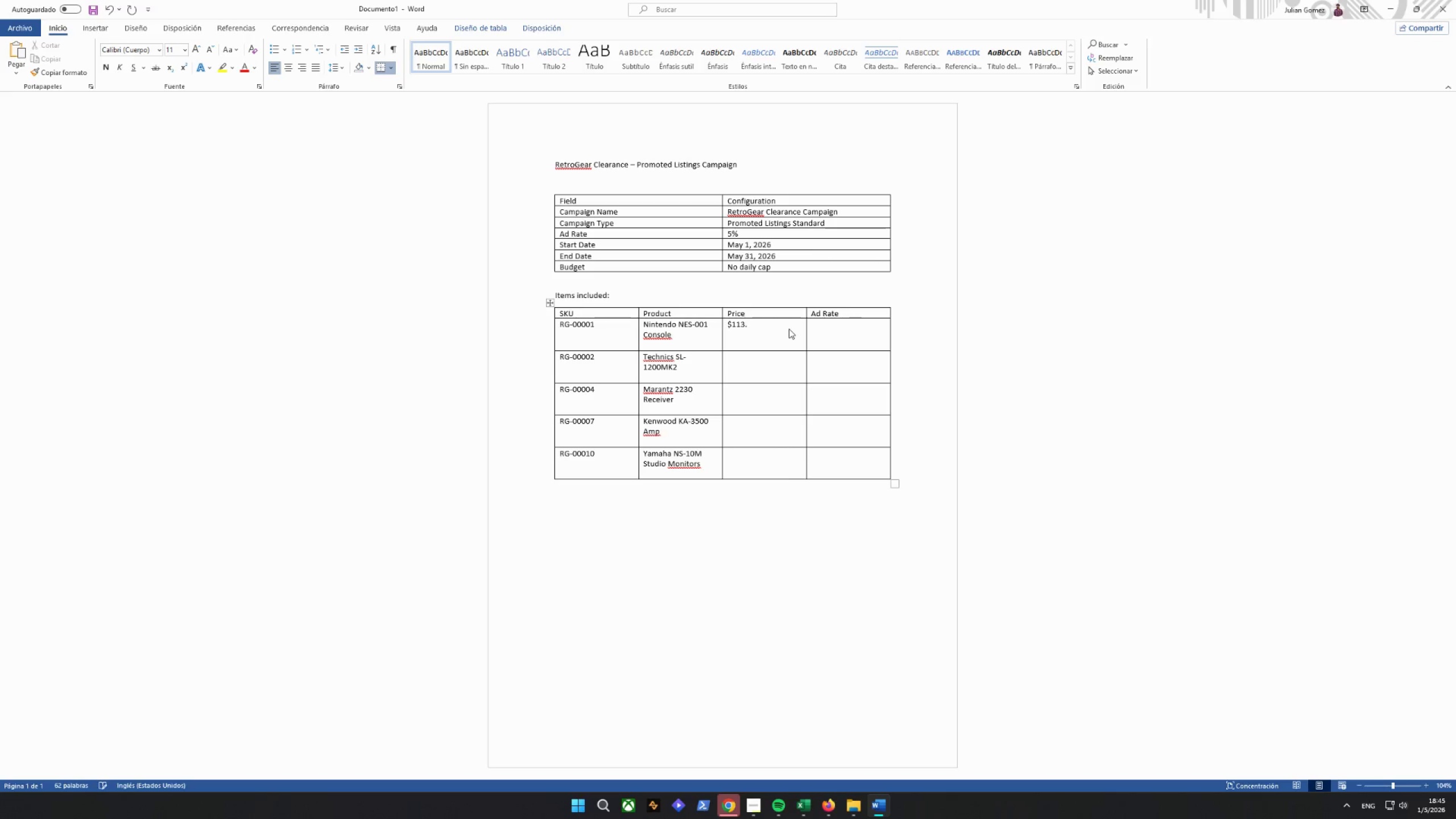 
key(Enter)
 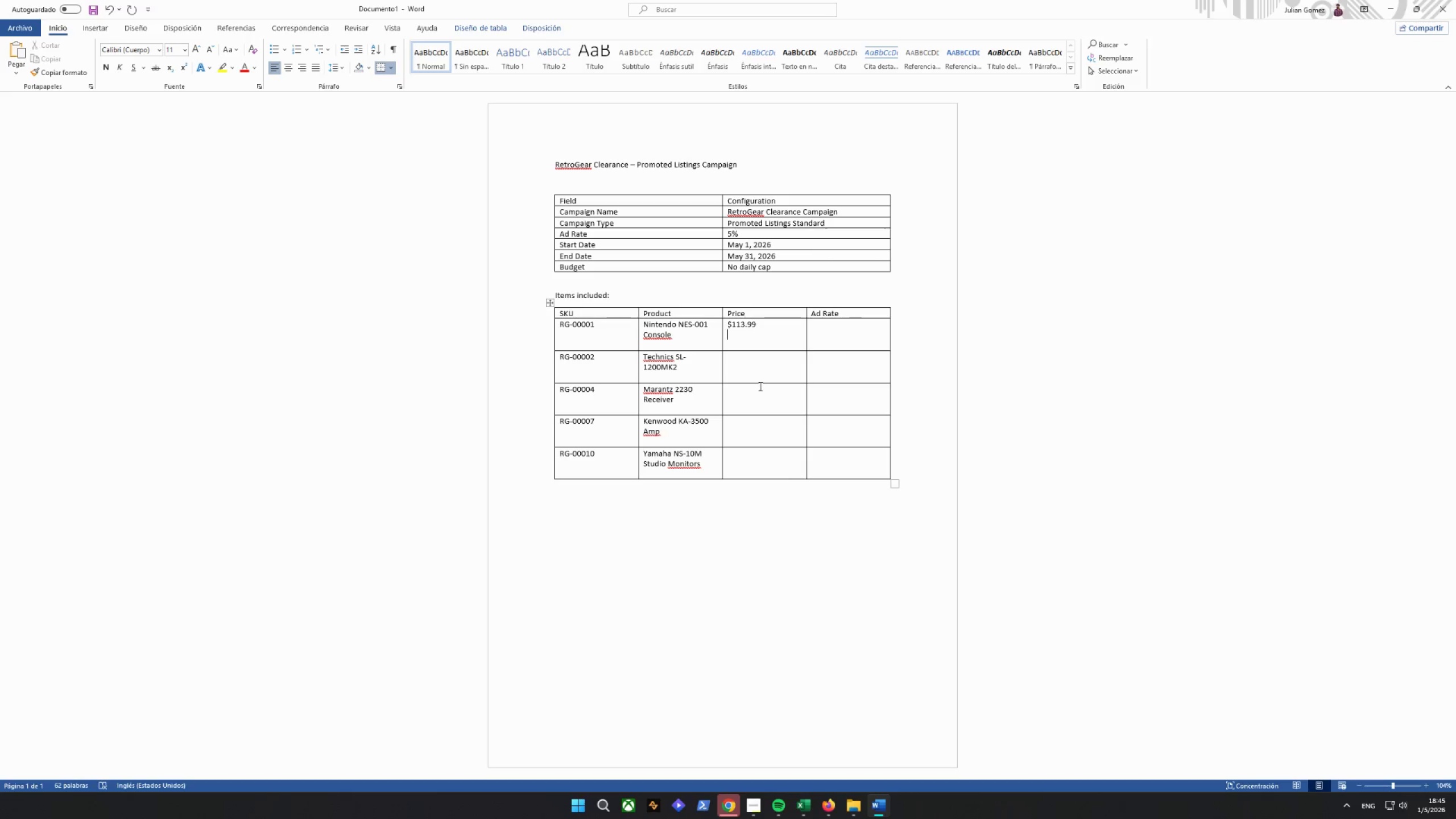 
left_click([739, 368])
 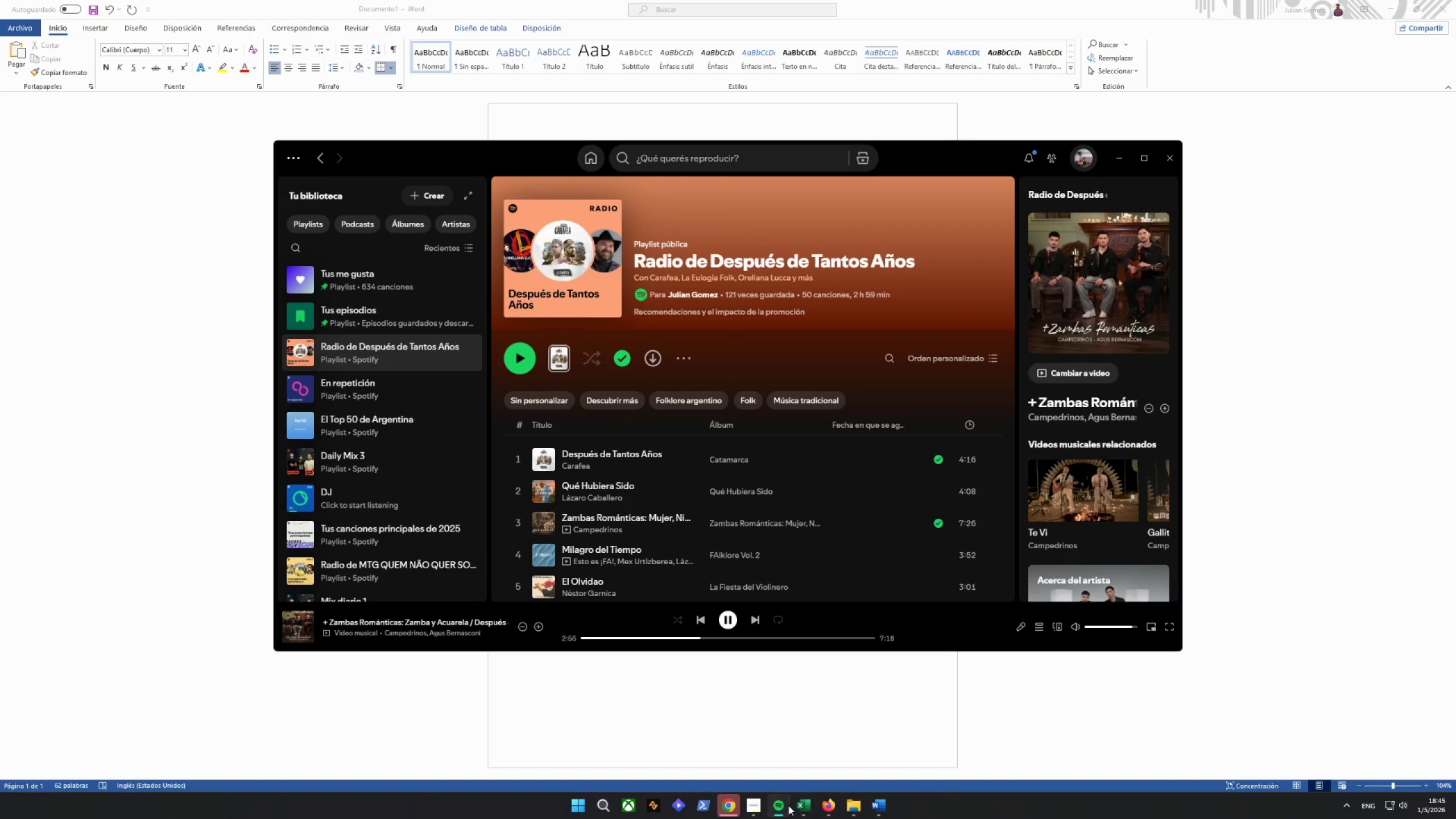 
double_click([805, 809])
 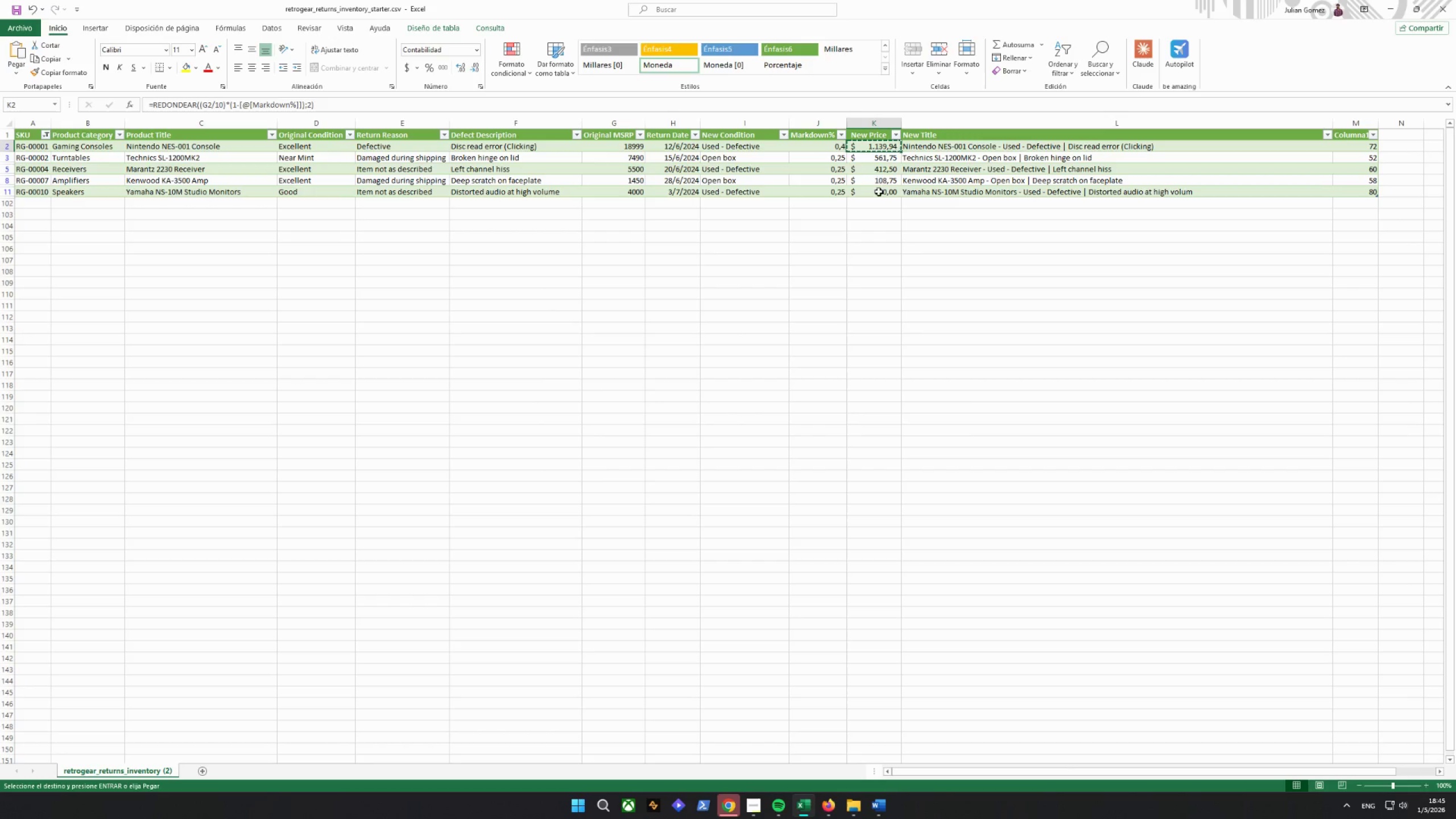 
left_click([884, 158])
 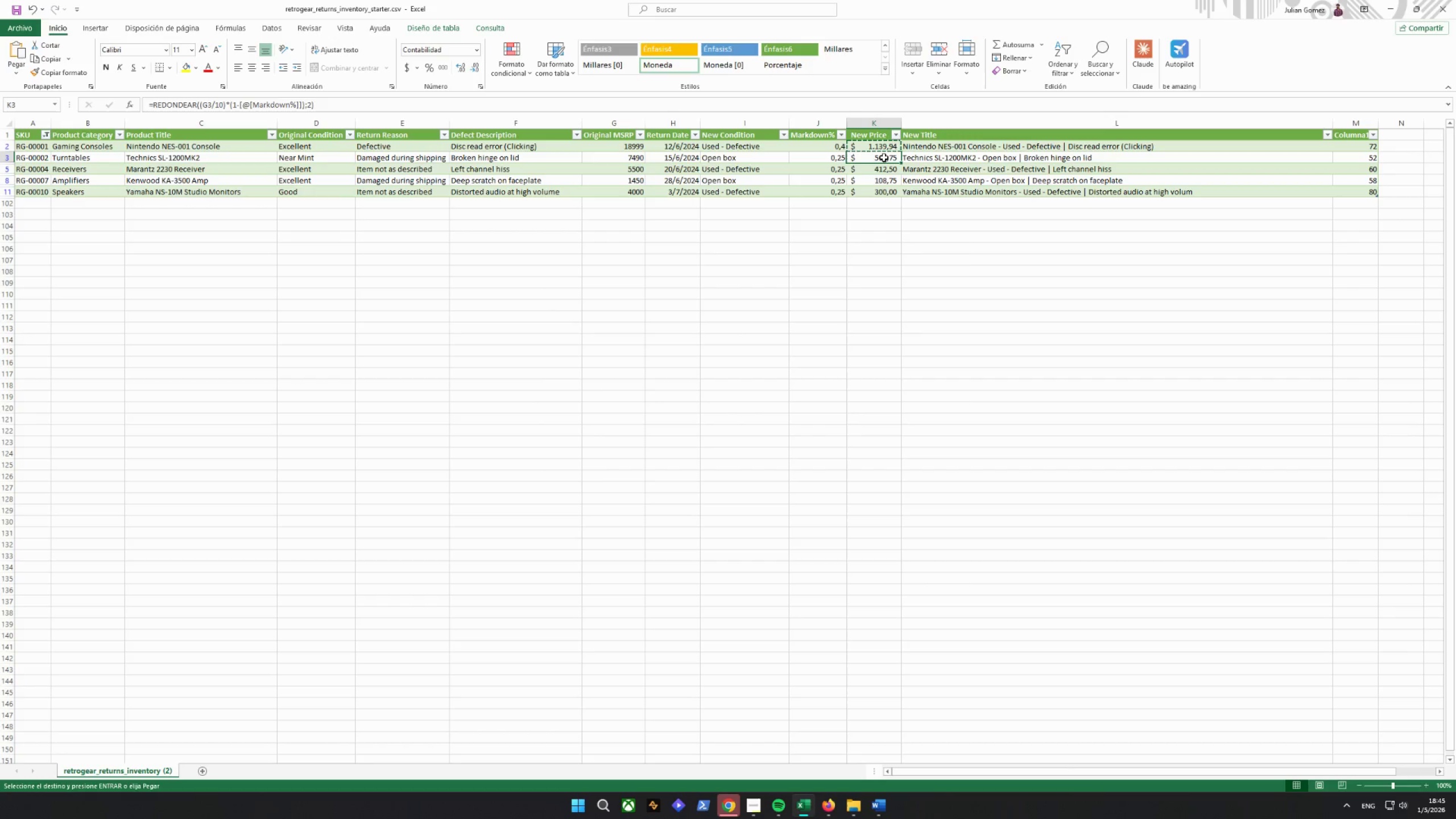 
key(Control+ControlLeft)
 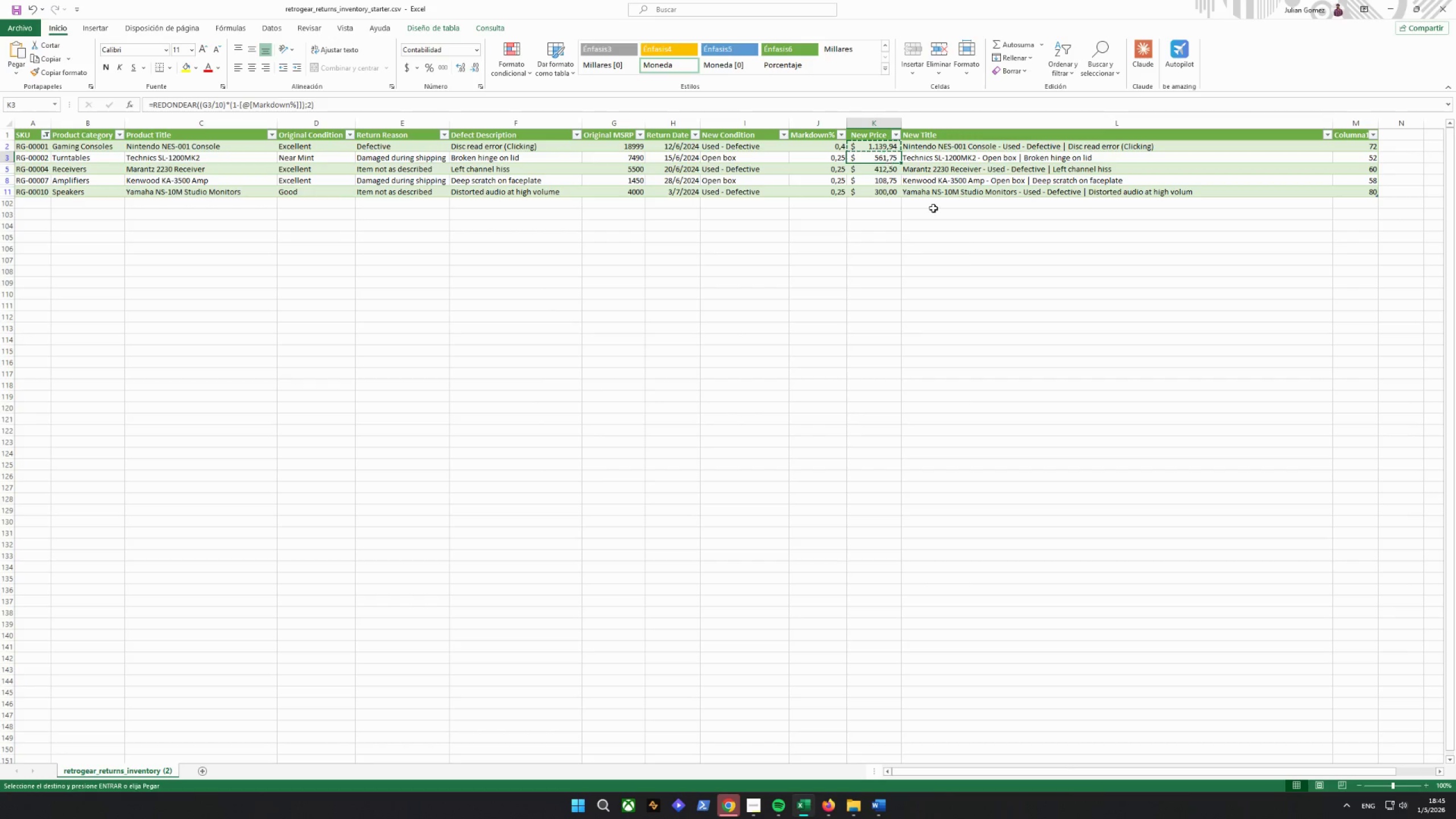 
key(Control+C)
 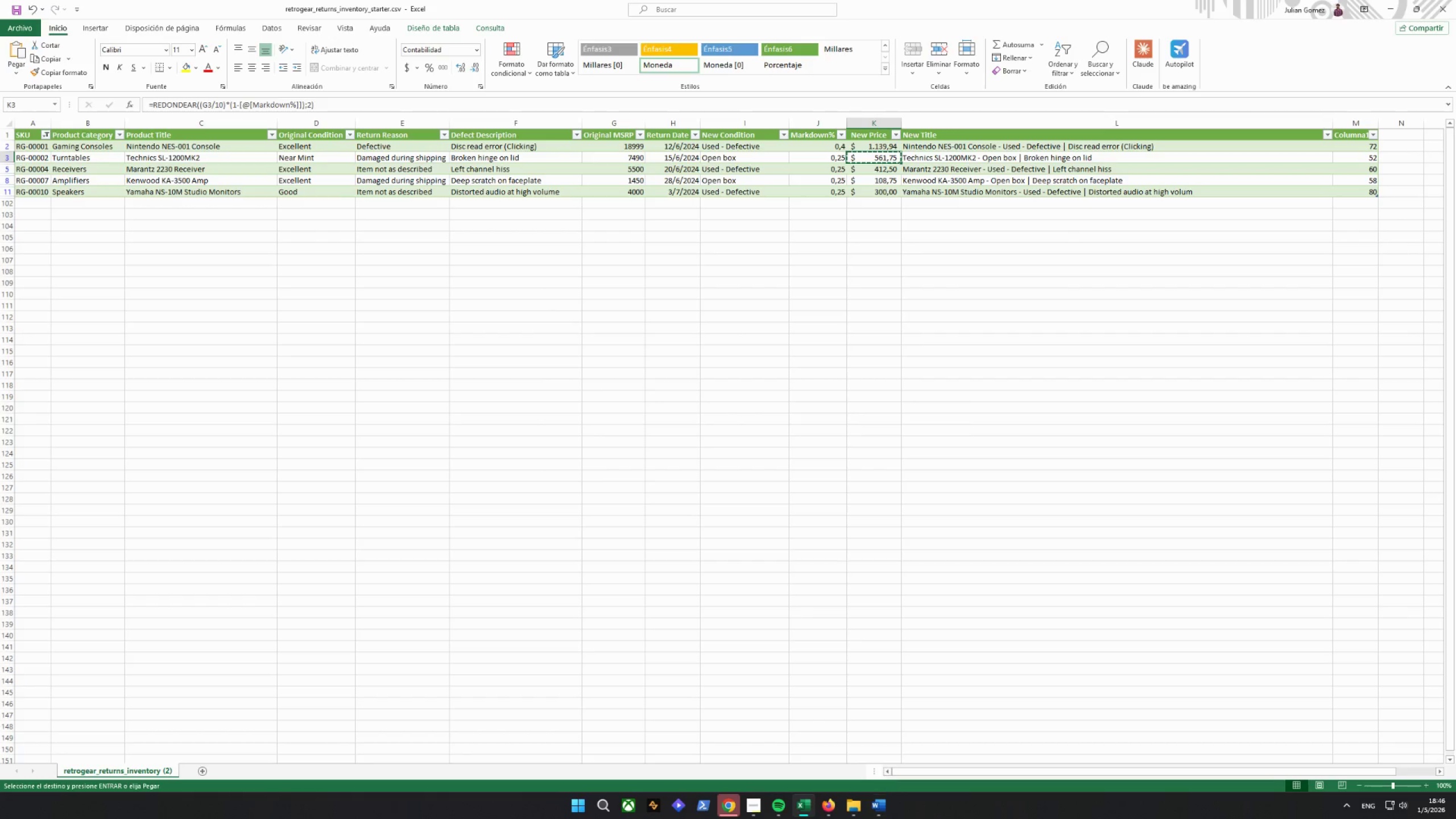 
left_click([886, 809])
 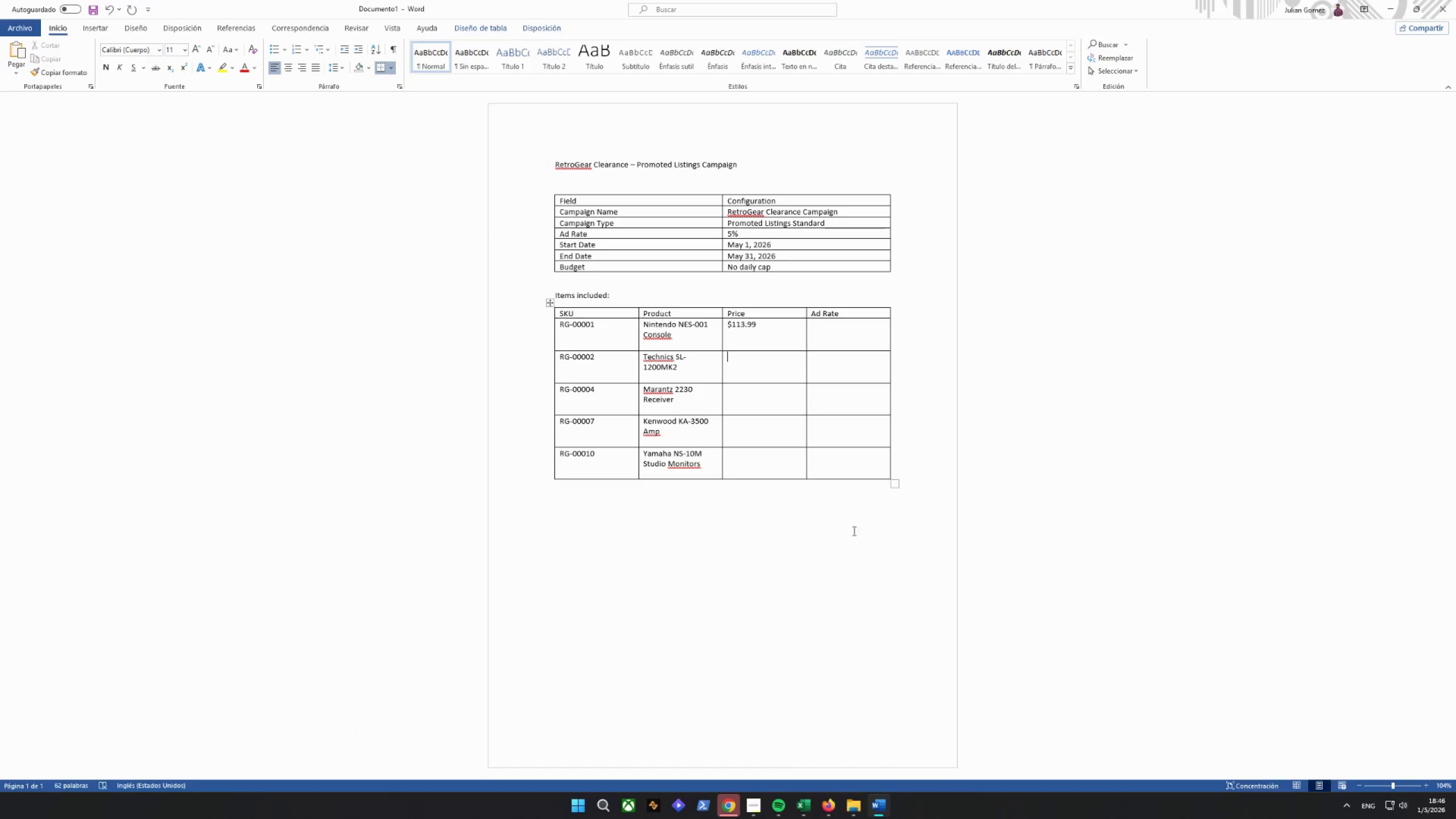 
key(Control+ControlLeft)
 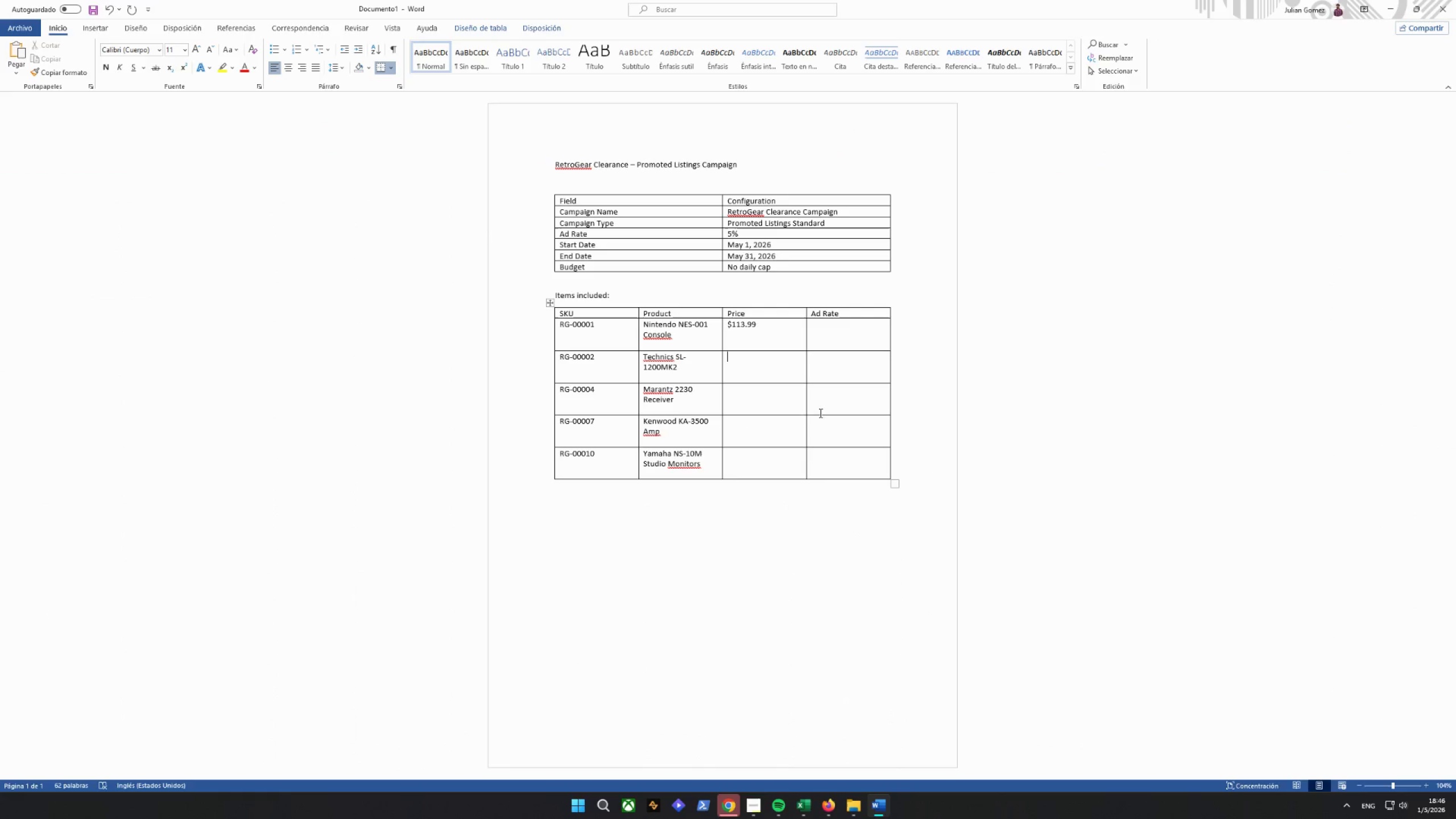 
key(Control+V)
 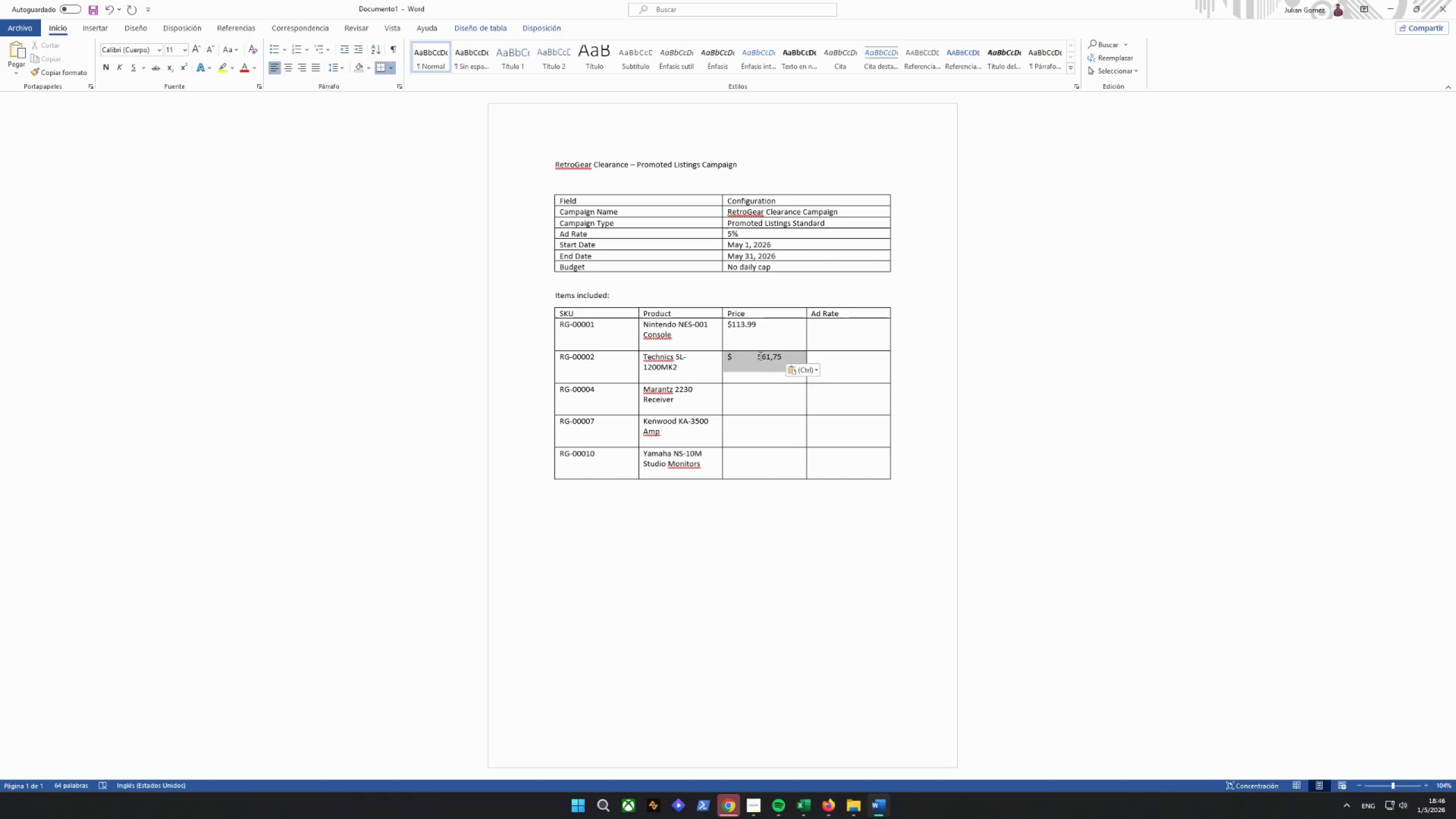 
double_click([760, 405])
 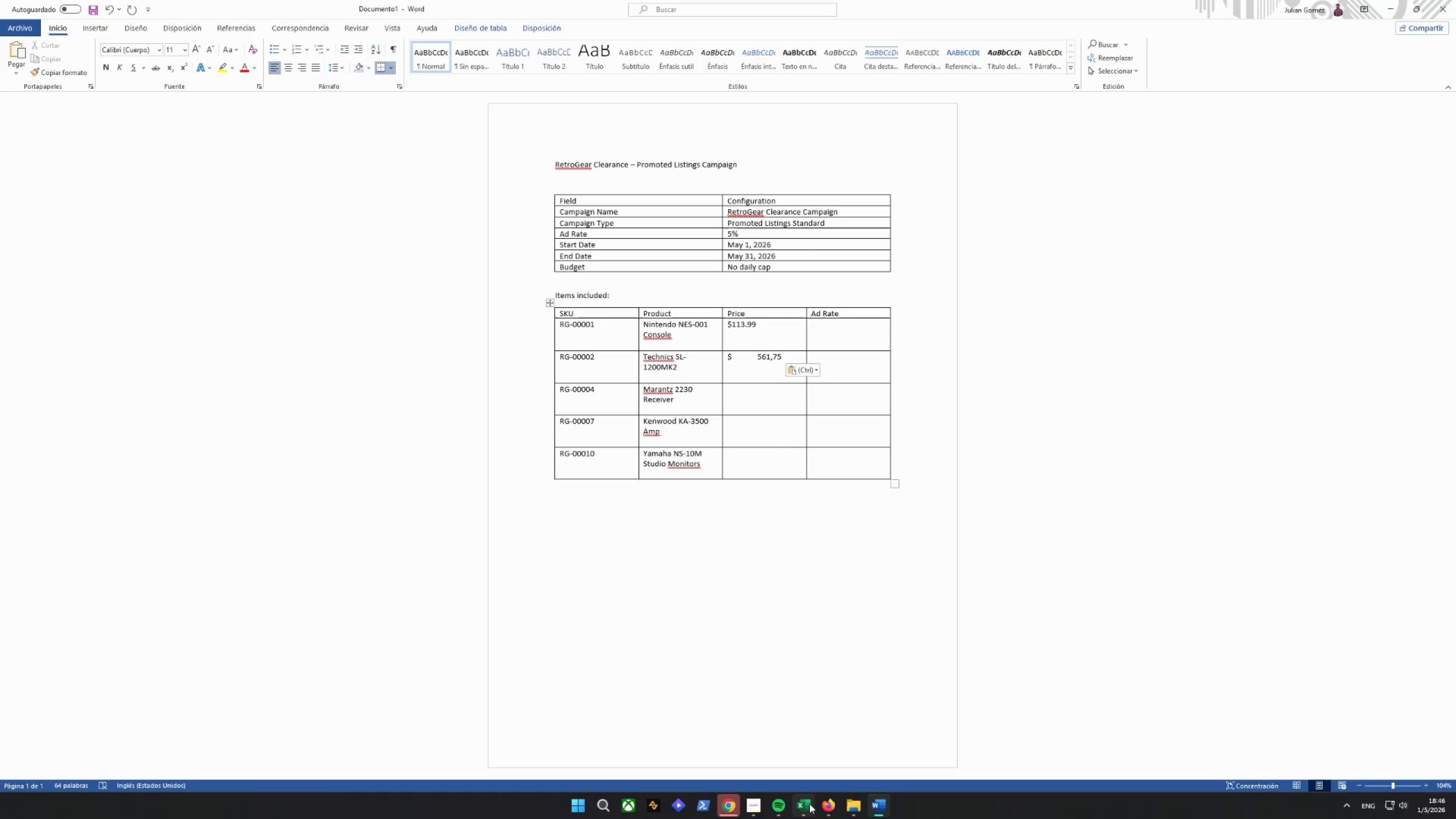 
left_click([808, 805])
 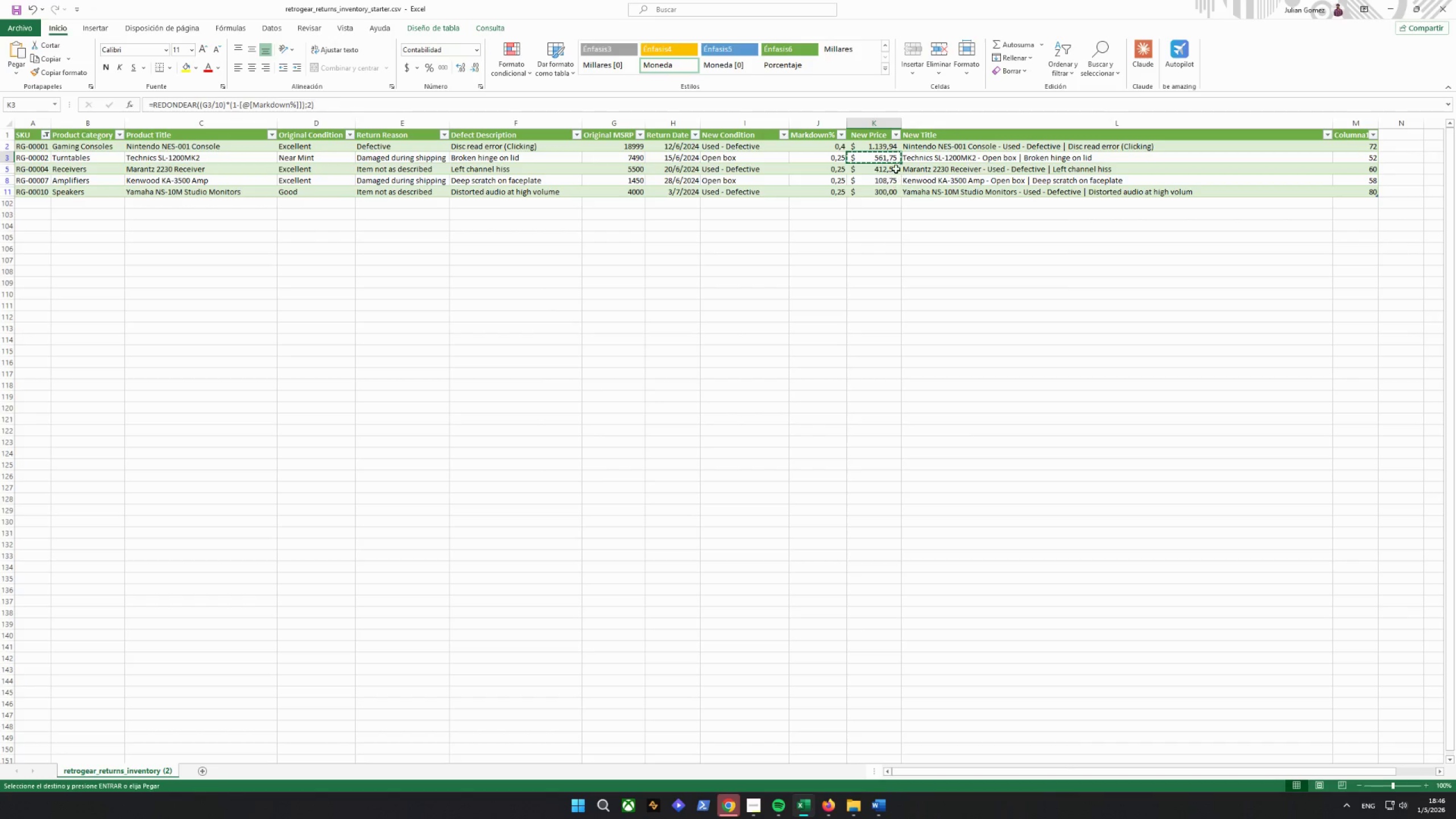 
left_click([890, 173])
 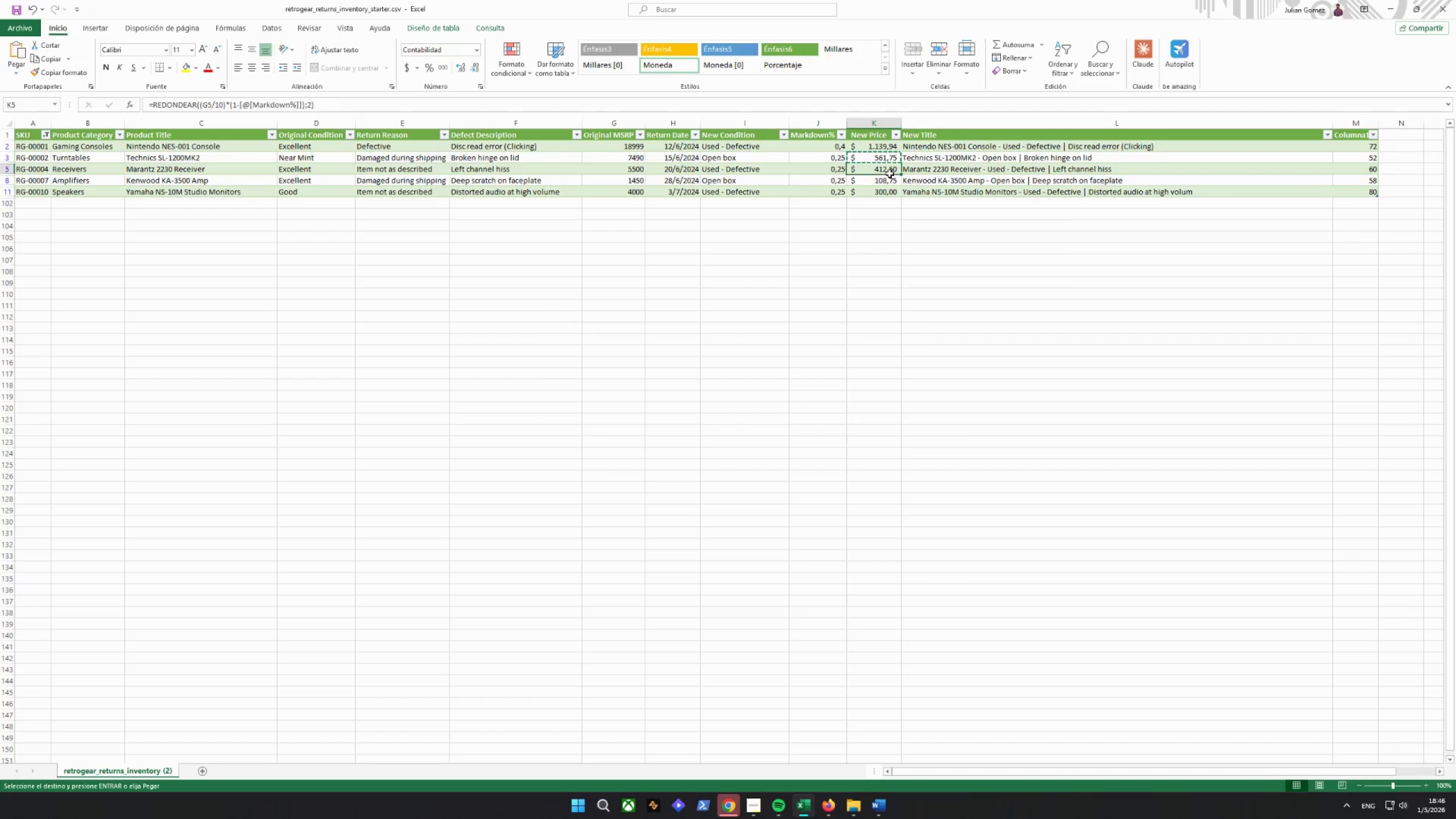 
key(Control+ControlLeft)
 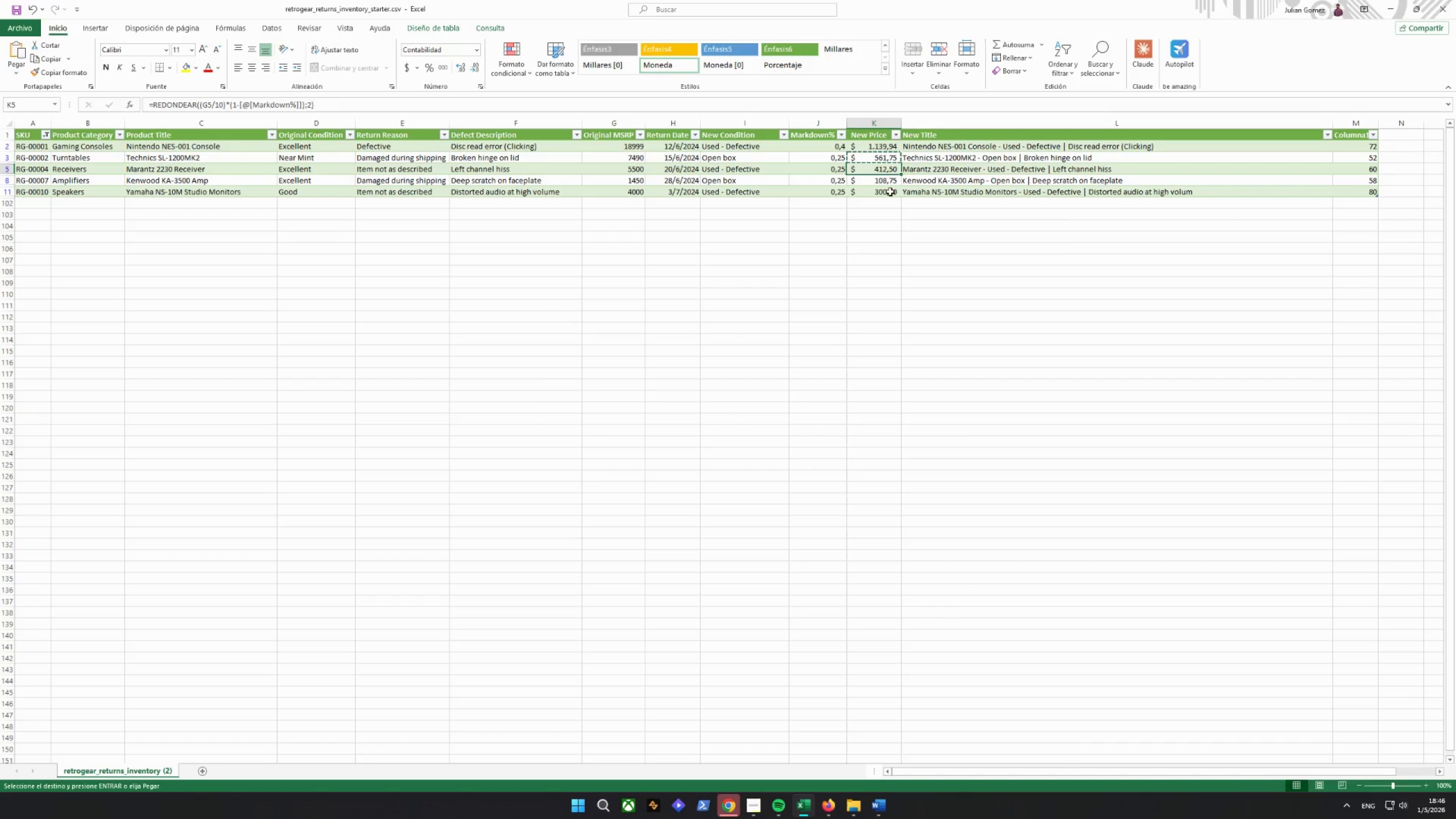 
key(Control+C)
 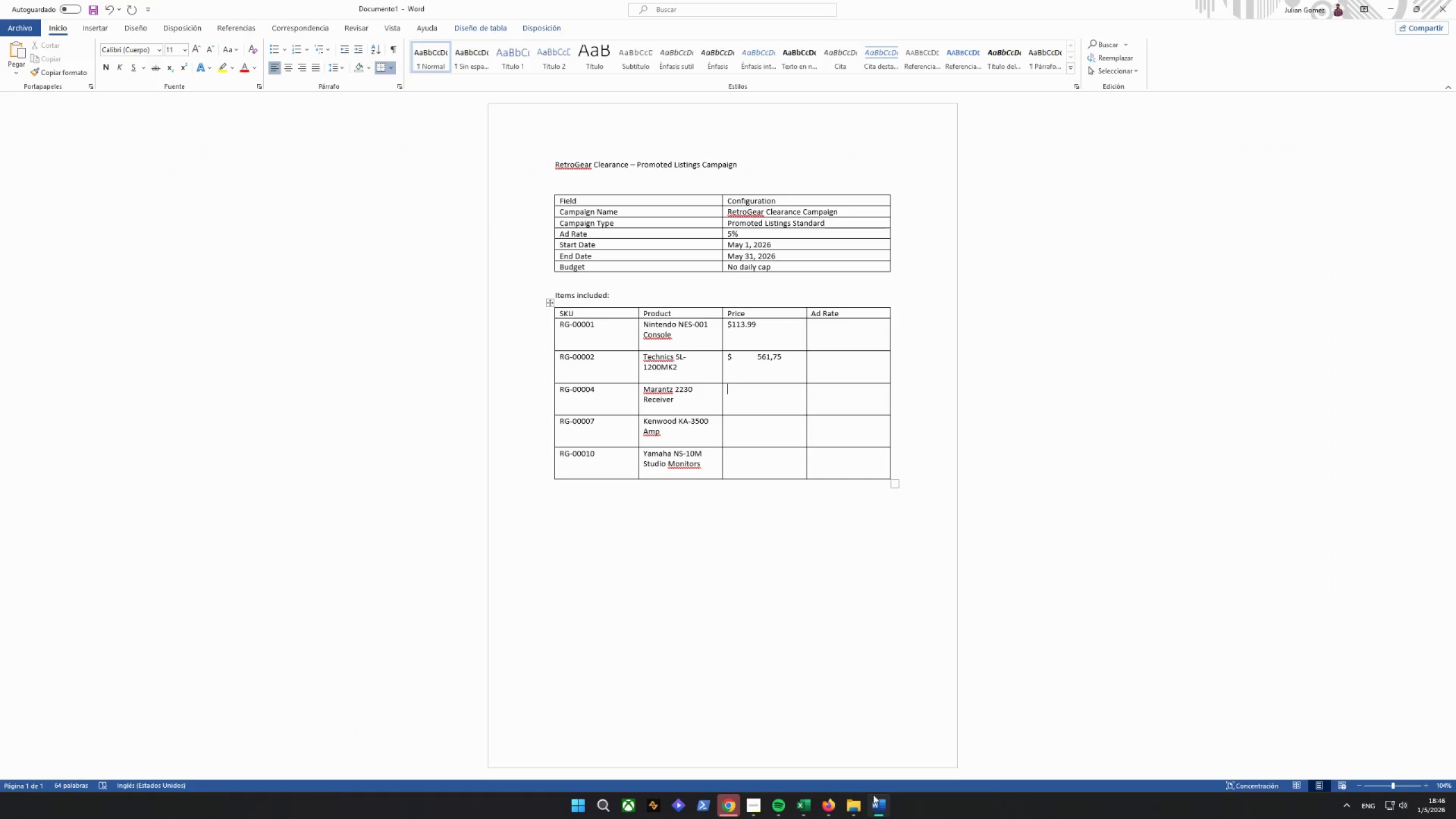 
key(Control+ControlLeft)
 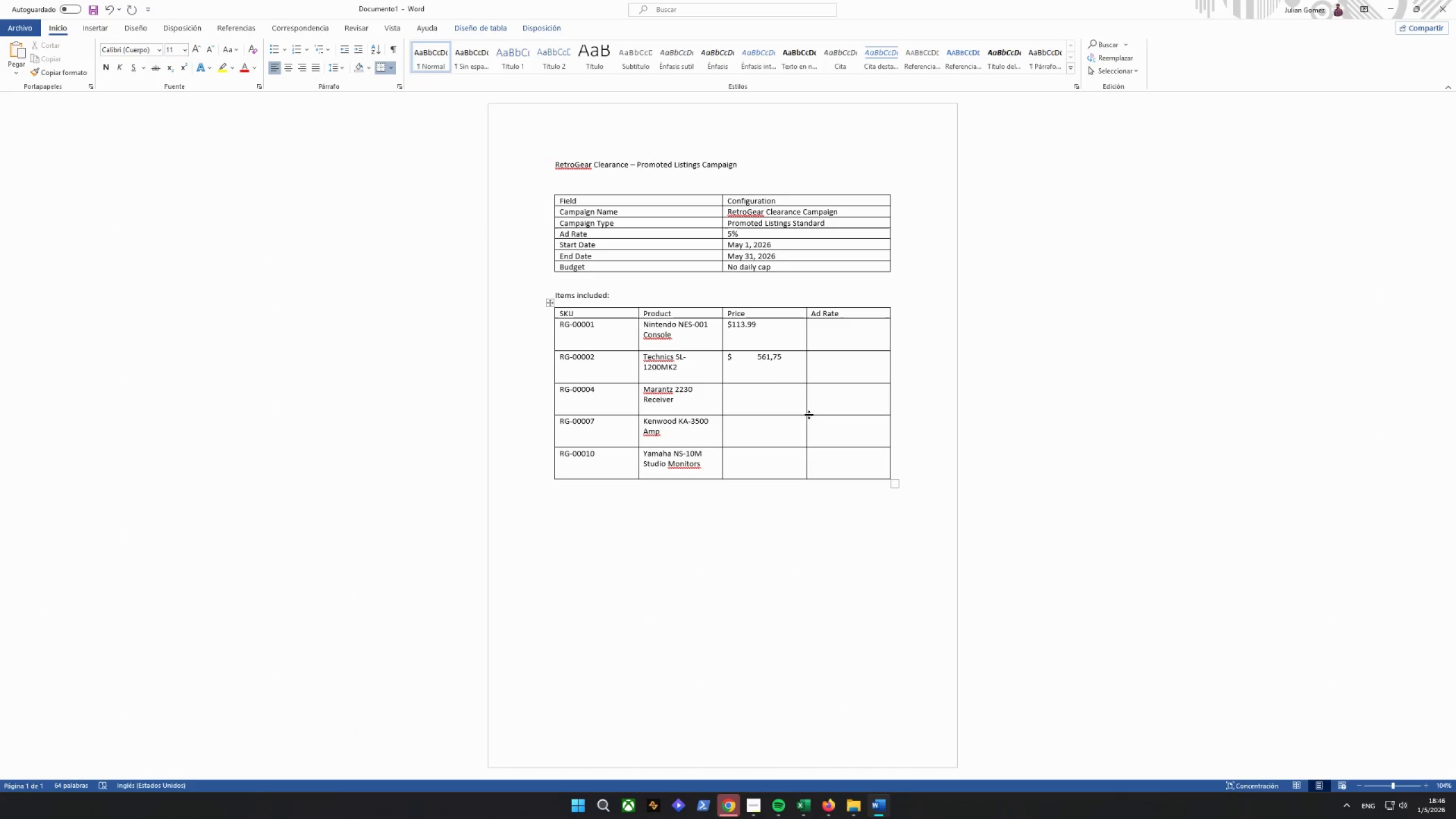 
key(Control+V)
 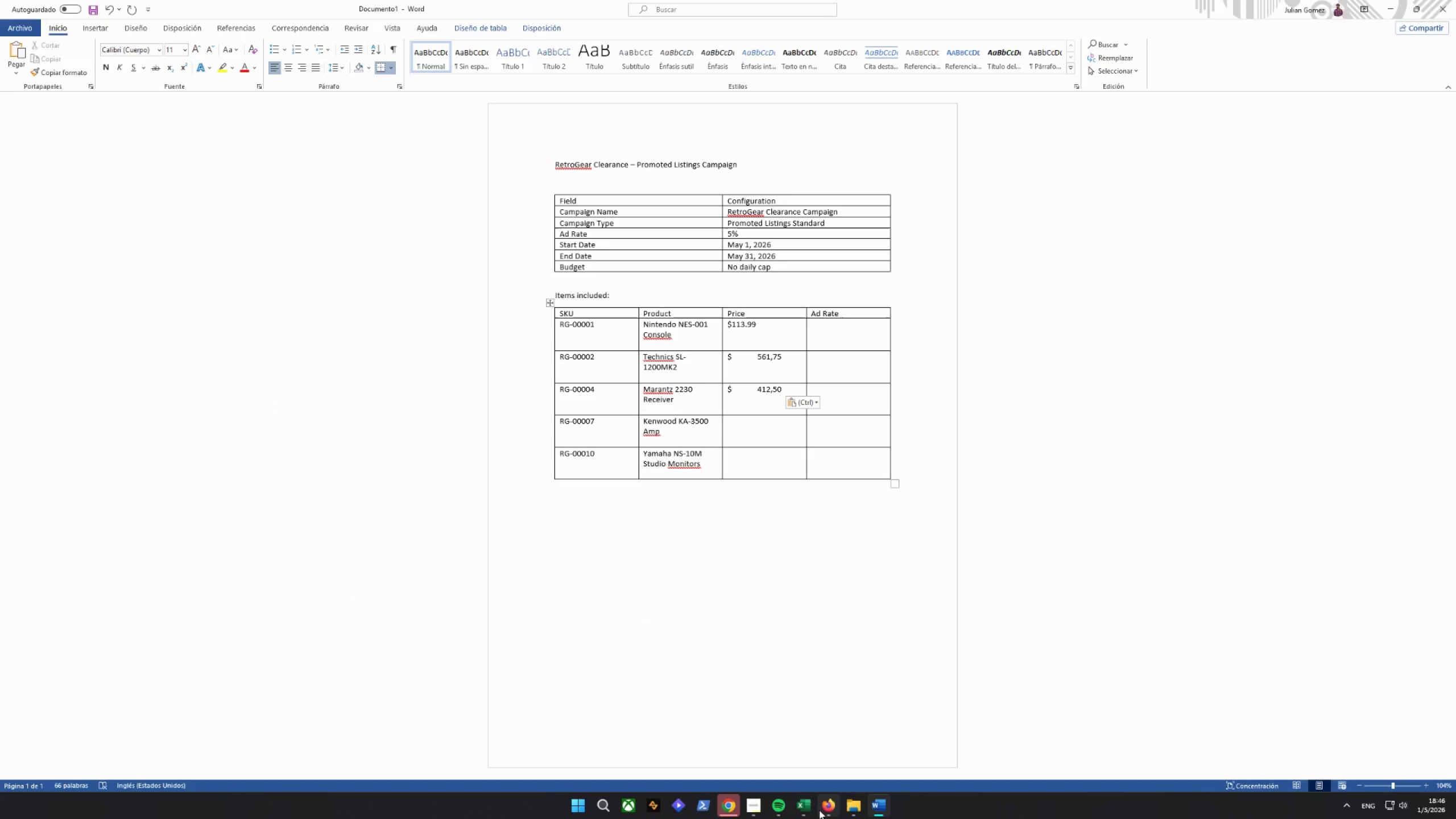 
left_click([808, 809])
 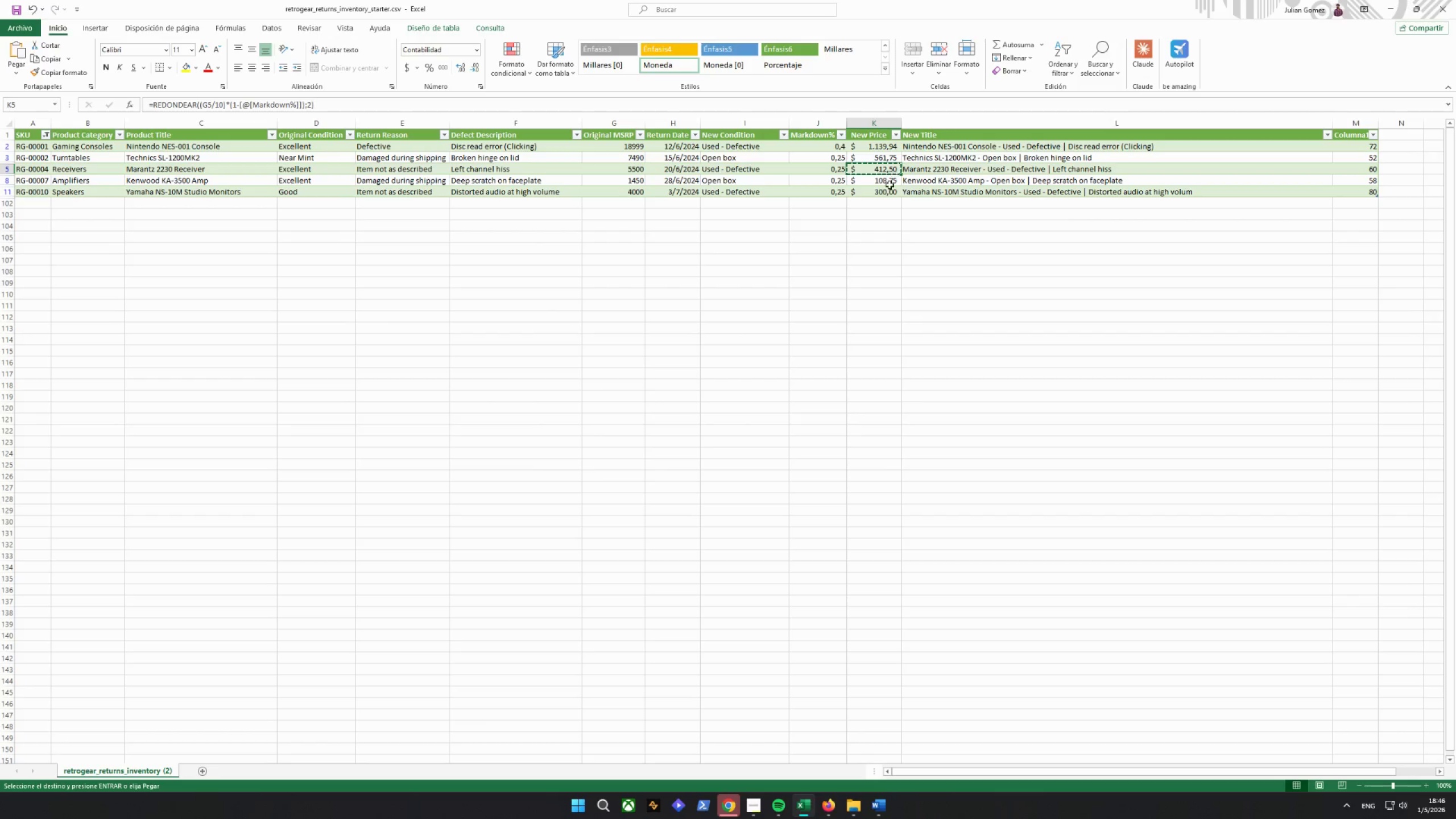 
left_click([889, 177])
 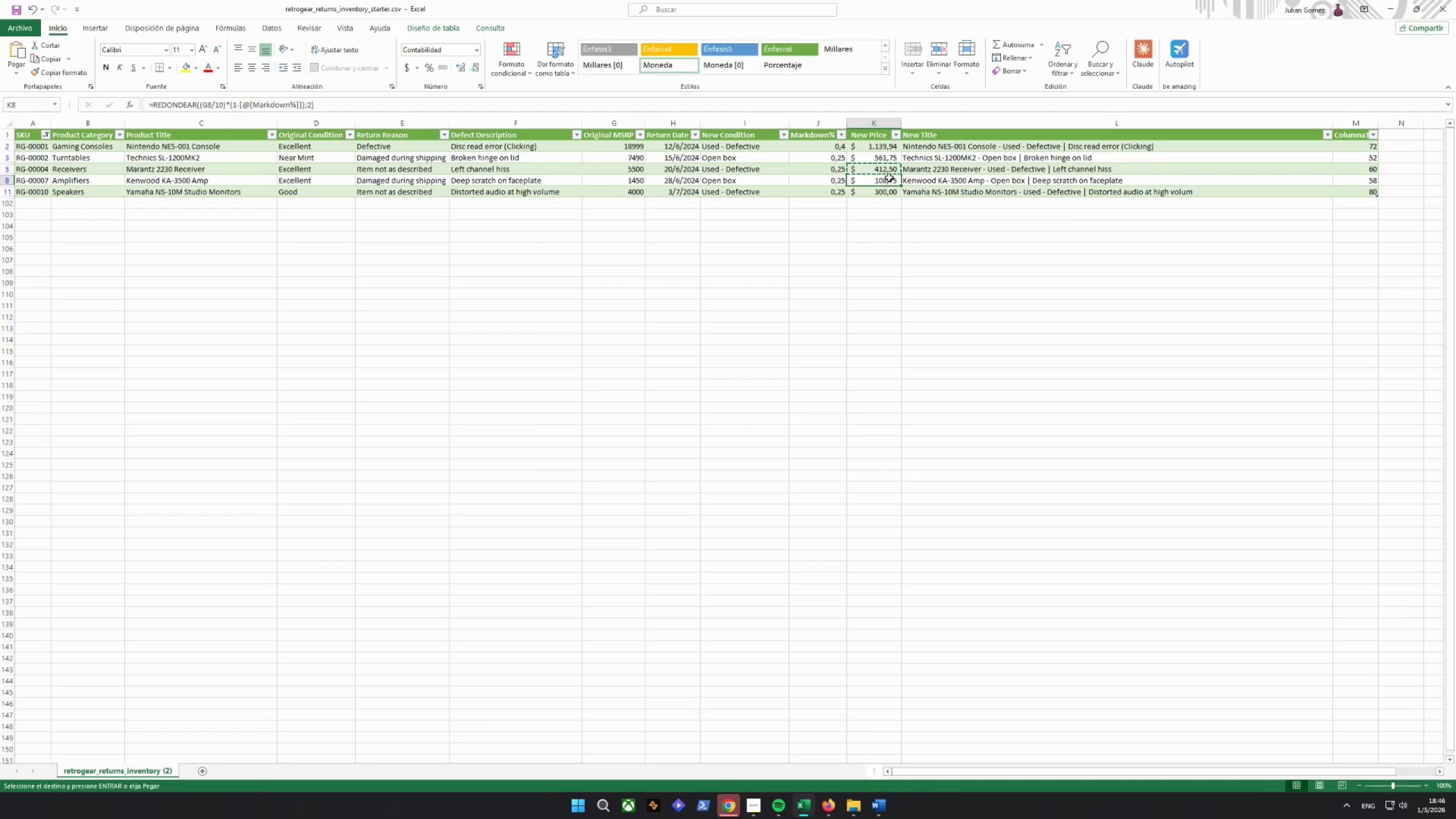 
key(Control+ControlLeft)
 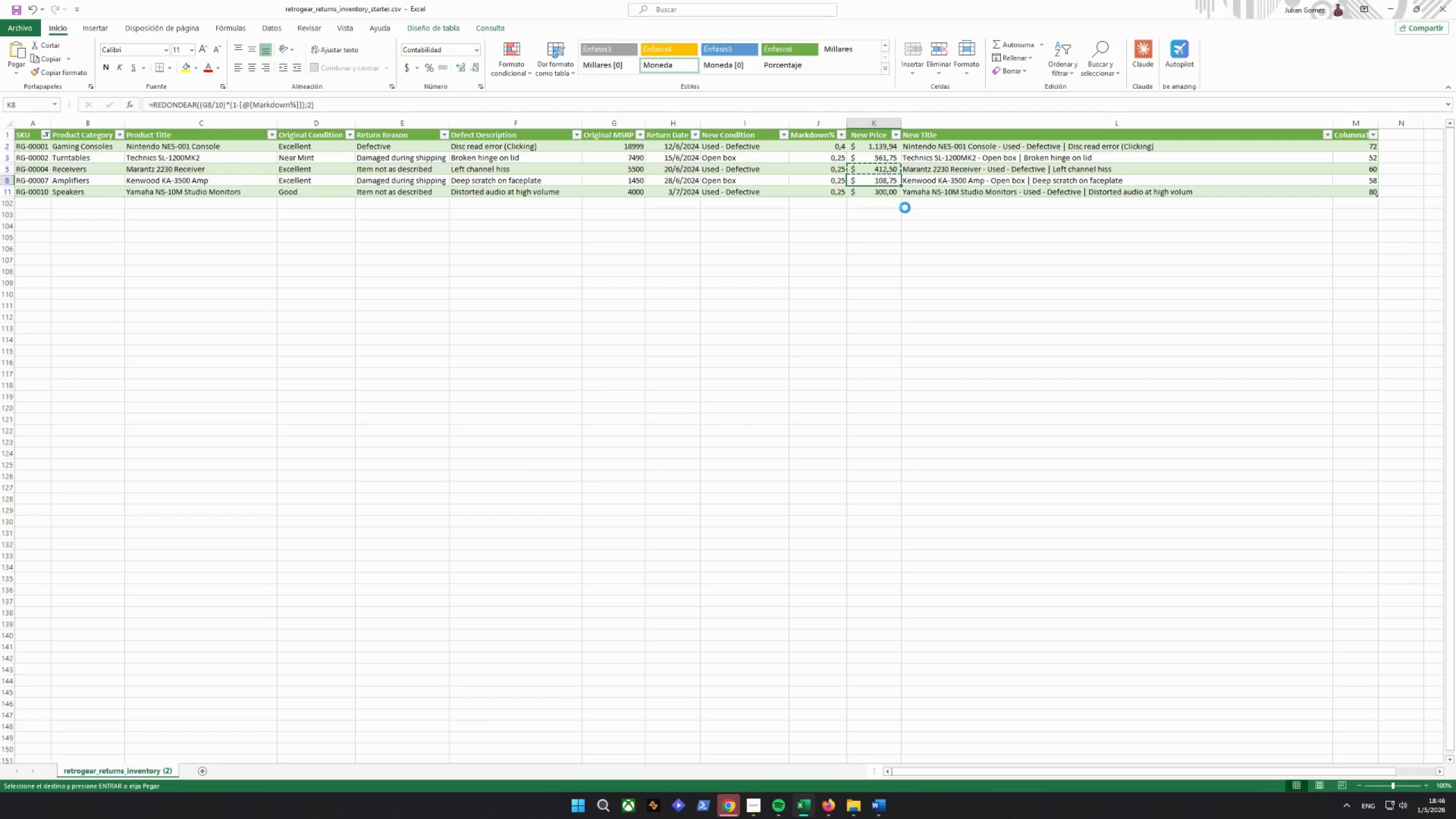 
key(Control+C)
 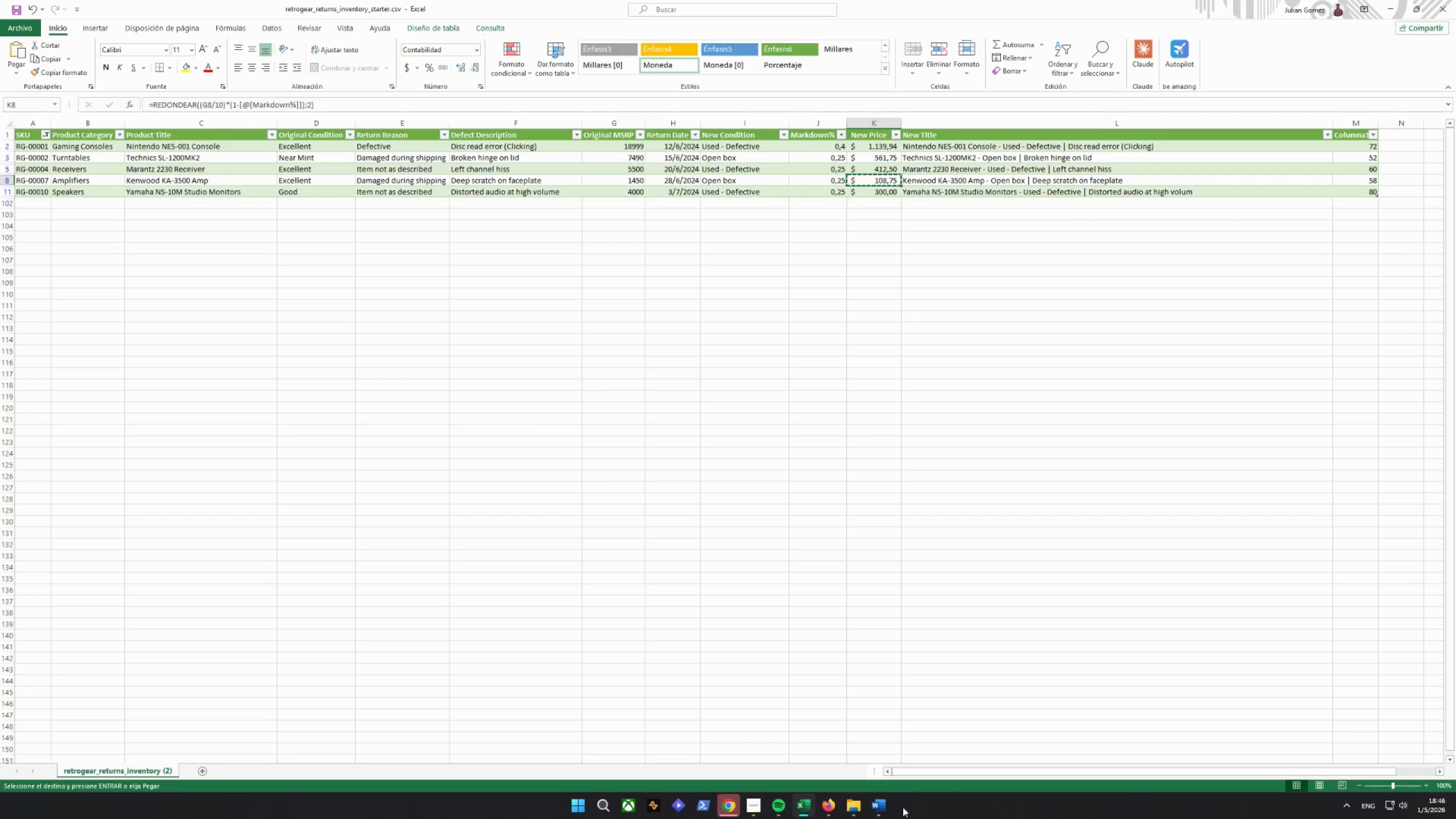 
left_click([879, 809])
 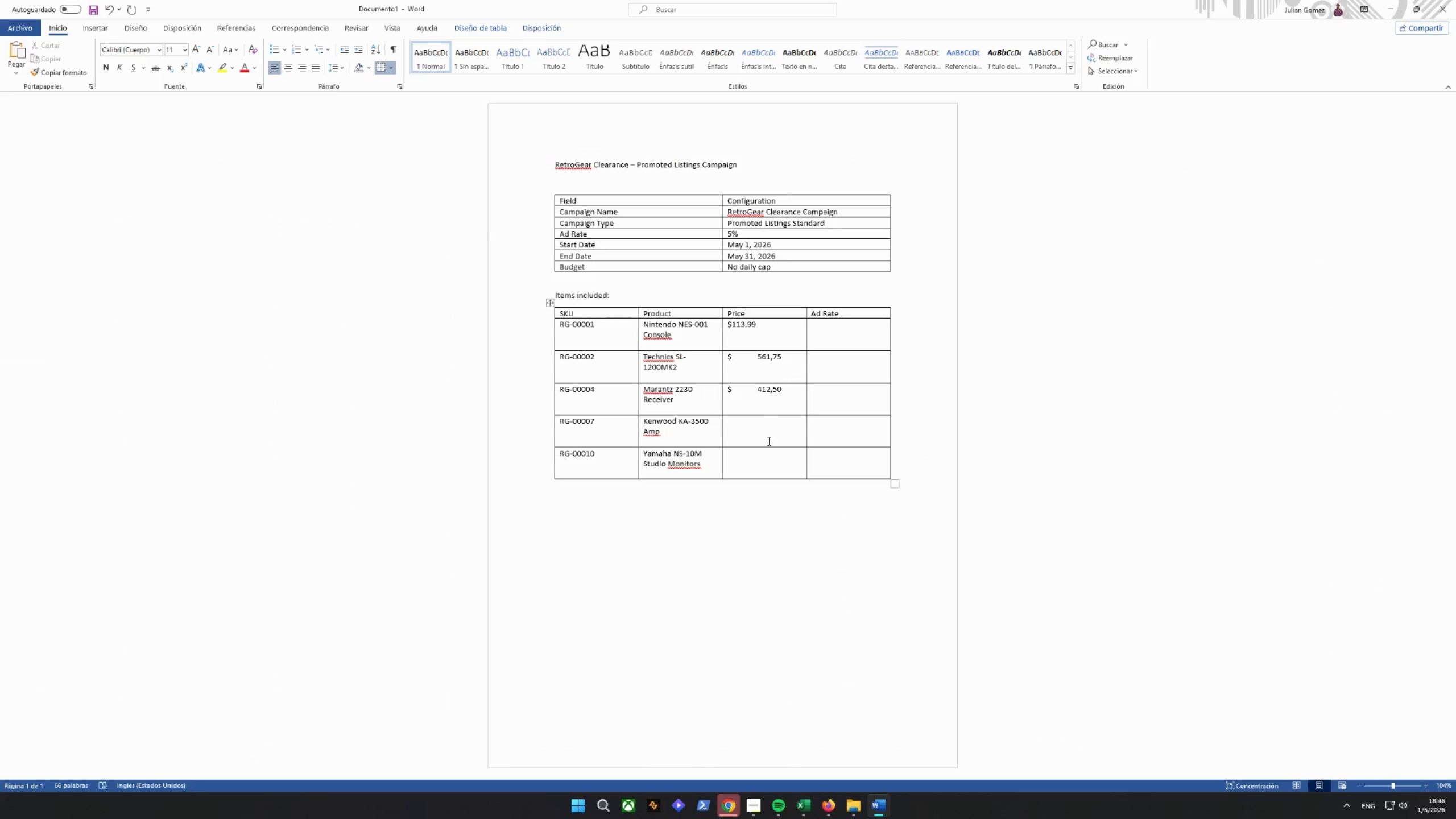 
left_click([764, 431])
 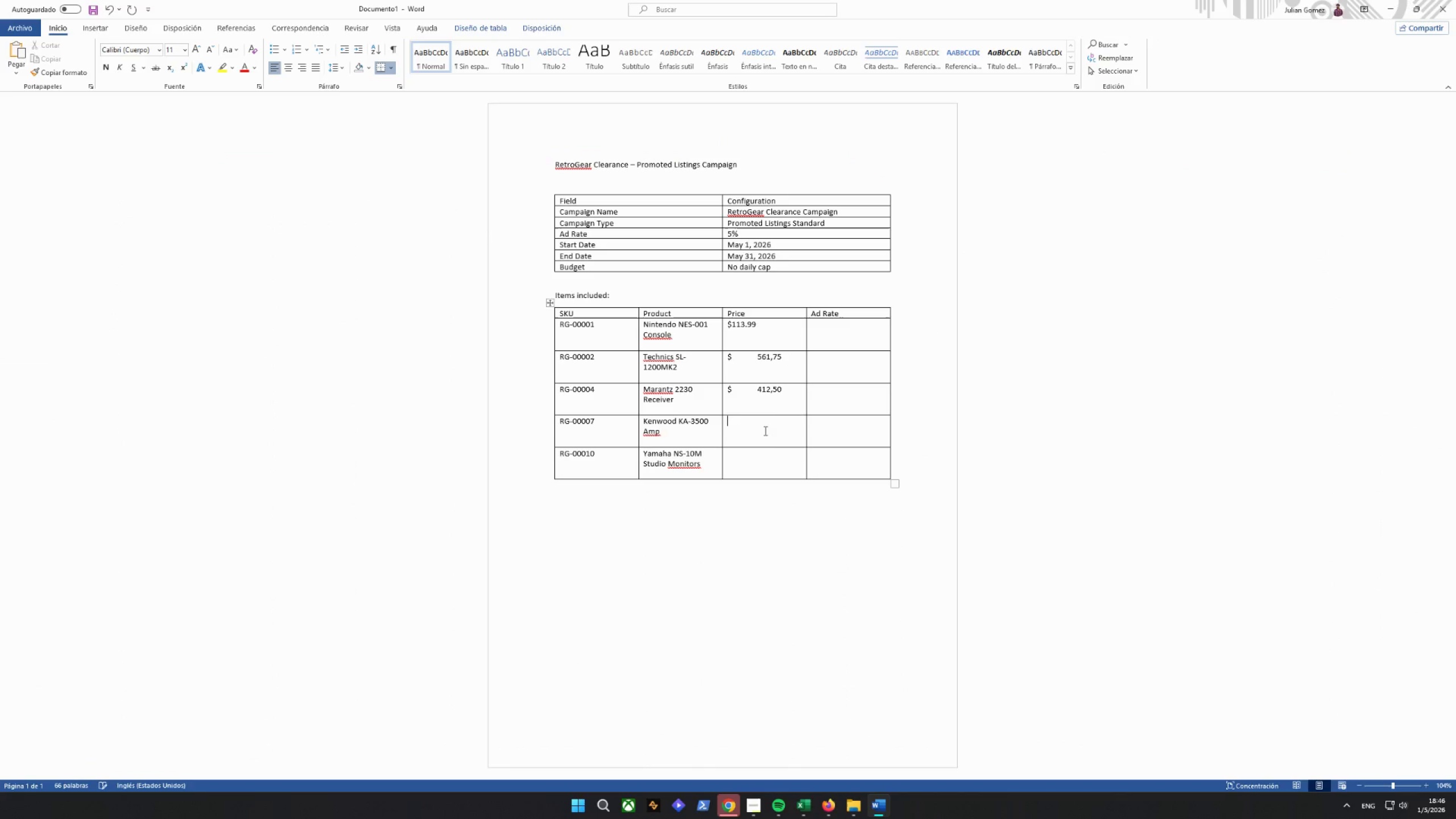 
key(Control+ControlLeft)
 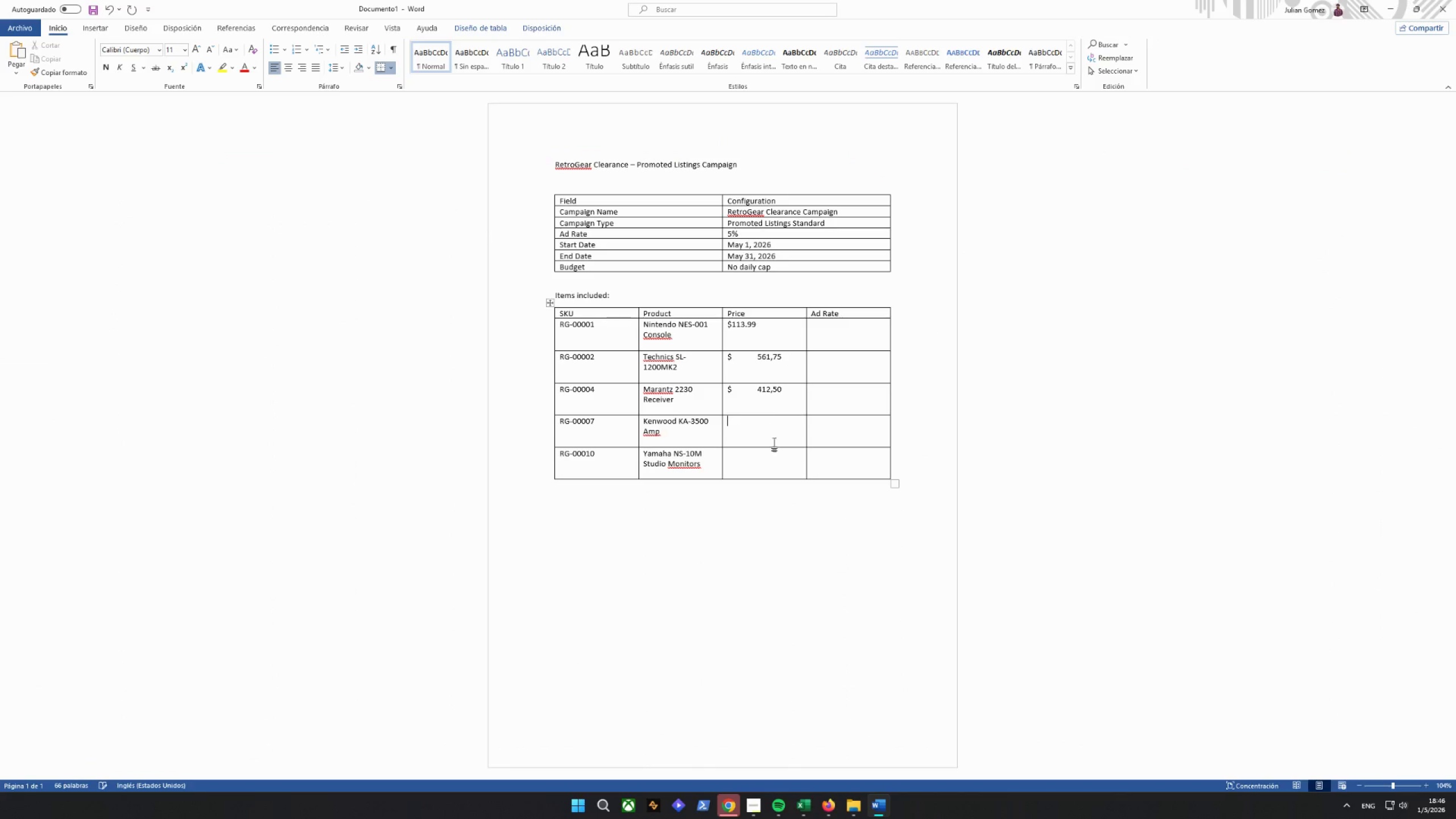 
key(Control+V)
 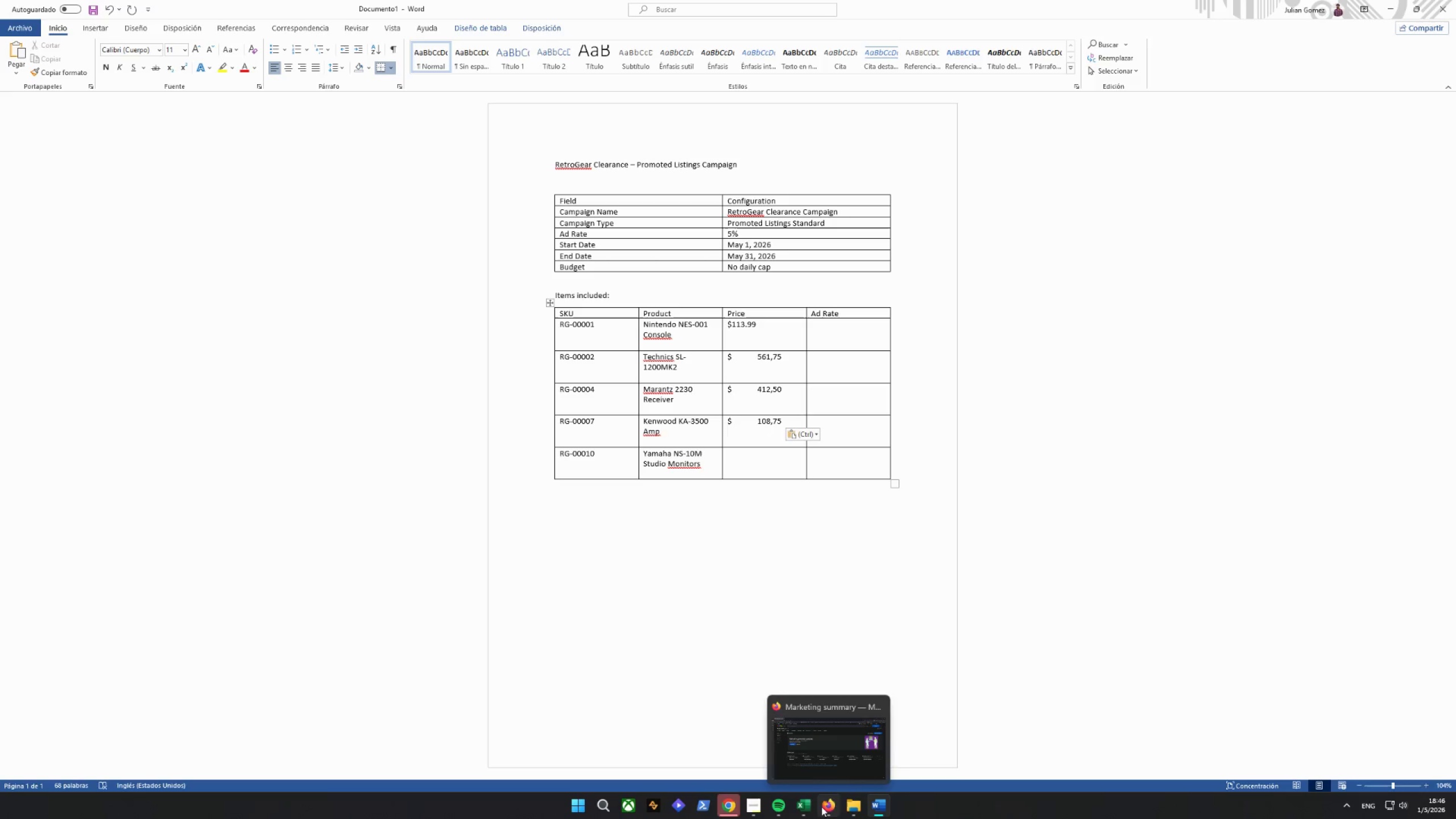 
left_click([805, 806])
 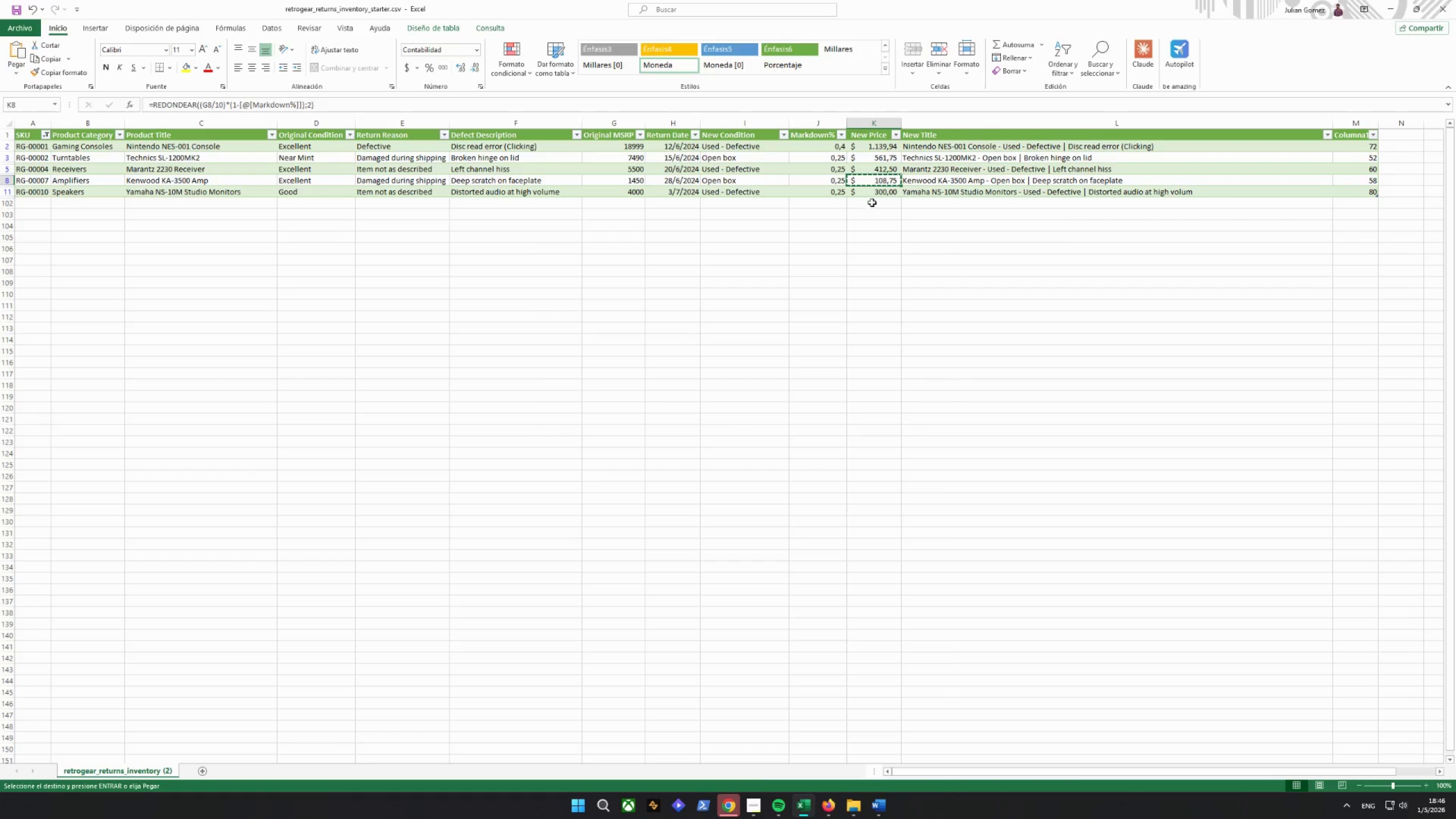 
left_click([882, 191])
 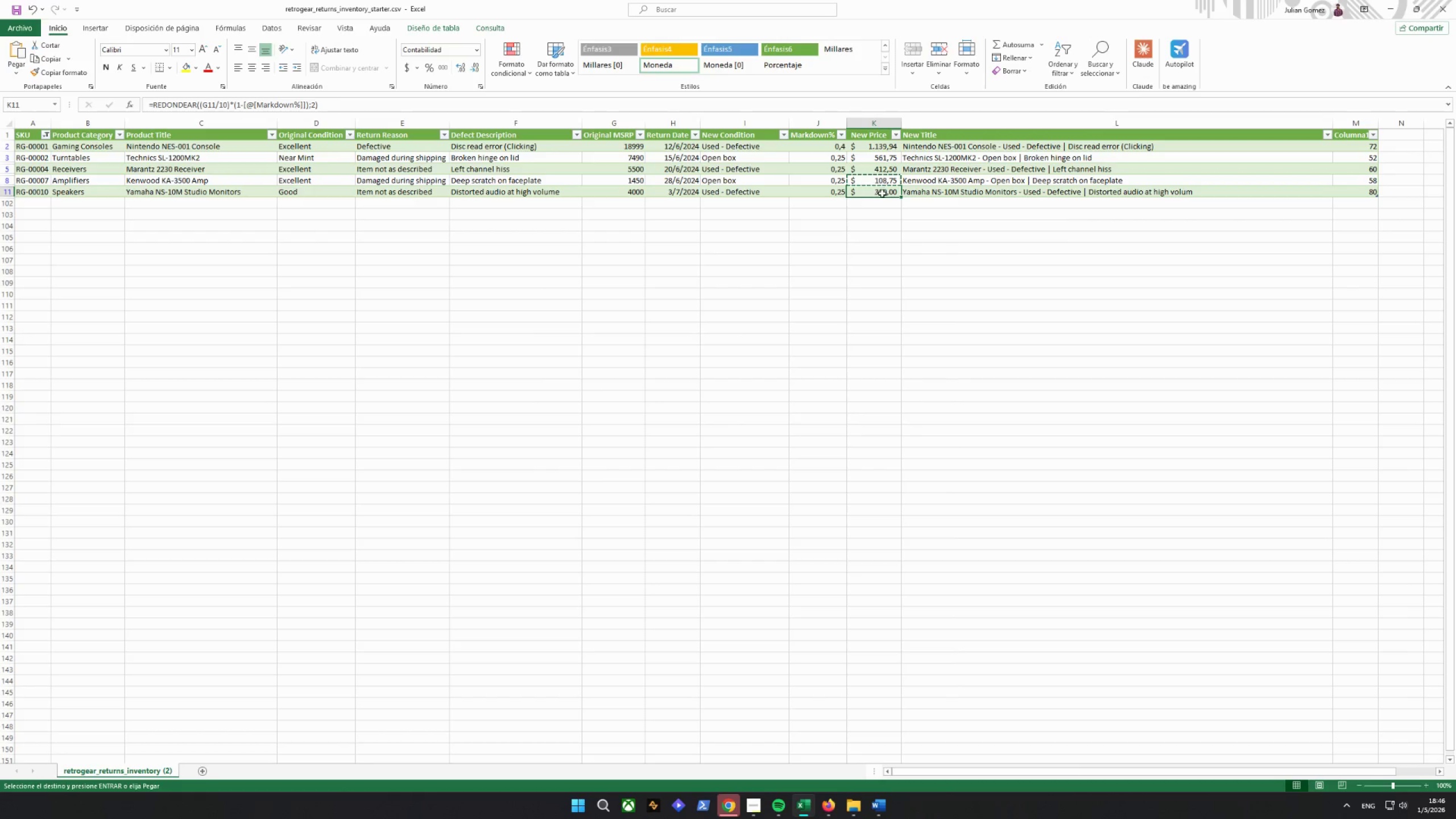 
key(Control+ControlLeft)
 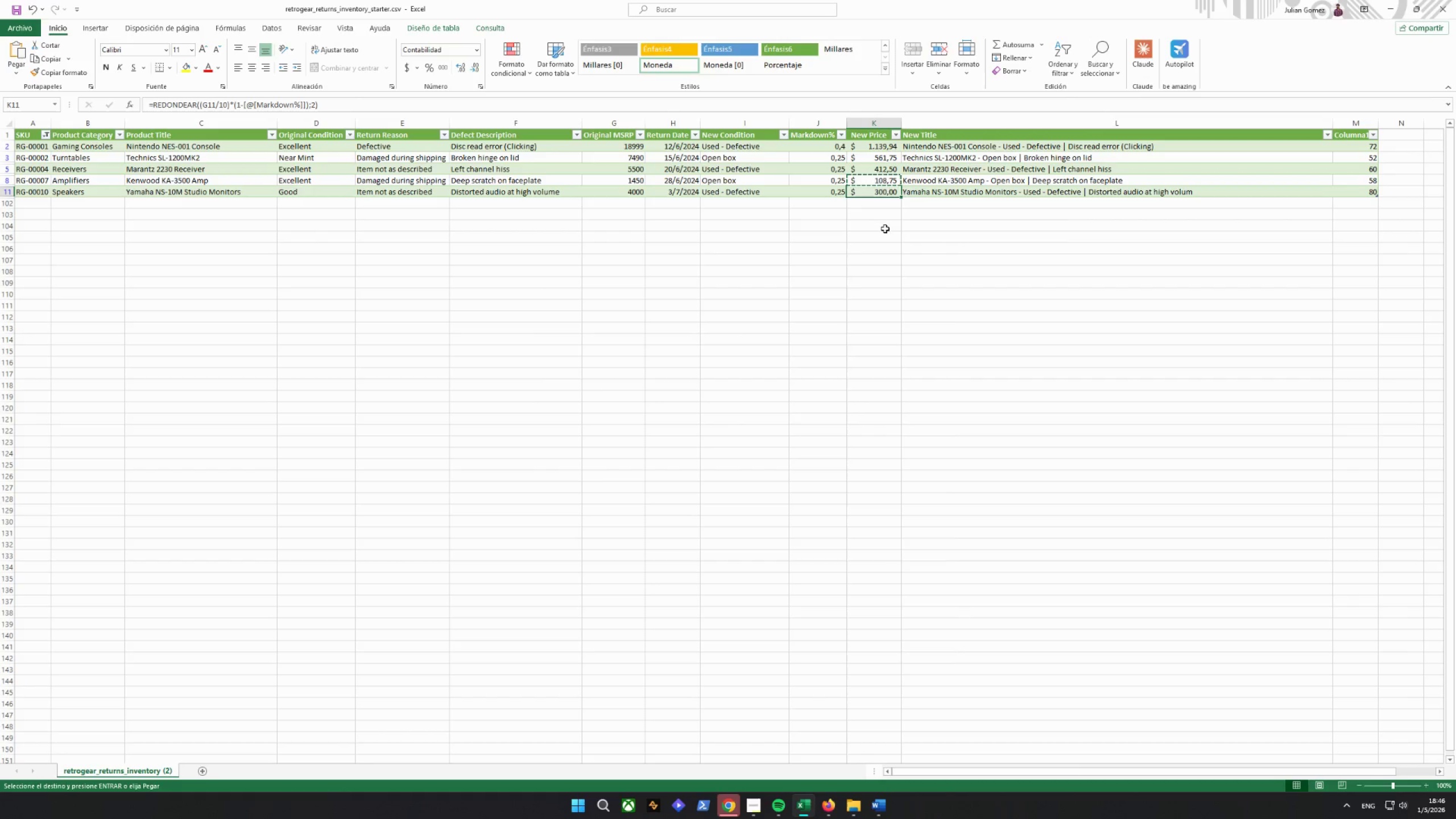 
key(Control+C)
 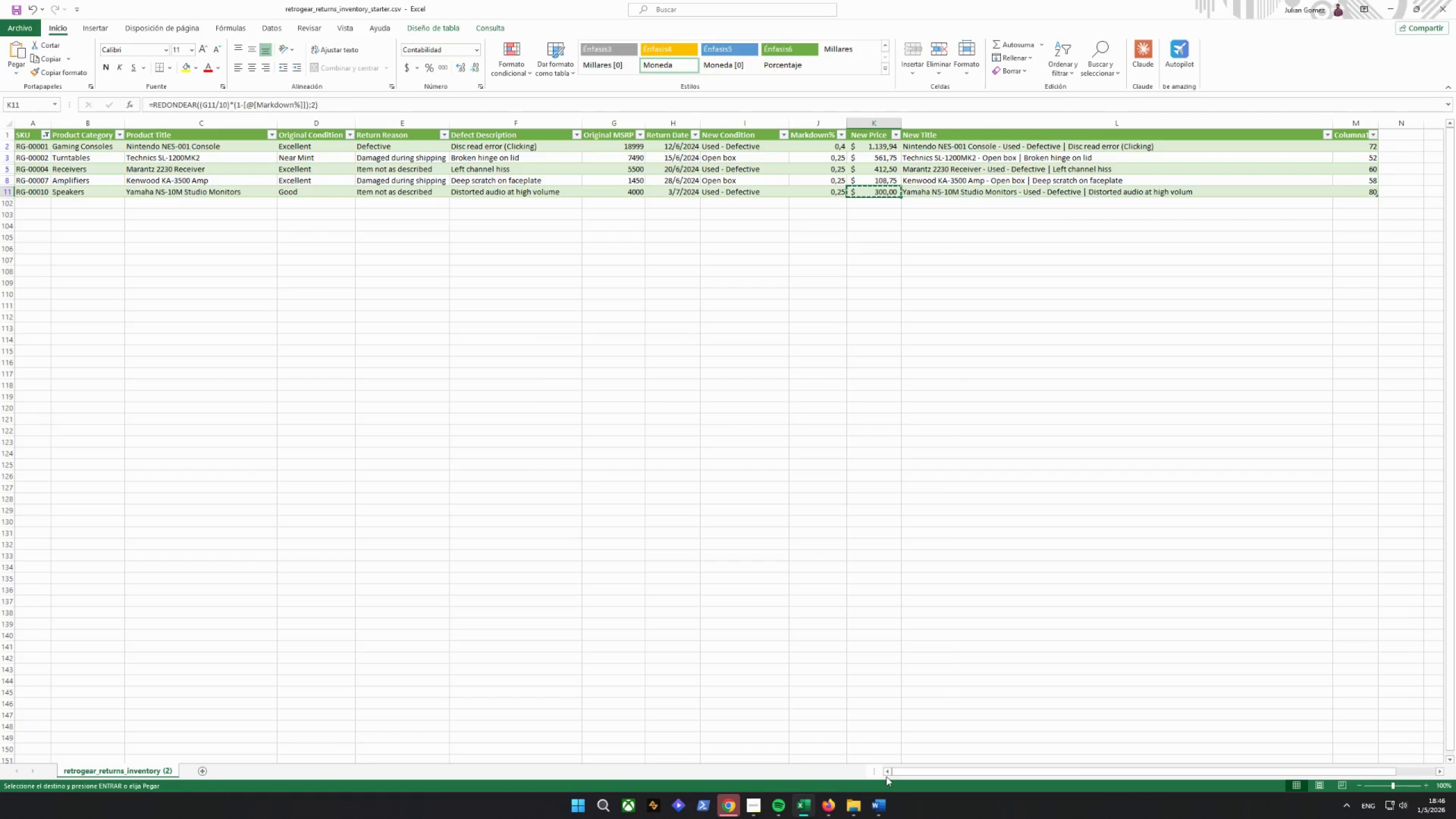 
left_click([882, 801])
 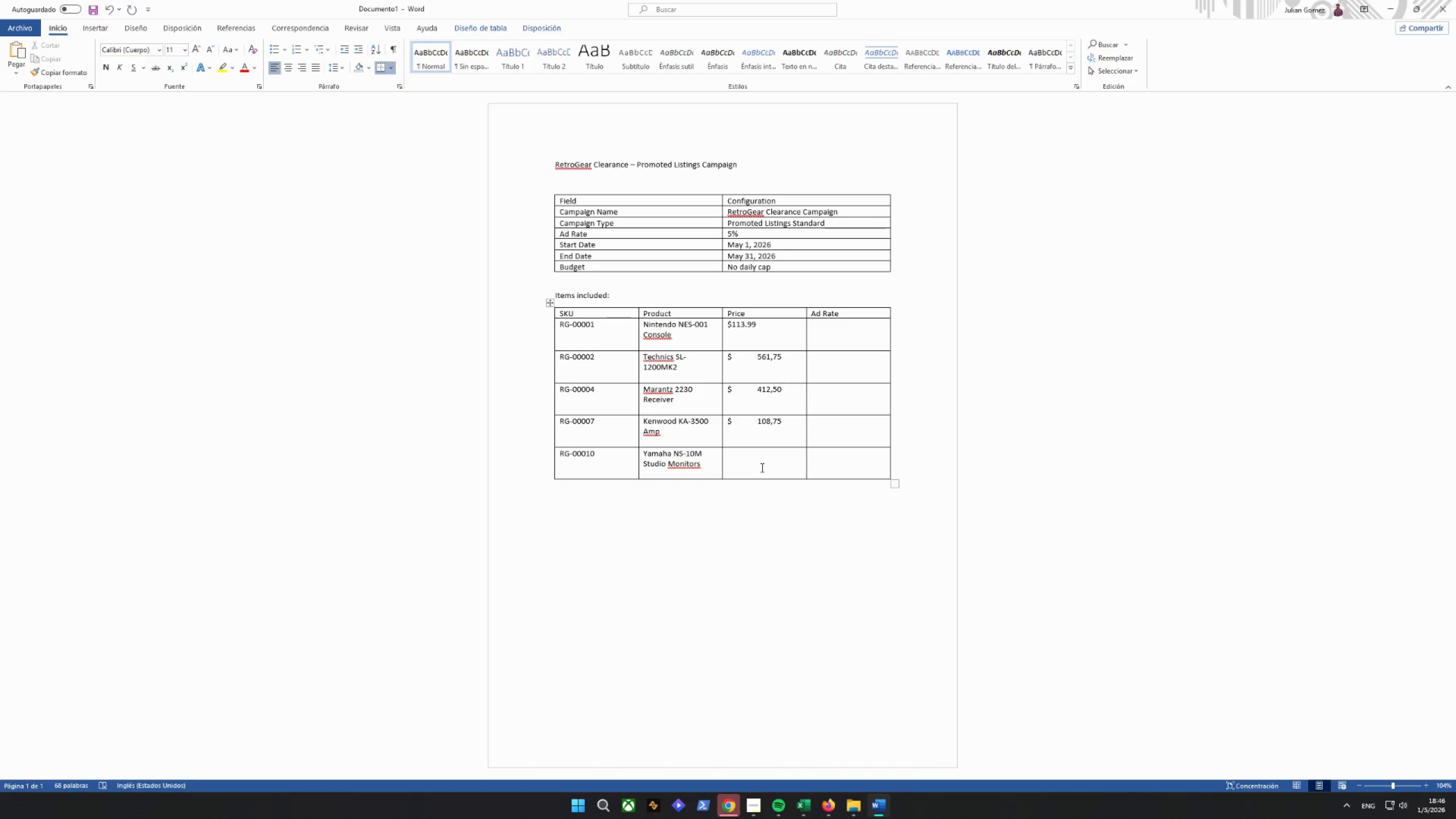 
left_click([764, 452])
 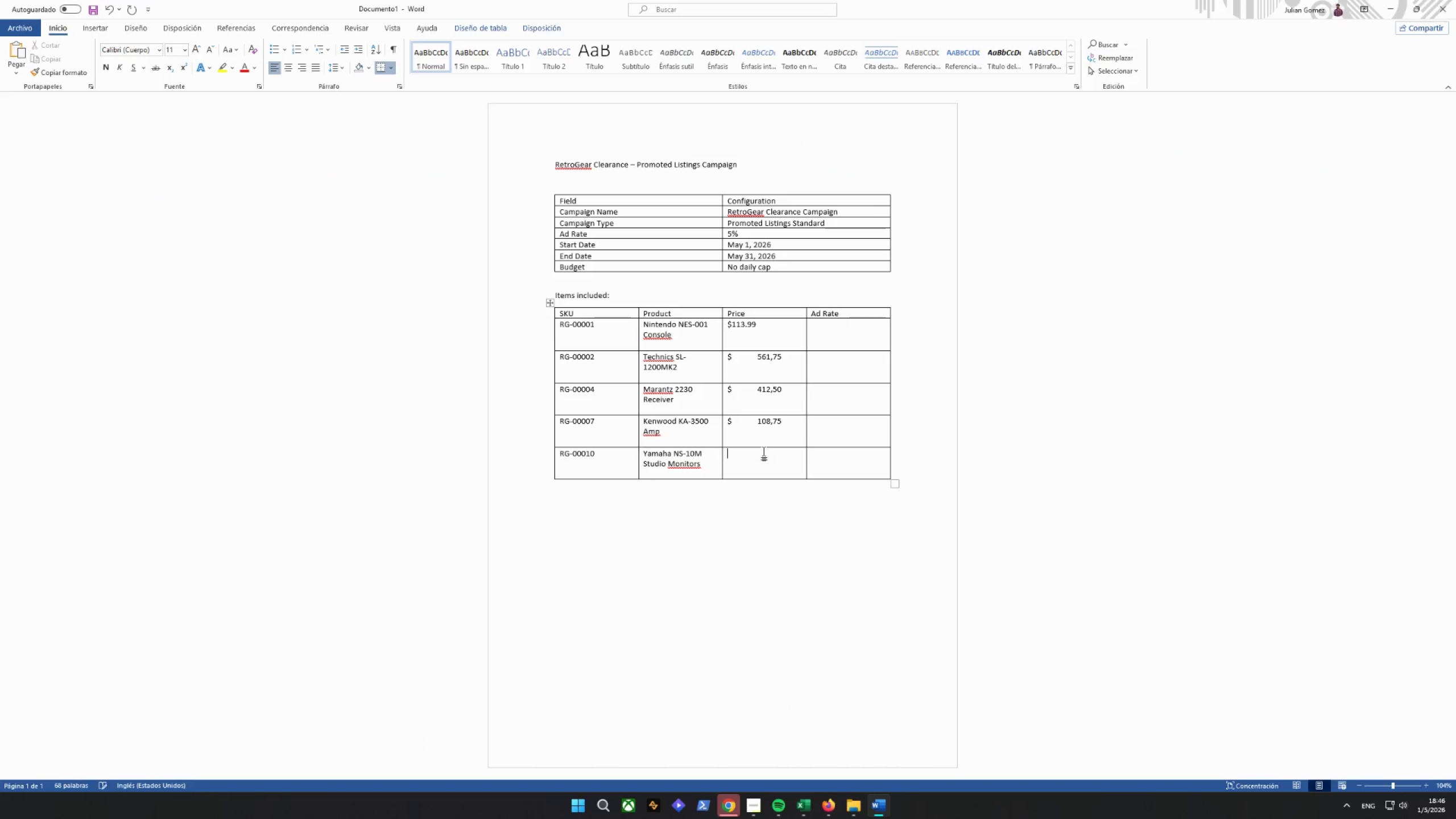 
key(Control+V)
 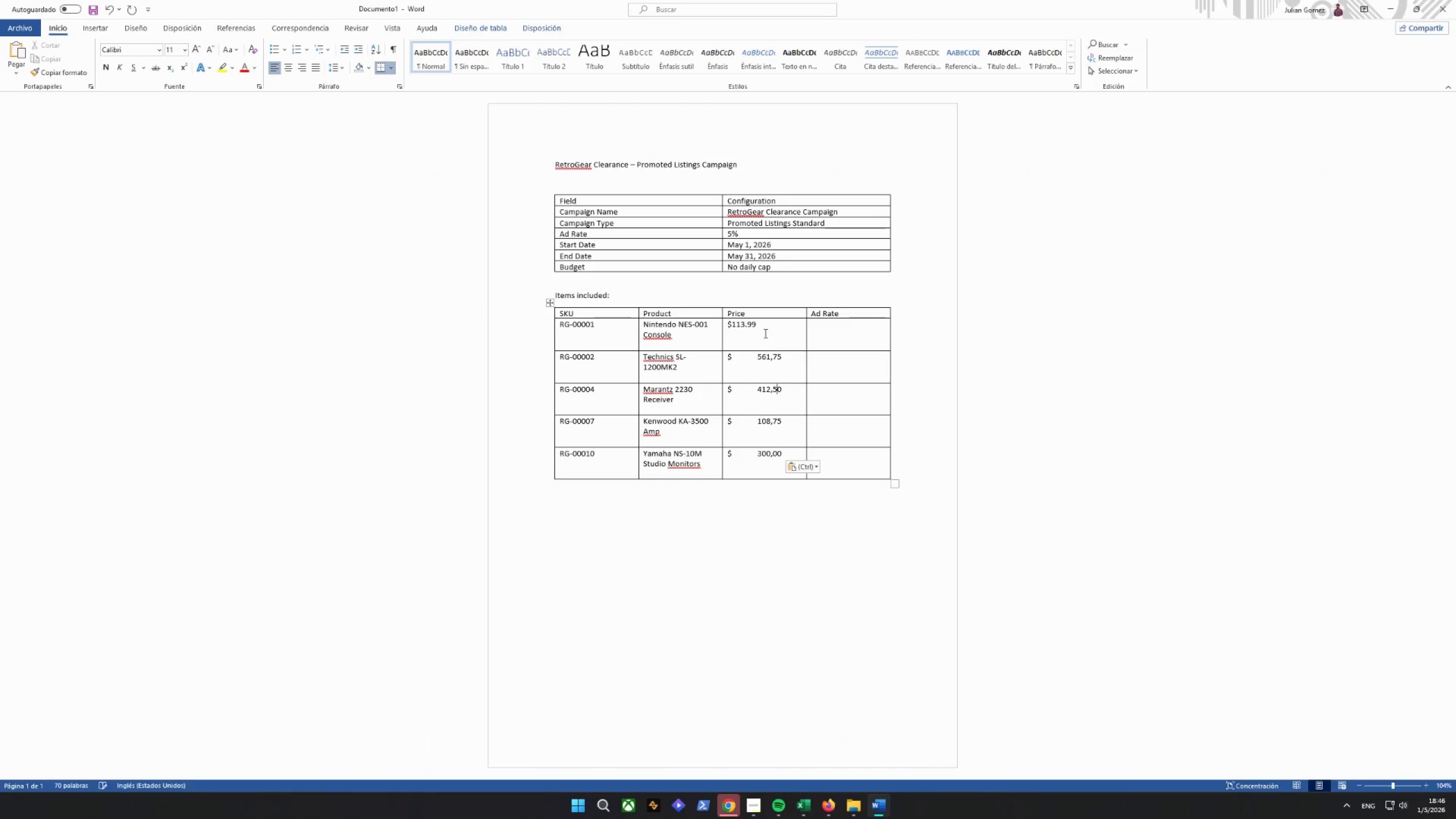 
left_click_drag(start_coordinate=[785, 327], to_coordinate=[729, 323])
 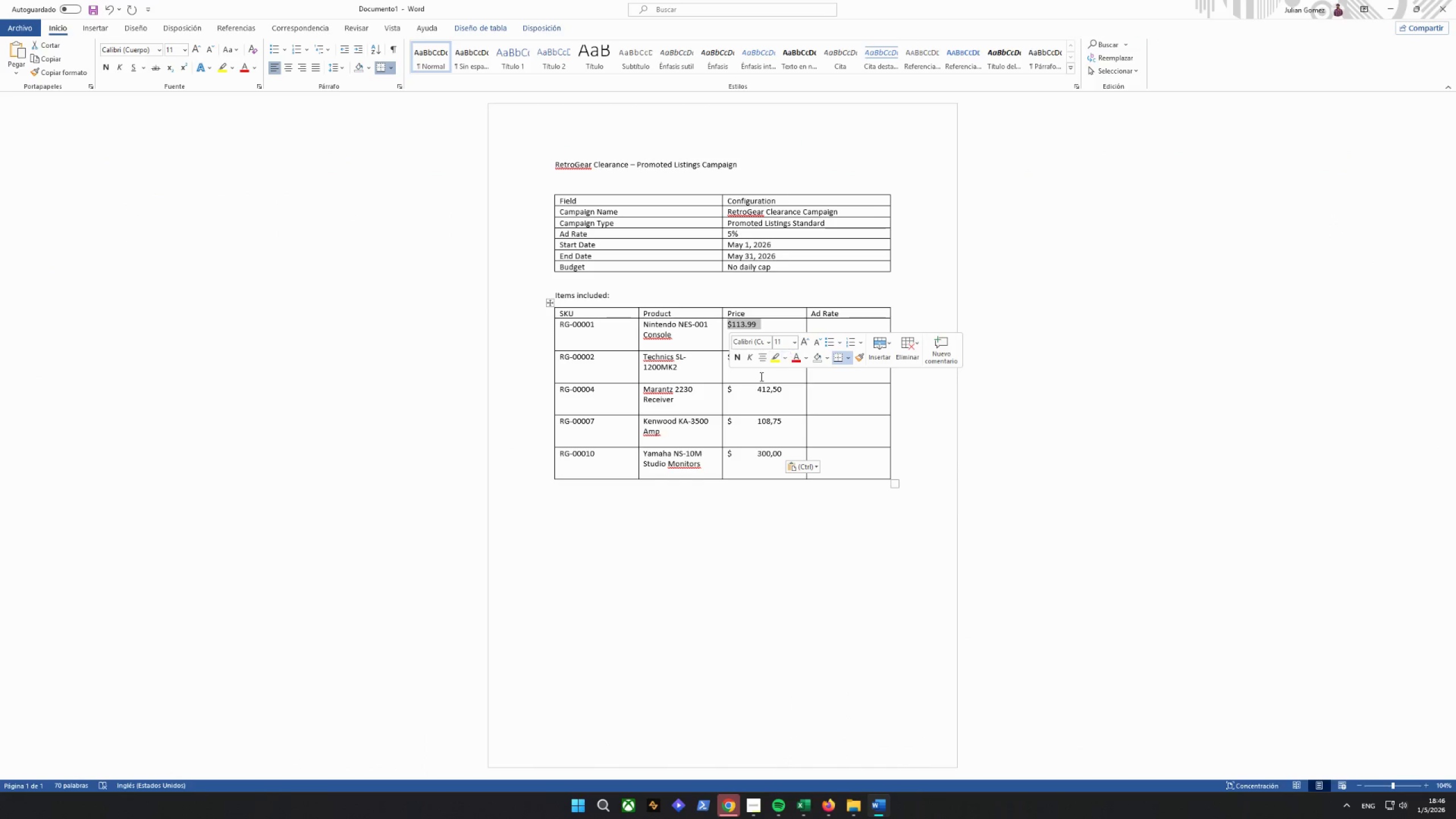 
left_click([751, 394])
 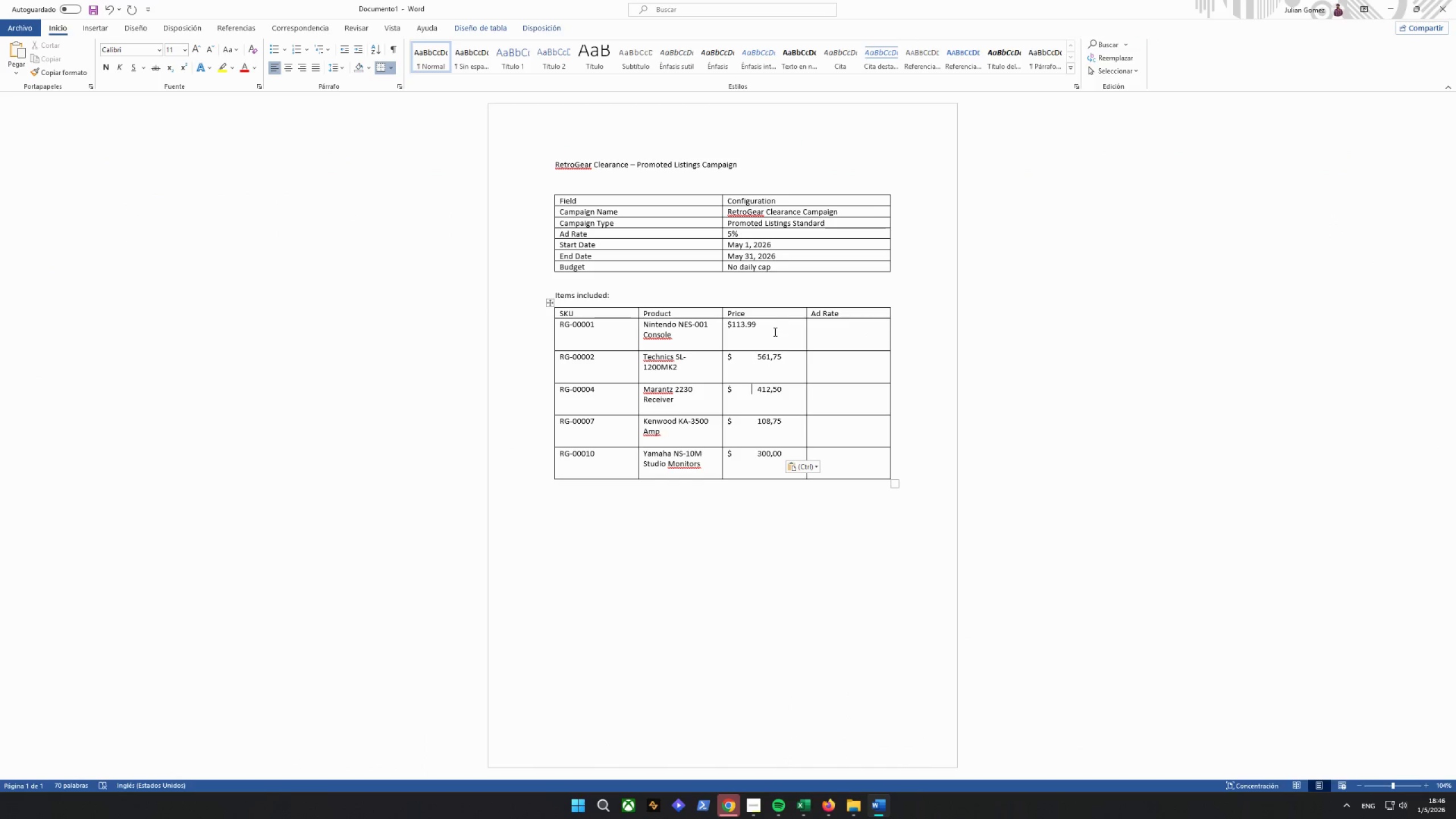 
left_click_drag(start_coordinate=[773, 329], to_coordinate=[786, 452])
 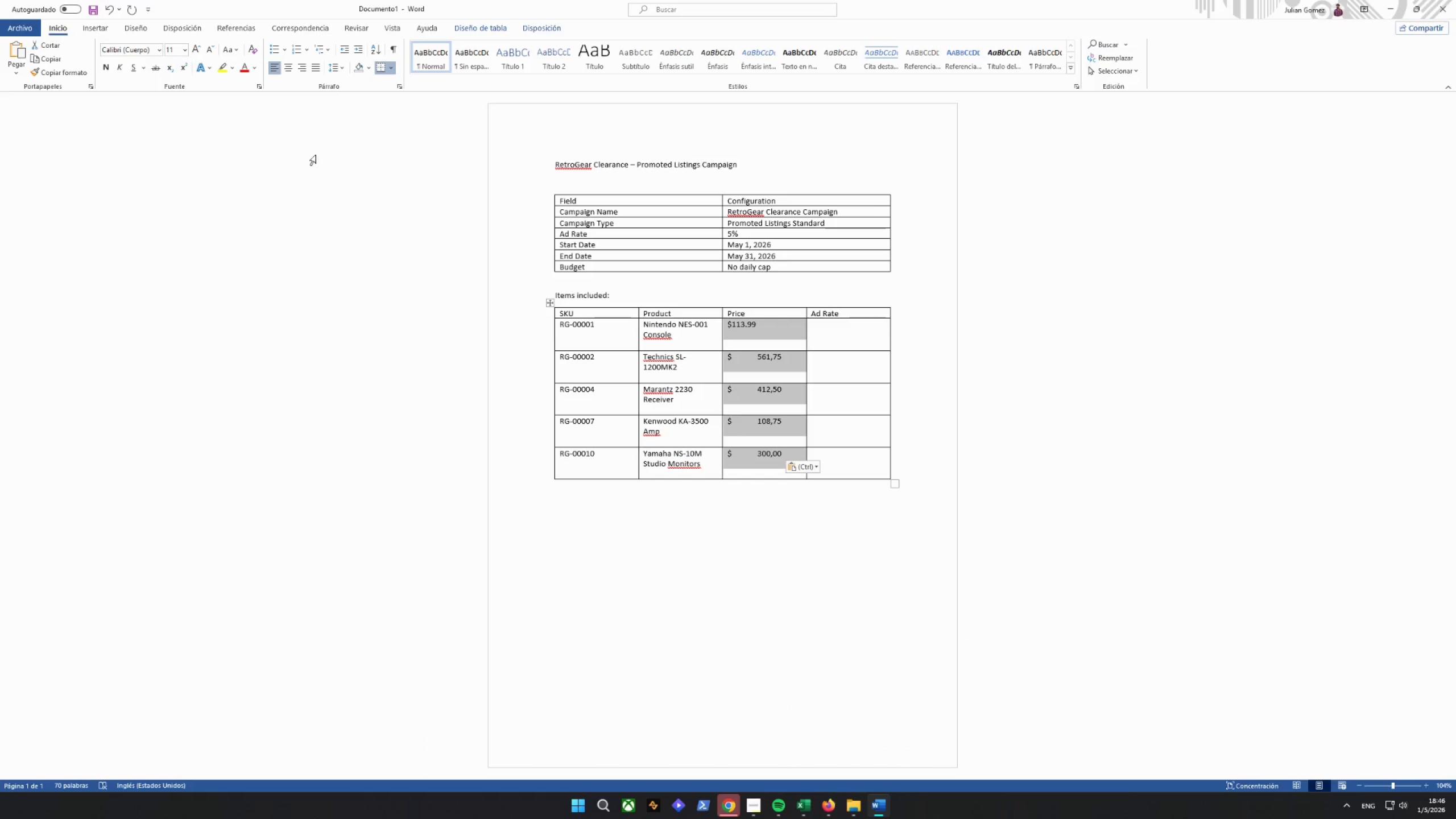 
left_click([95, 29])
 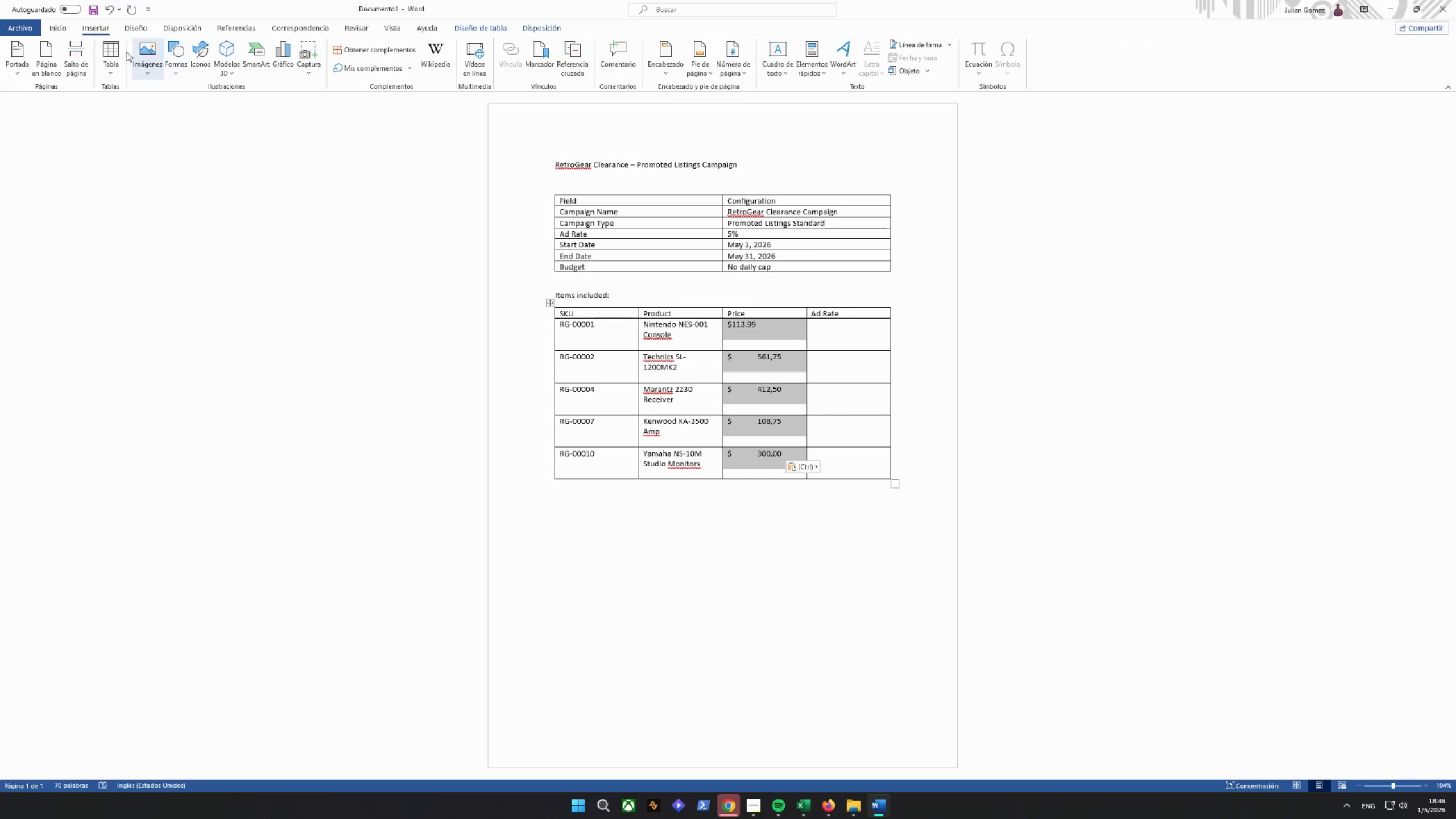 
left_click([61, 27])
 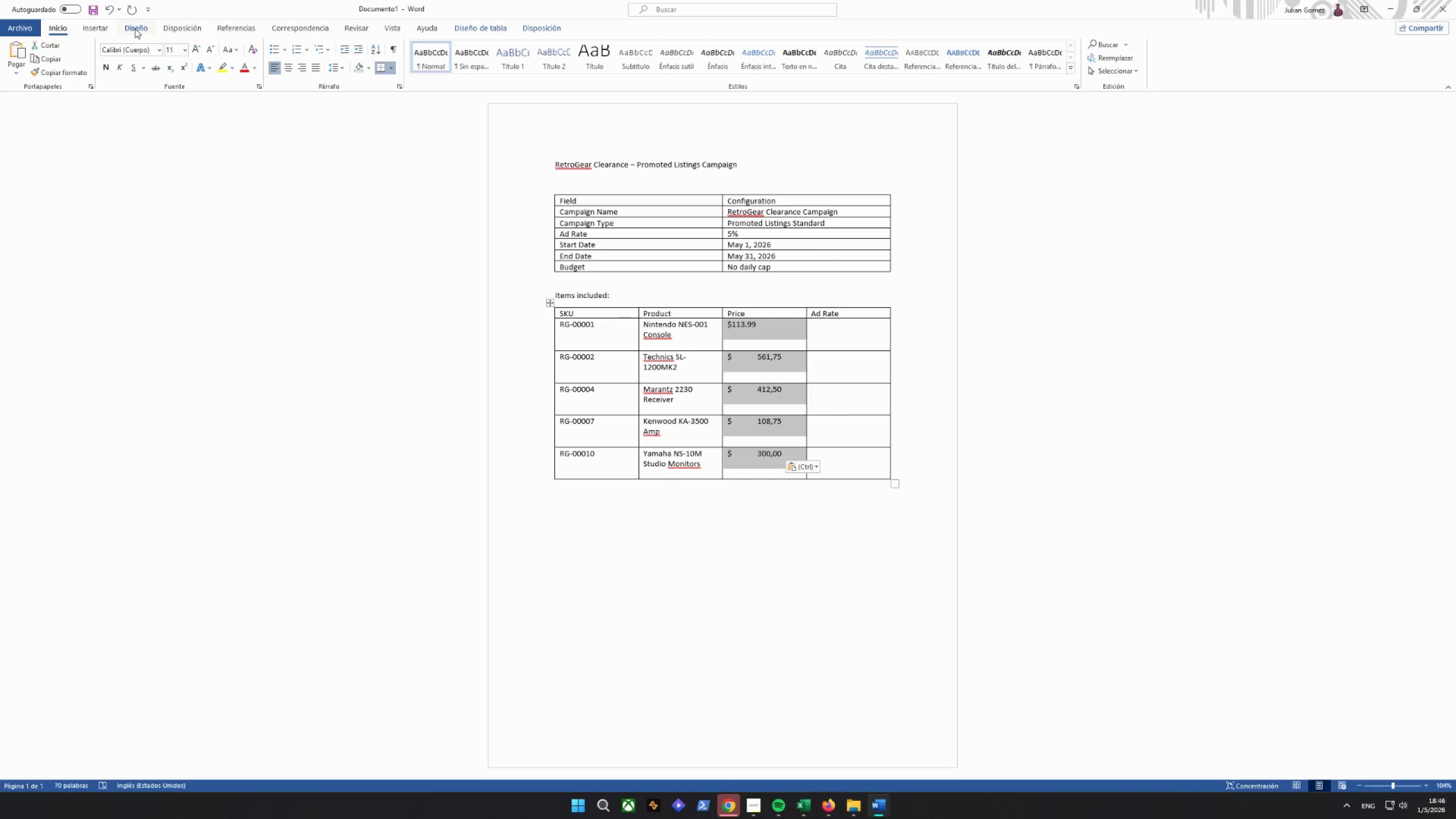 
left_click([135, 28])
 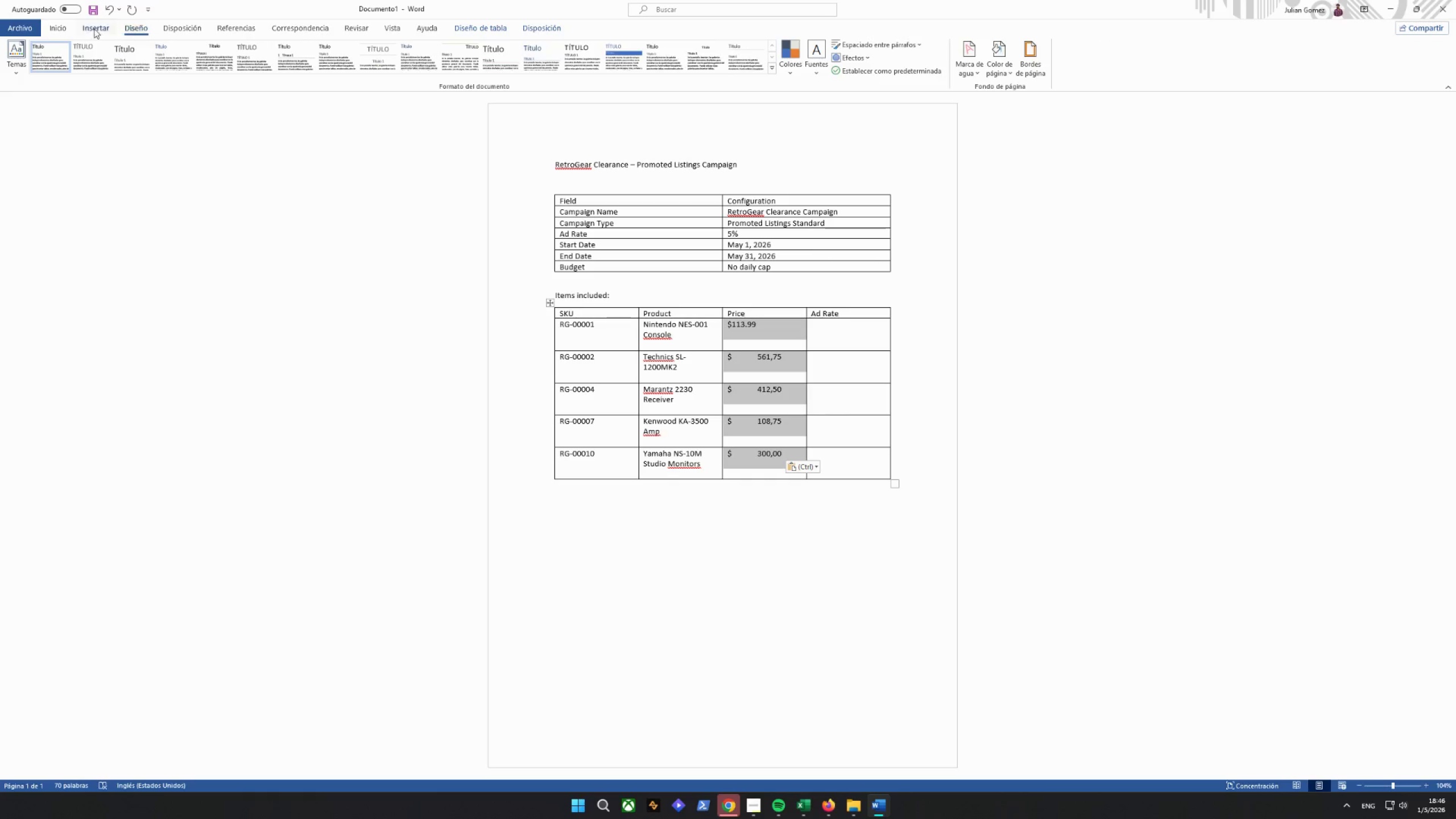 
left_click([61, 31])
 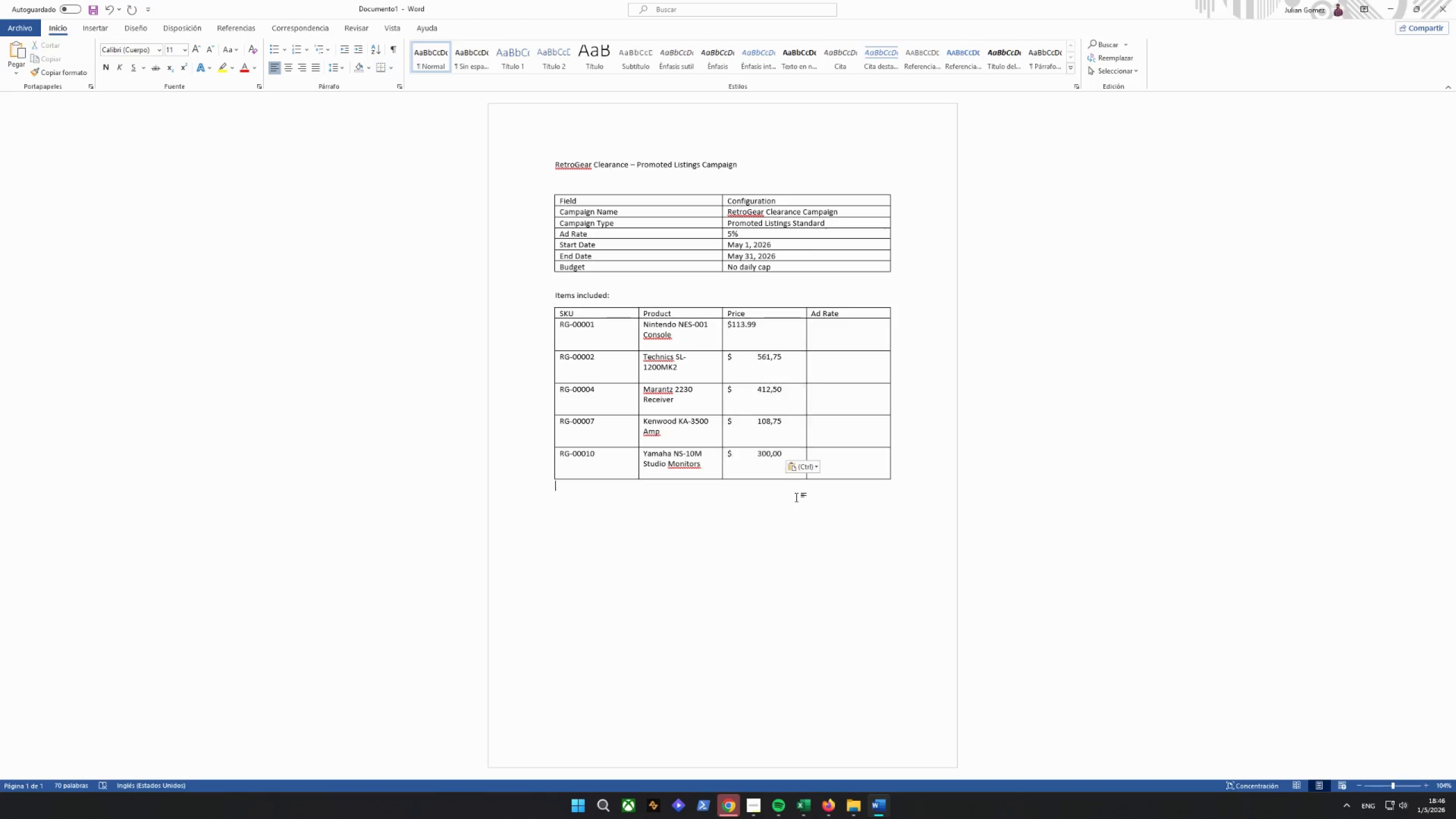 
double_click([759, 454])
 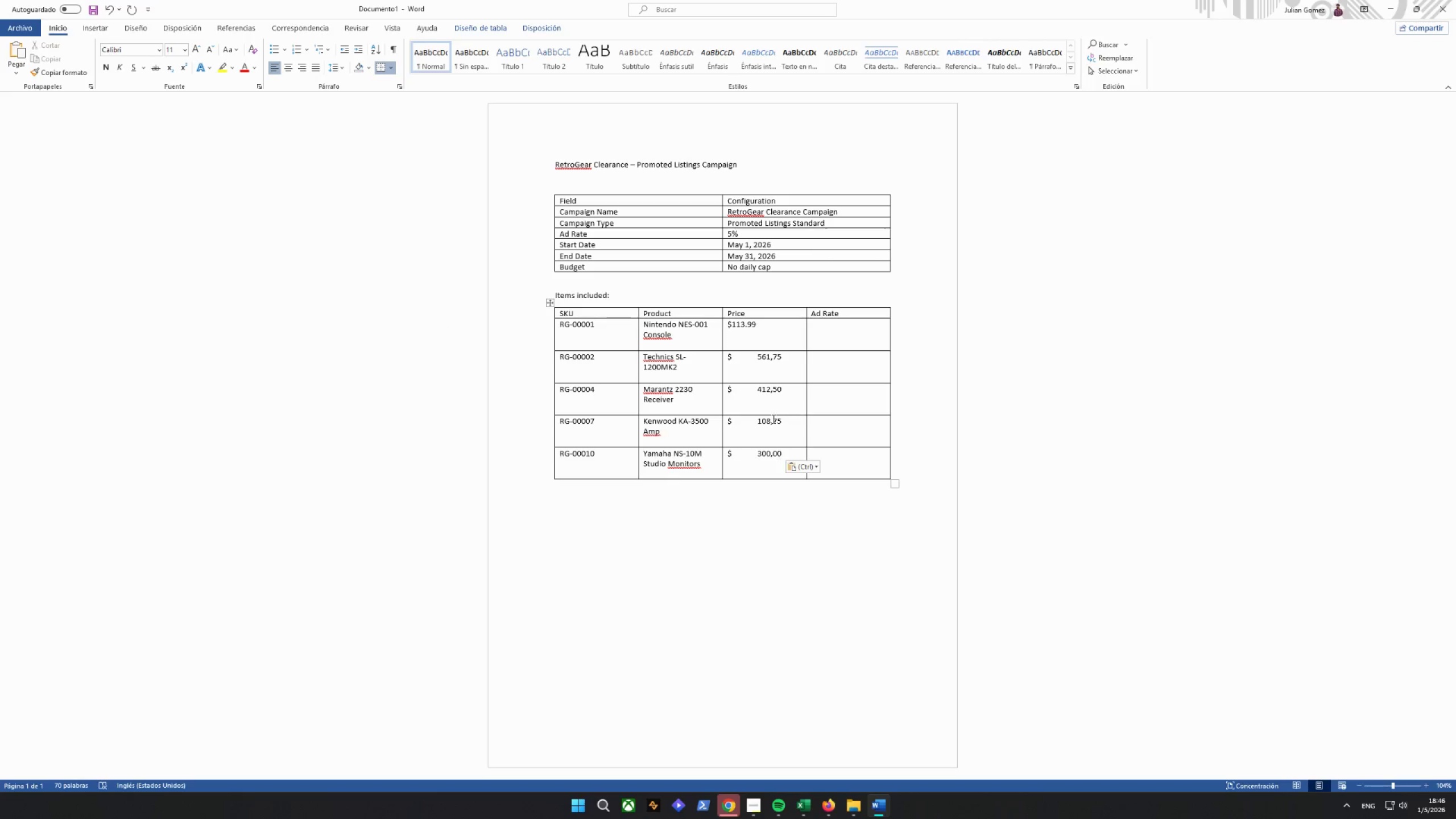 
key(Backspace)
 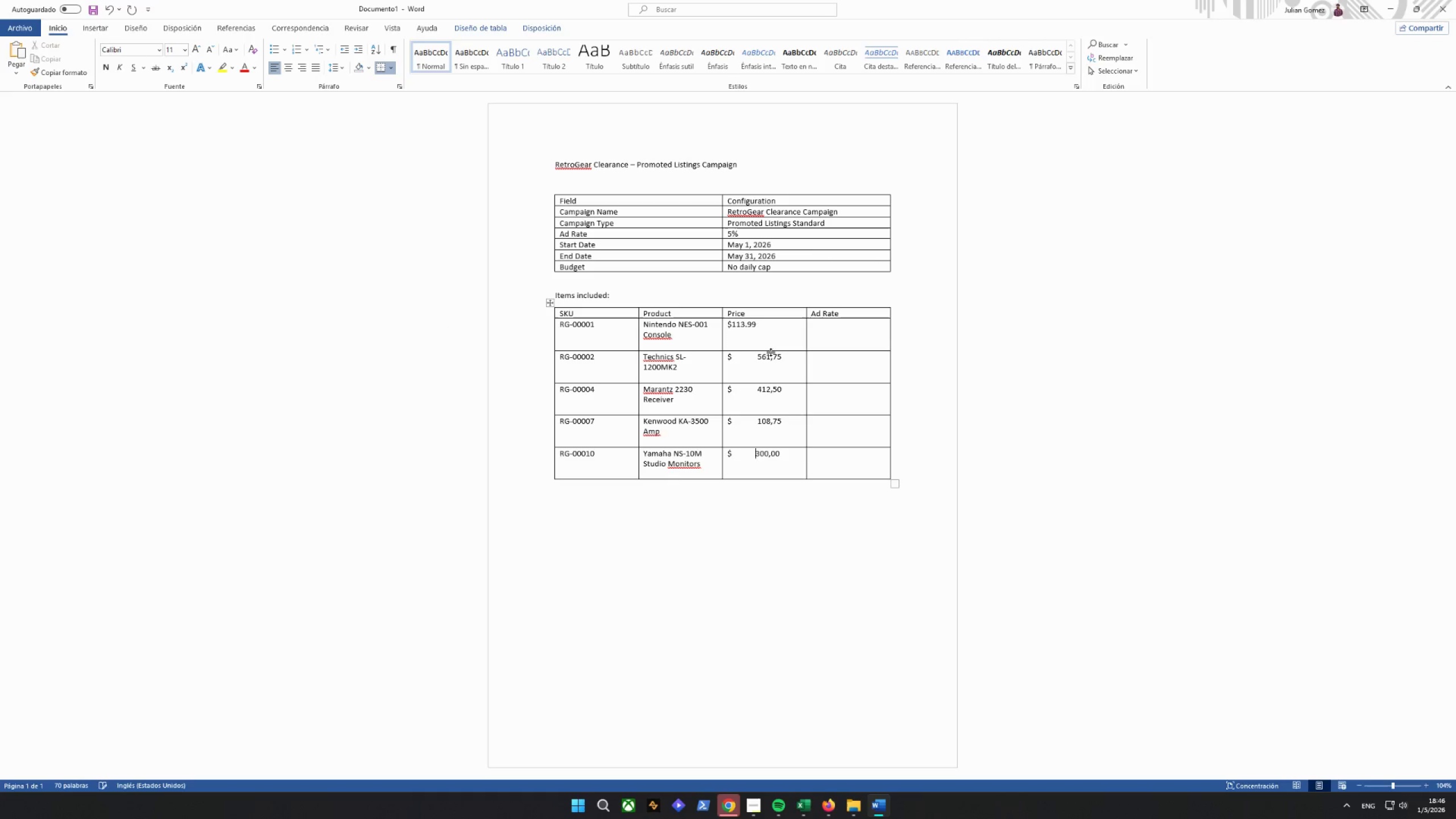 
key(Backspace)
 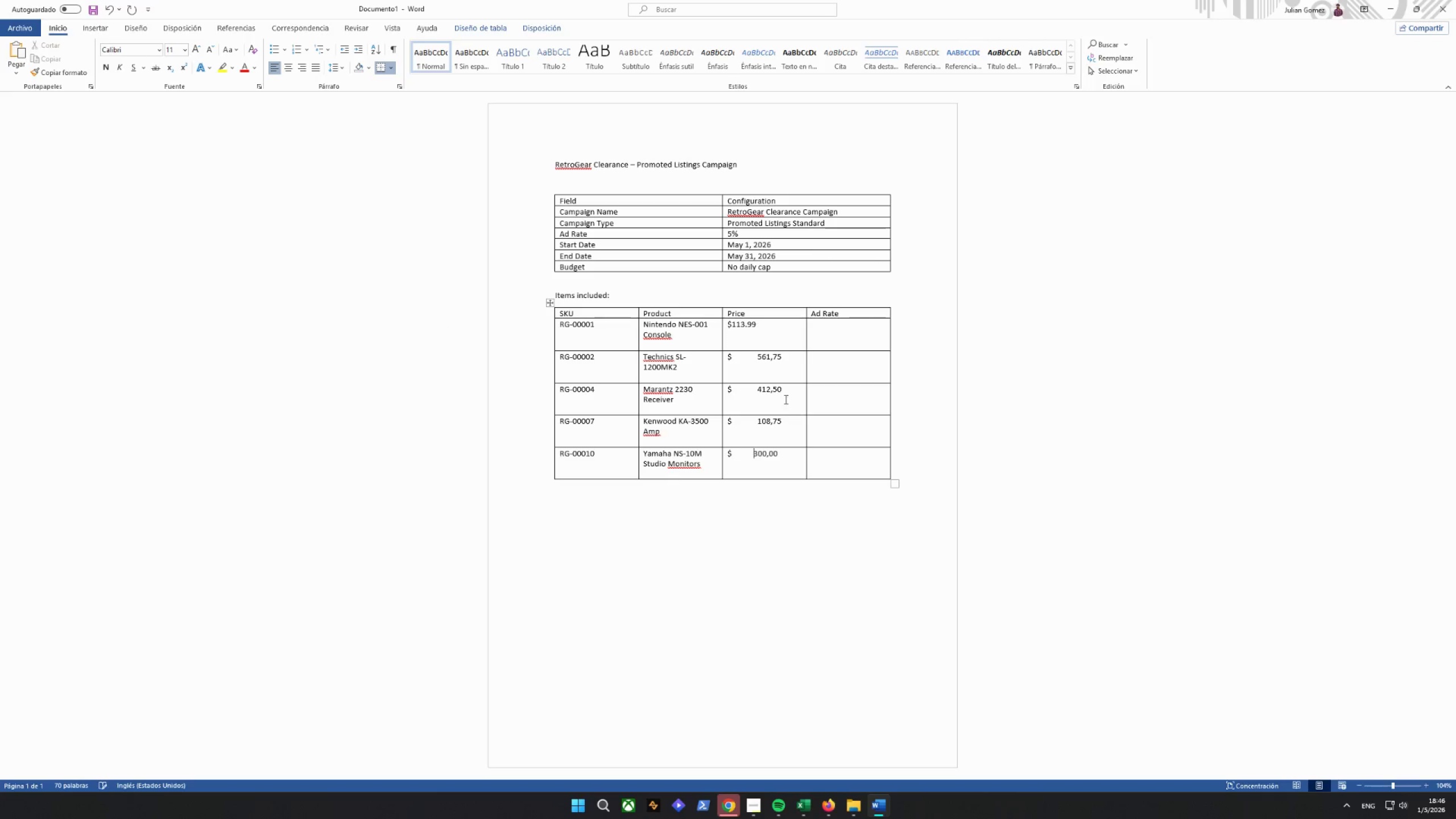 
key(Backspace)
 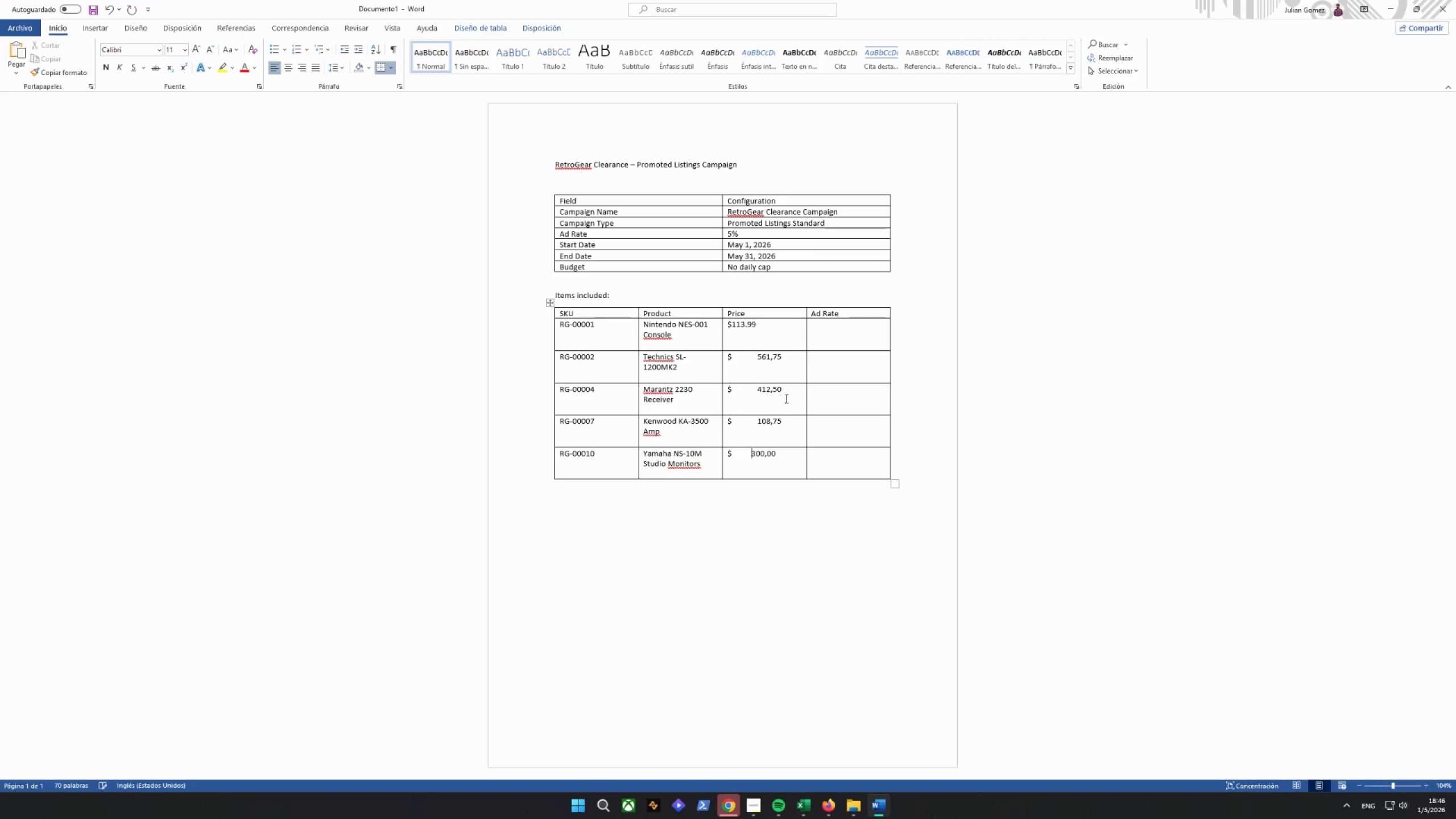 
key(Backspace)
 